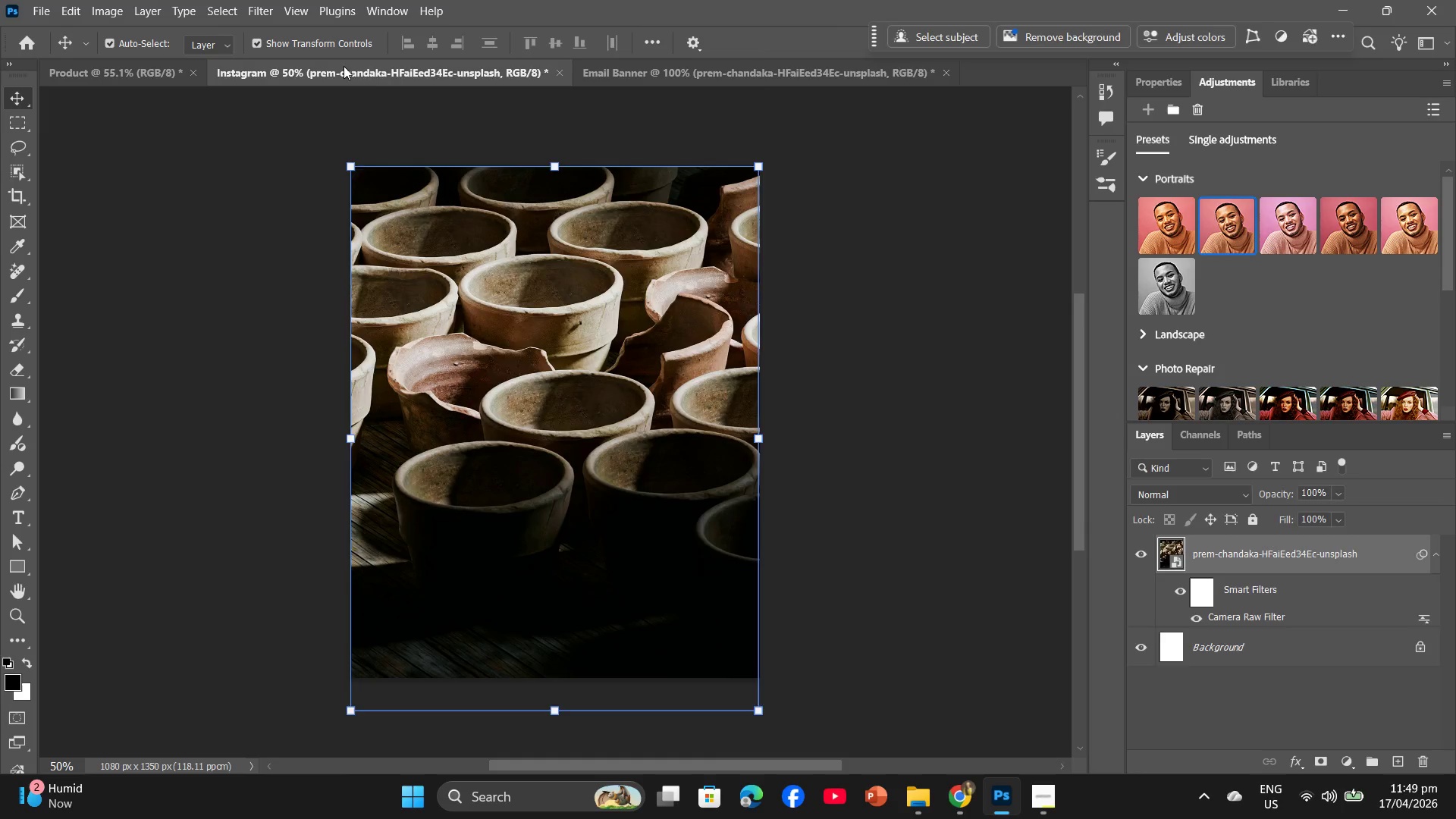 
key(Backspace)
 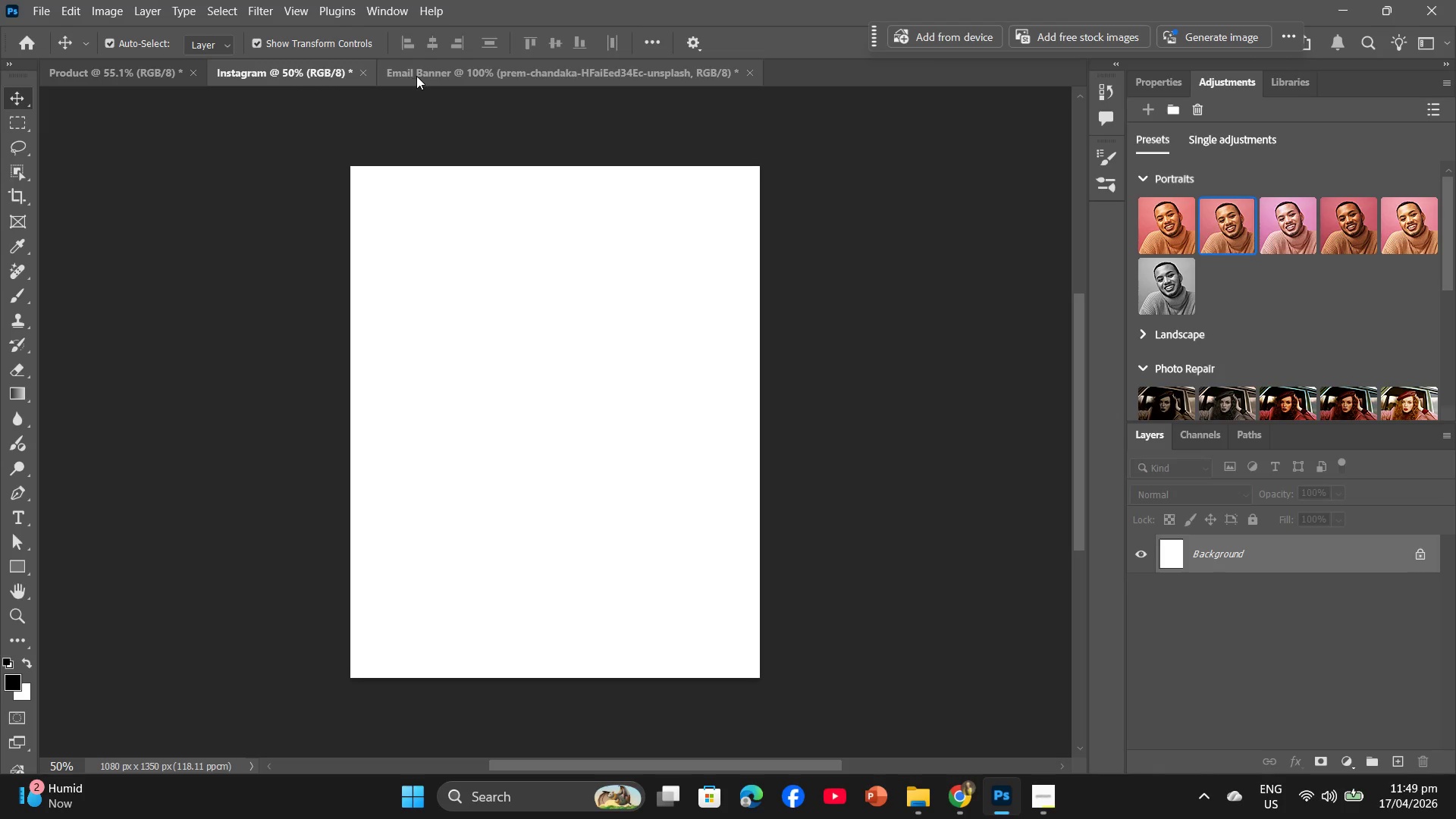 
left_click([416, 76])
 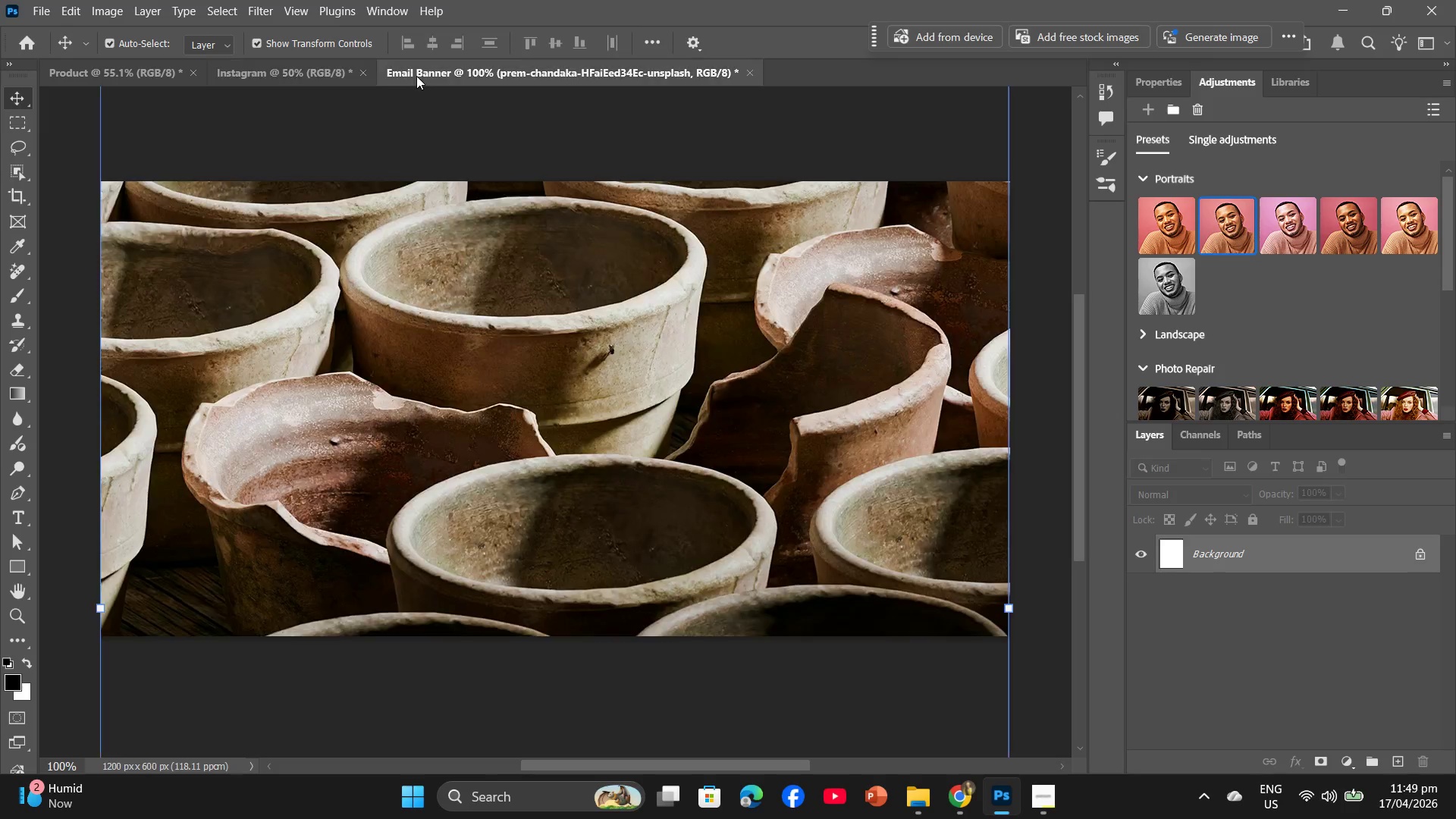 
key(Backspace)
 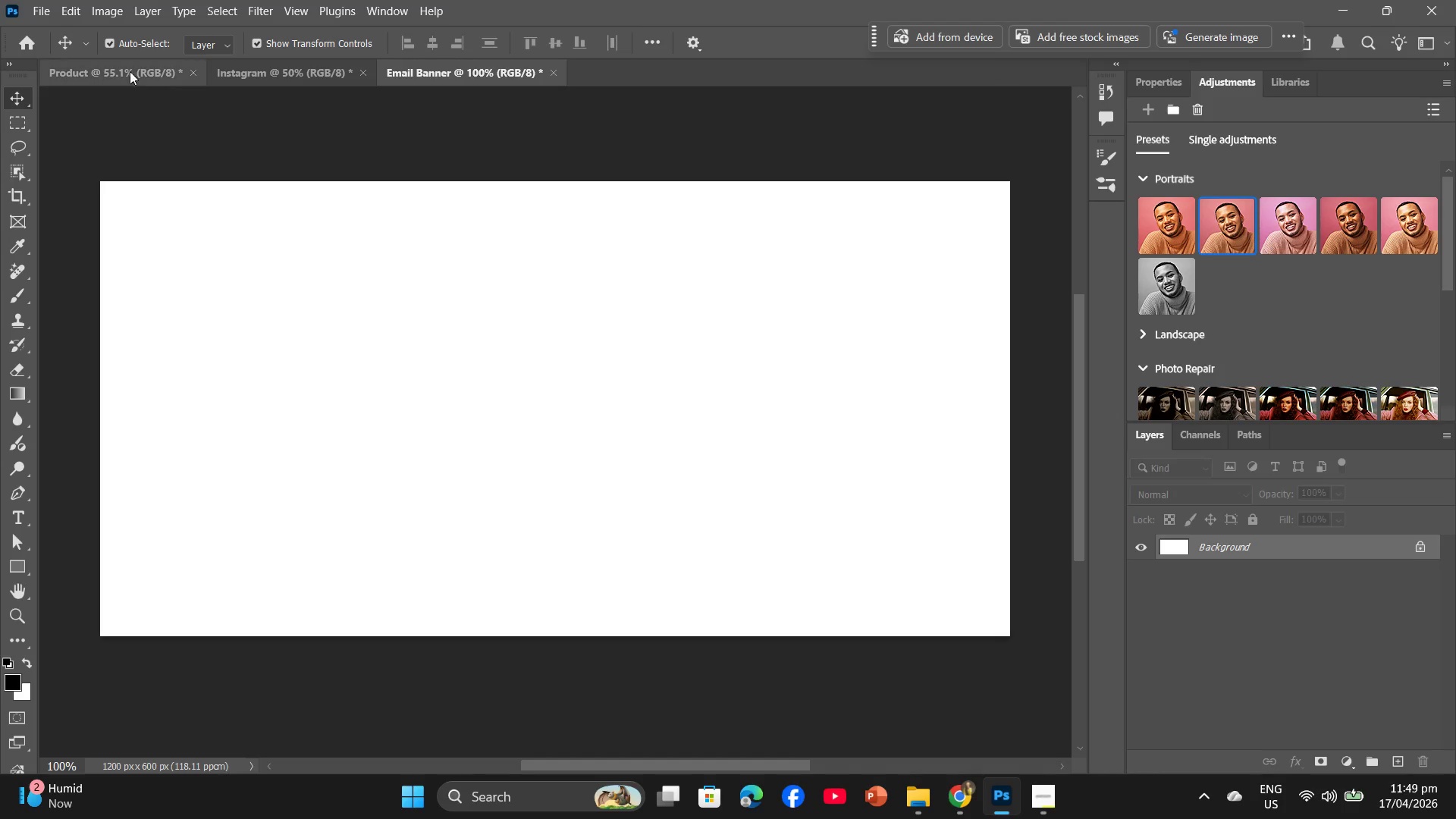 
left_click([128, 71])
 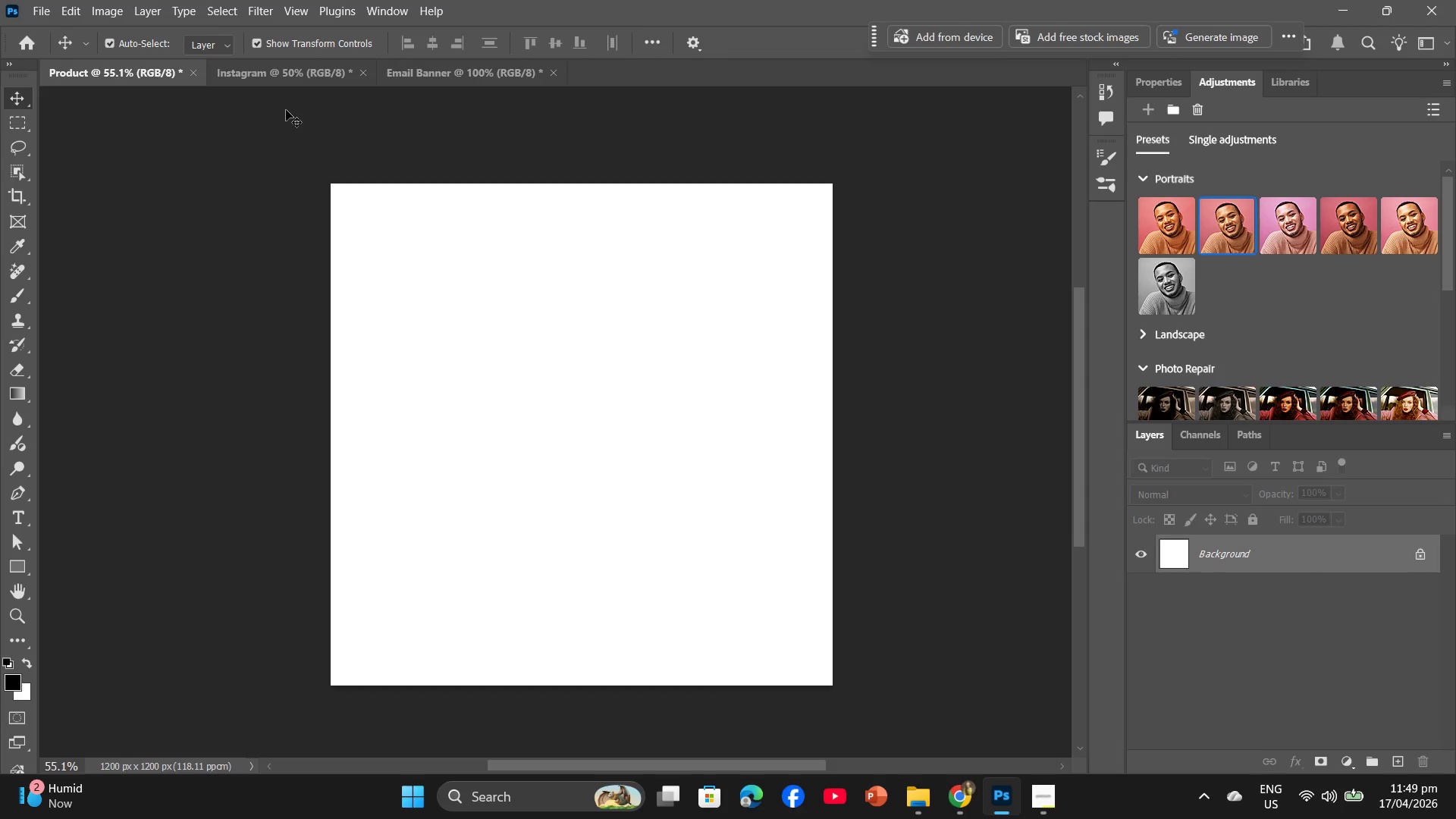 
key(Alt+AltLeft)
 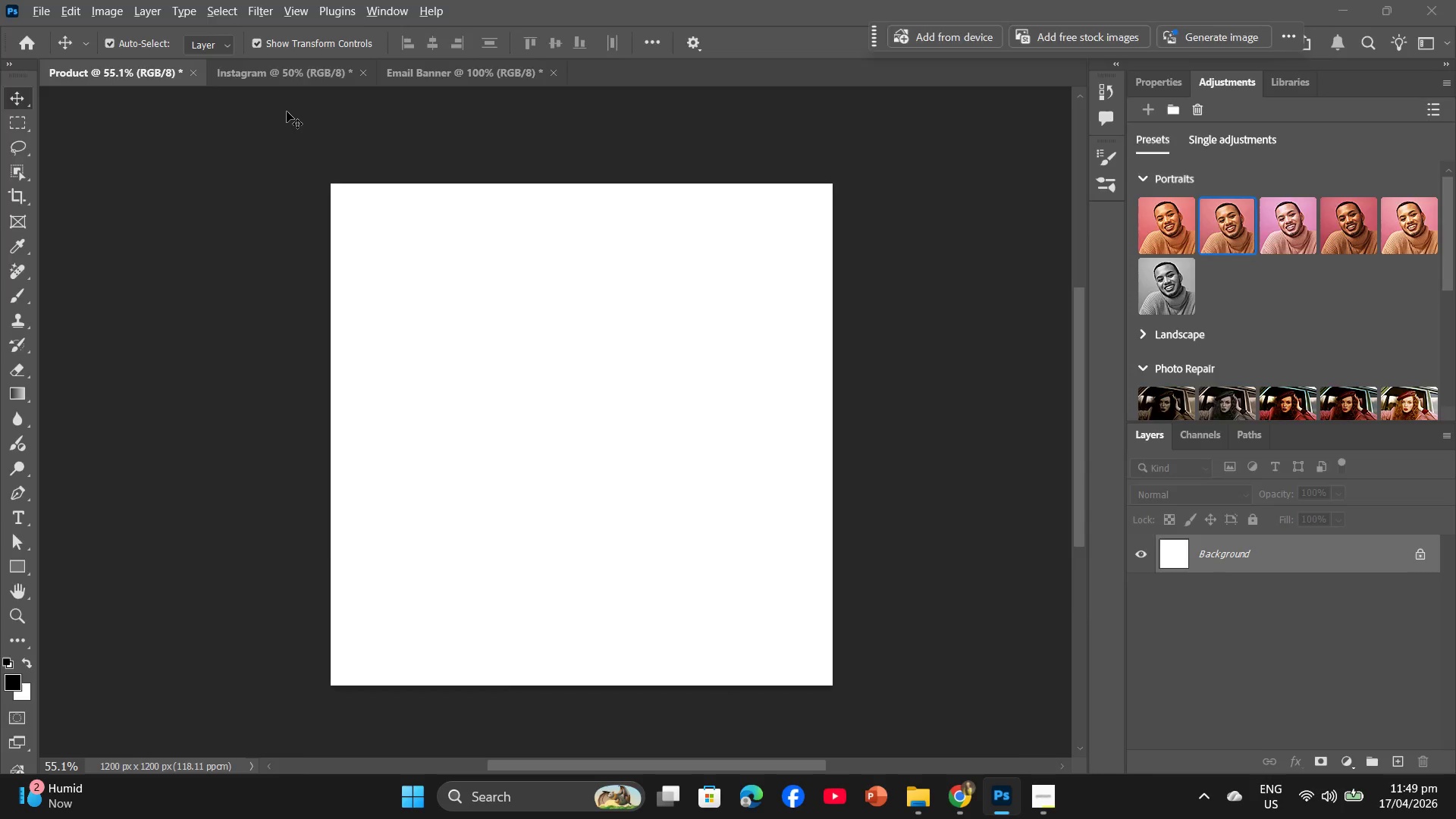 
key(Alt+Tab)
 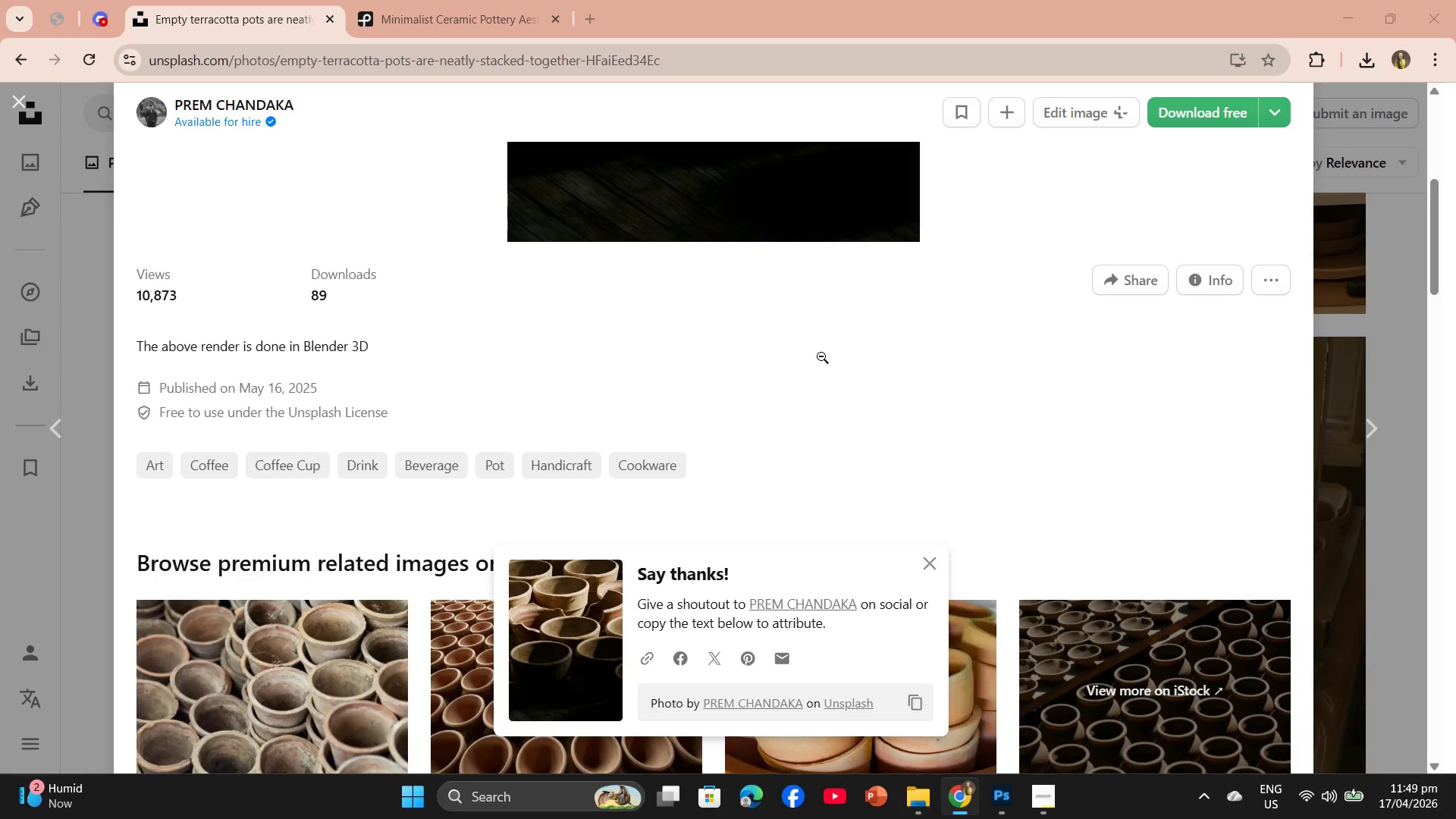 
scroll: coordinate [783, 416], scroll_direction: down, amount: 12.0
 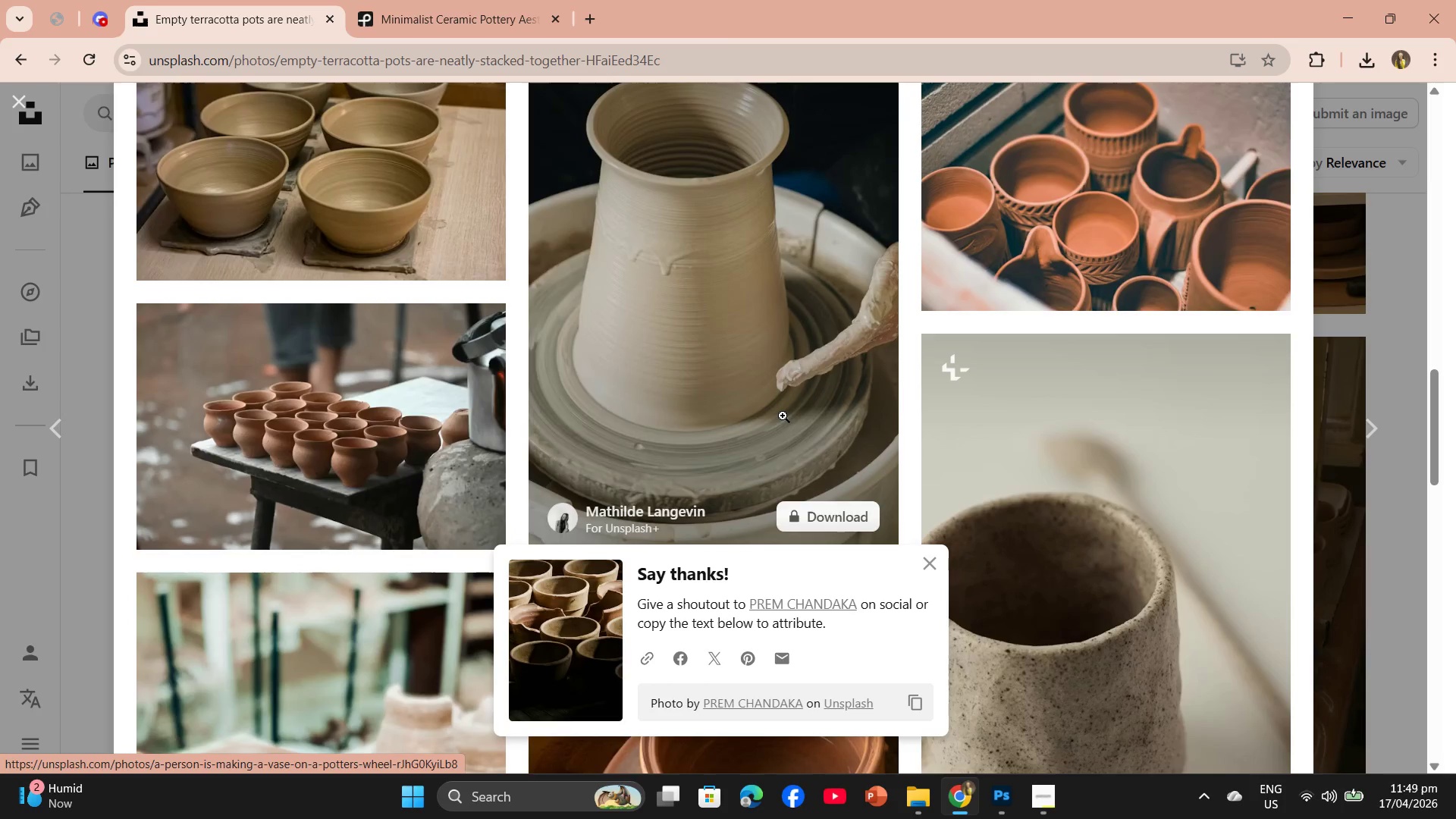 
scroll: coordinate [786, 412], scroll_direction: up, amount: 1.0
 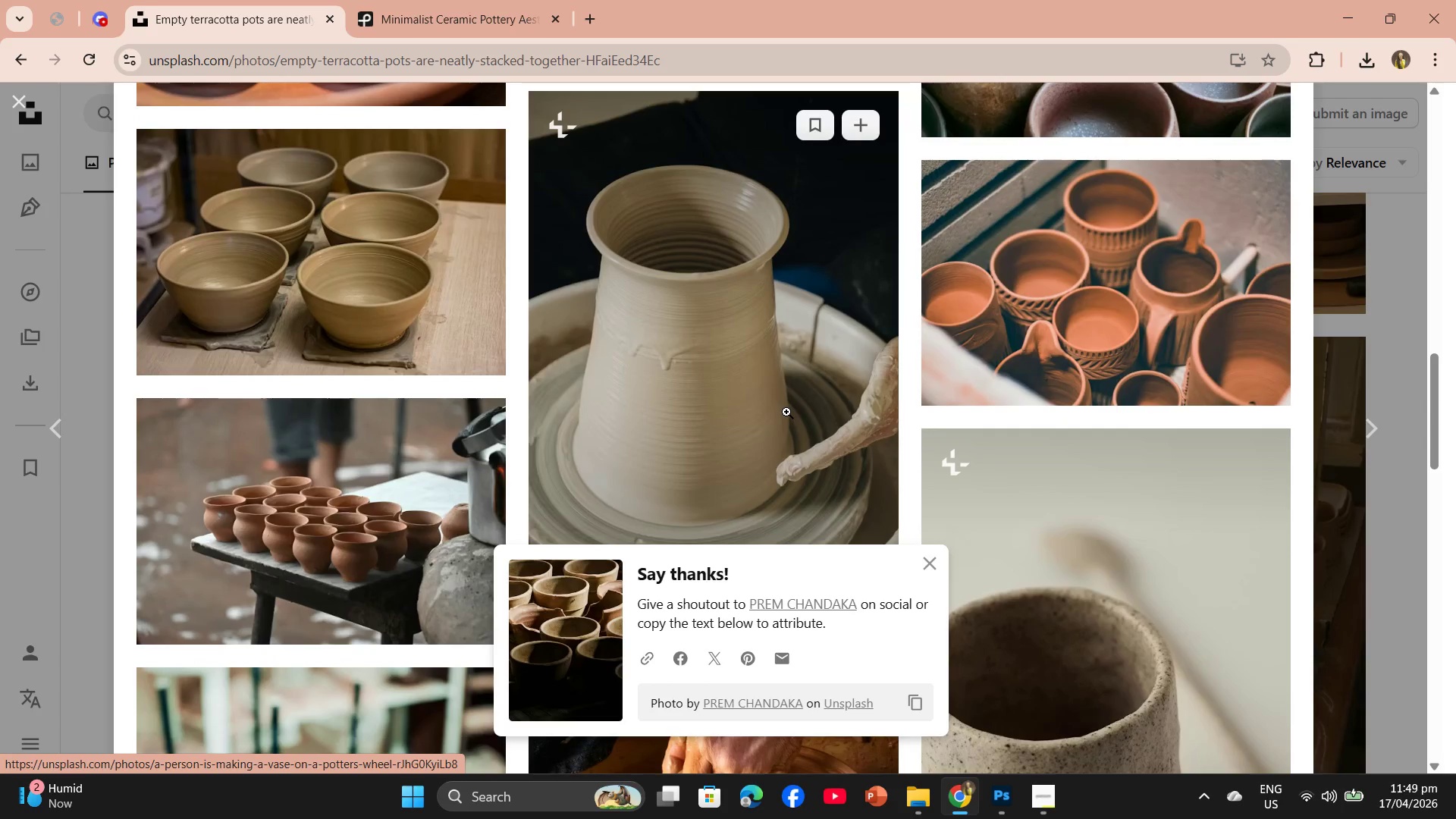 
scroll: coordinate [786, 412], scroll_direction: down, amount: 6.0
 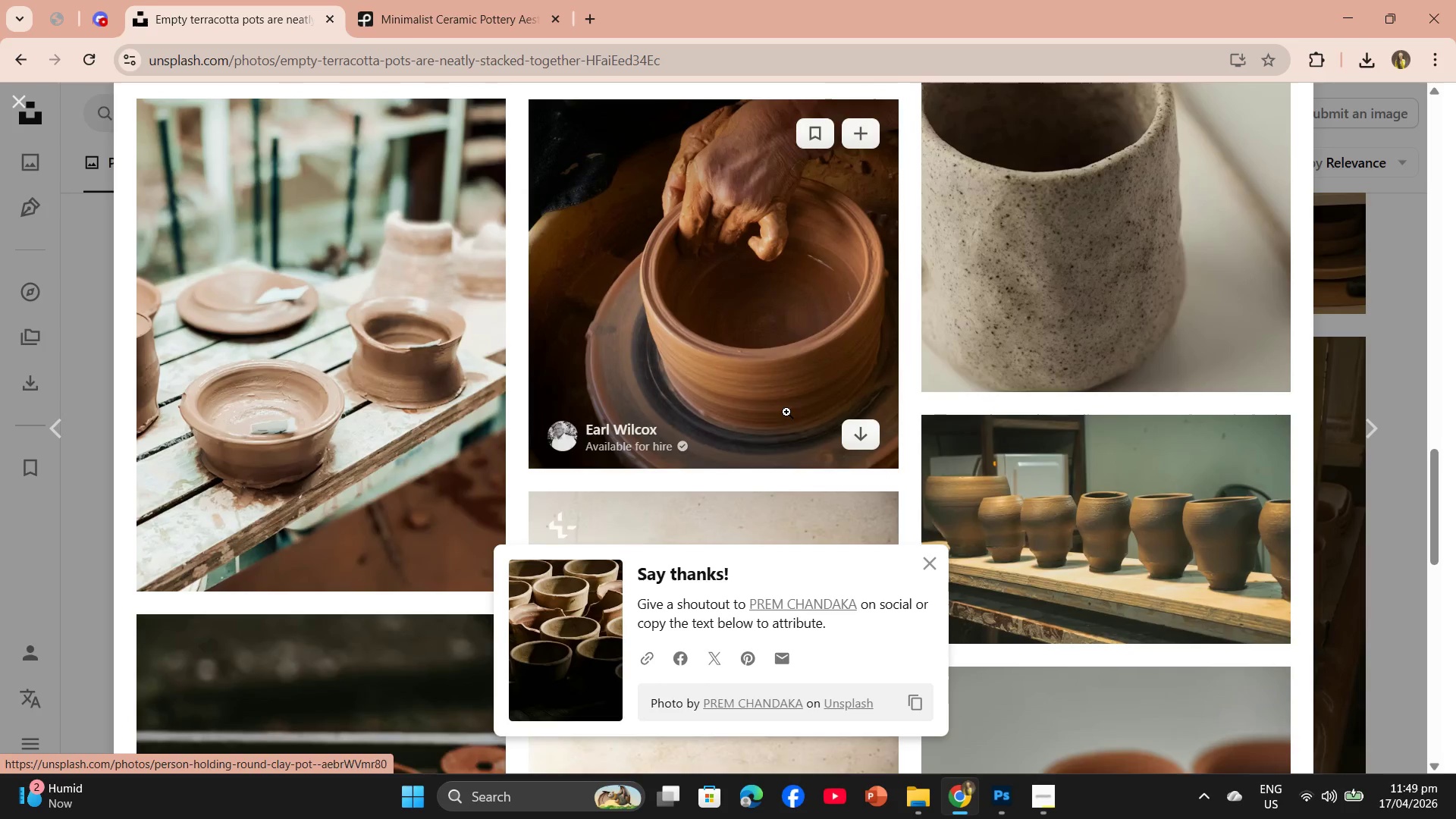 
scroll: coordinate [786, 412], scroll_direction: up, amount: 1.0
 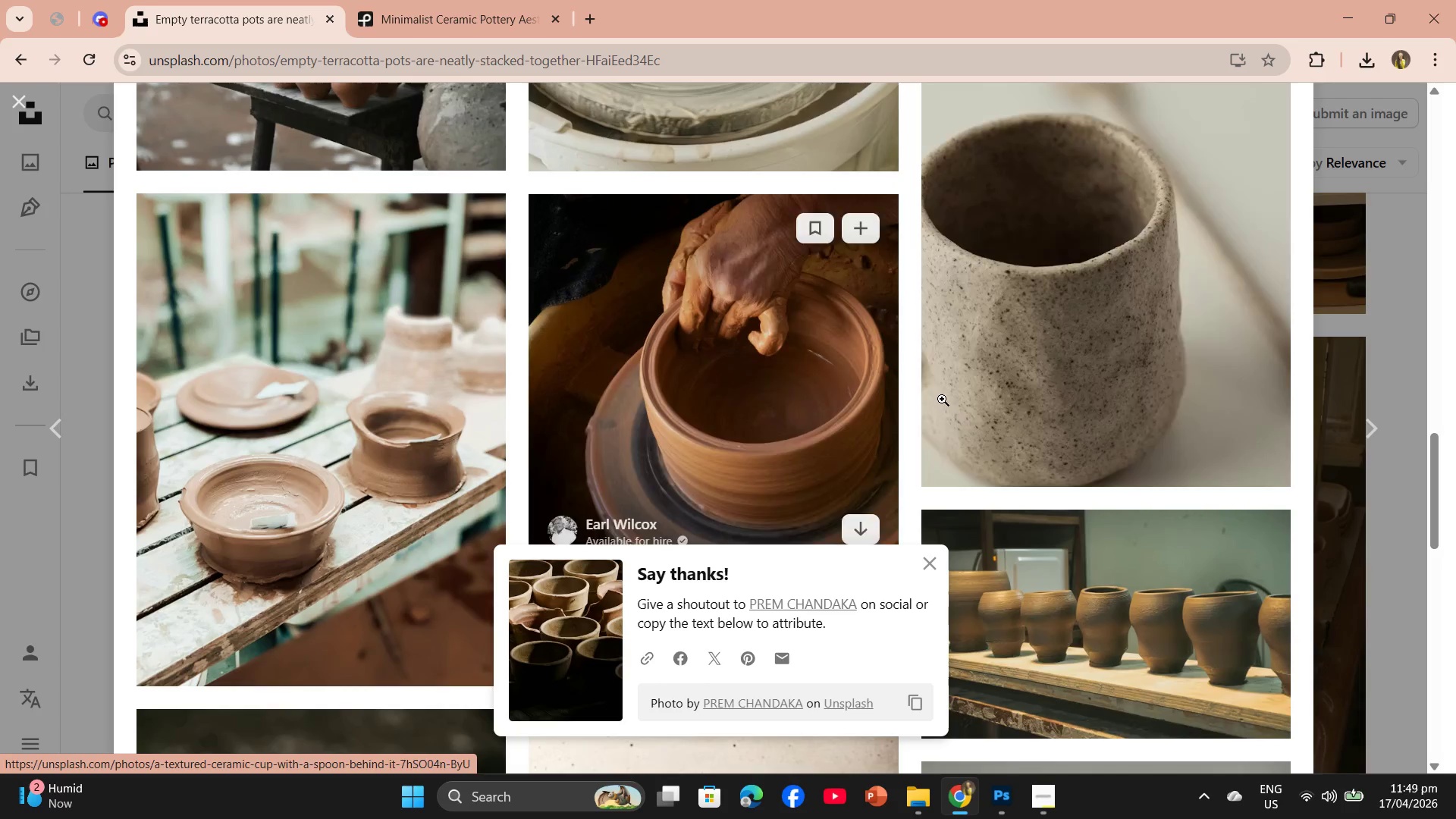 
left_click([957, 394])
 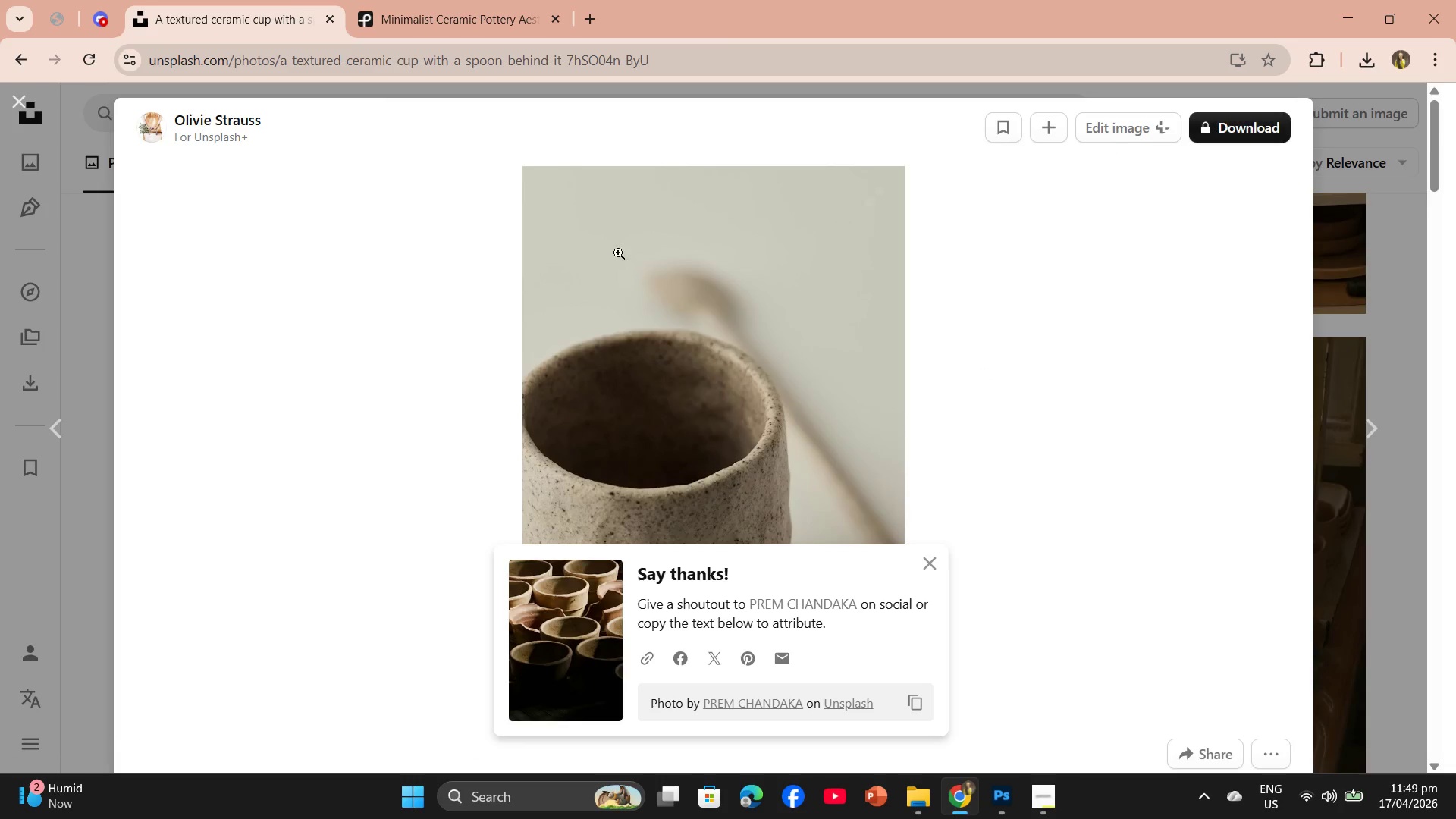 
scroll: coordinate [485, 309], scroll_direction: down, amount: 8.0
 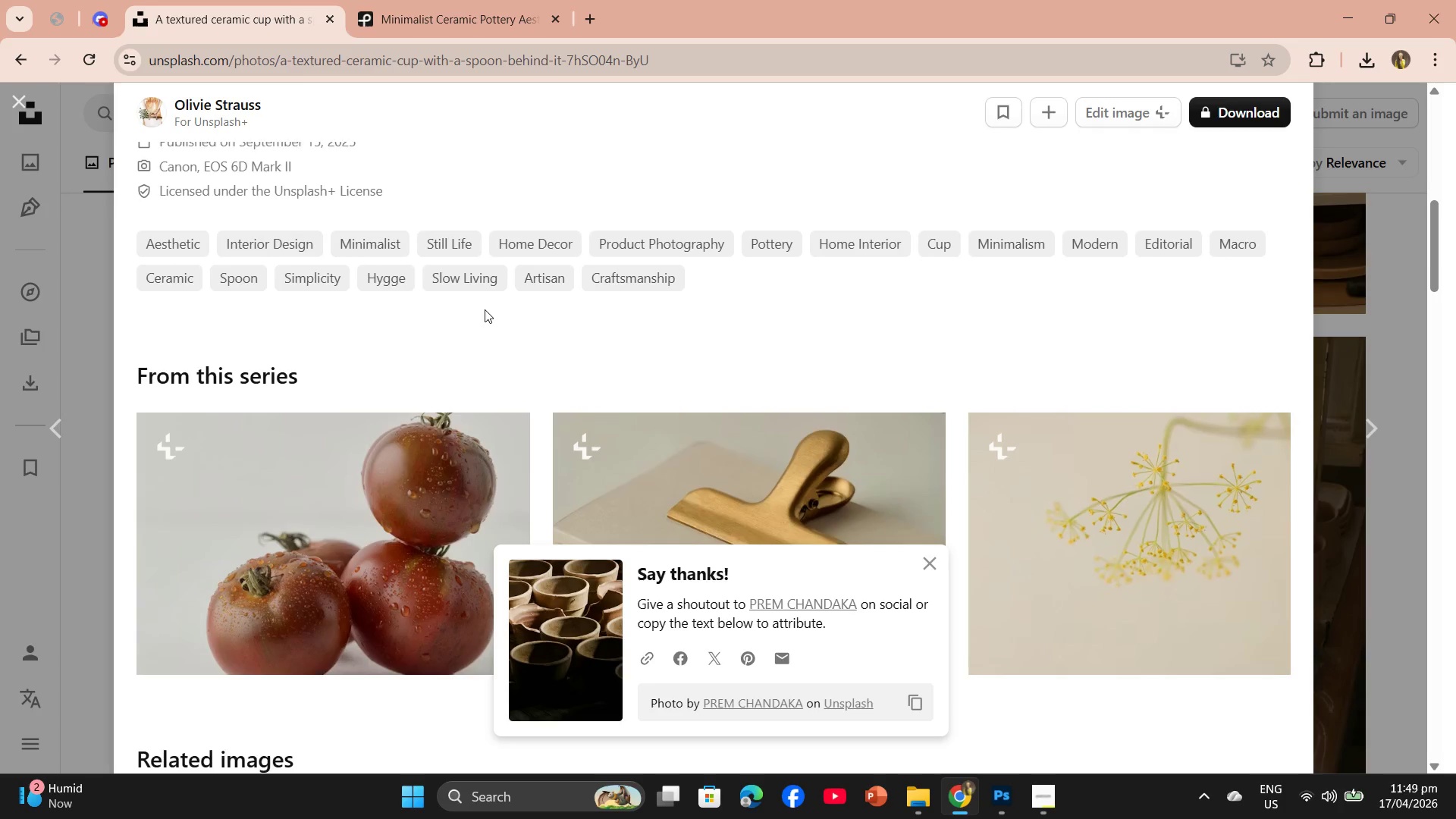 
scroll: coordinate [485, 309], scroll_direction: none, amount: 0.0
 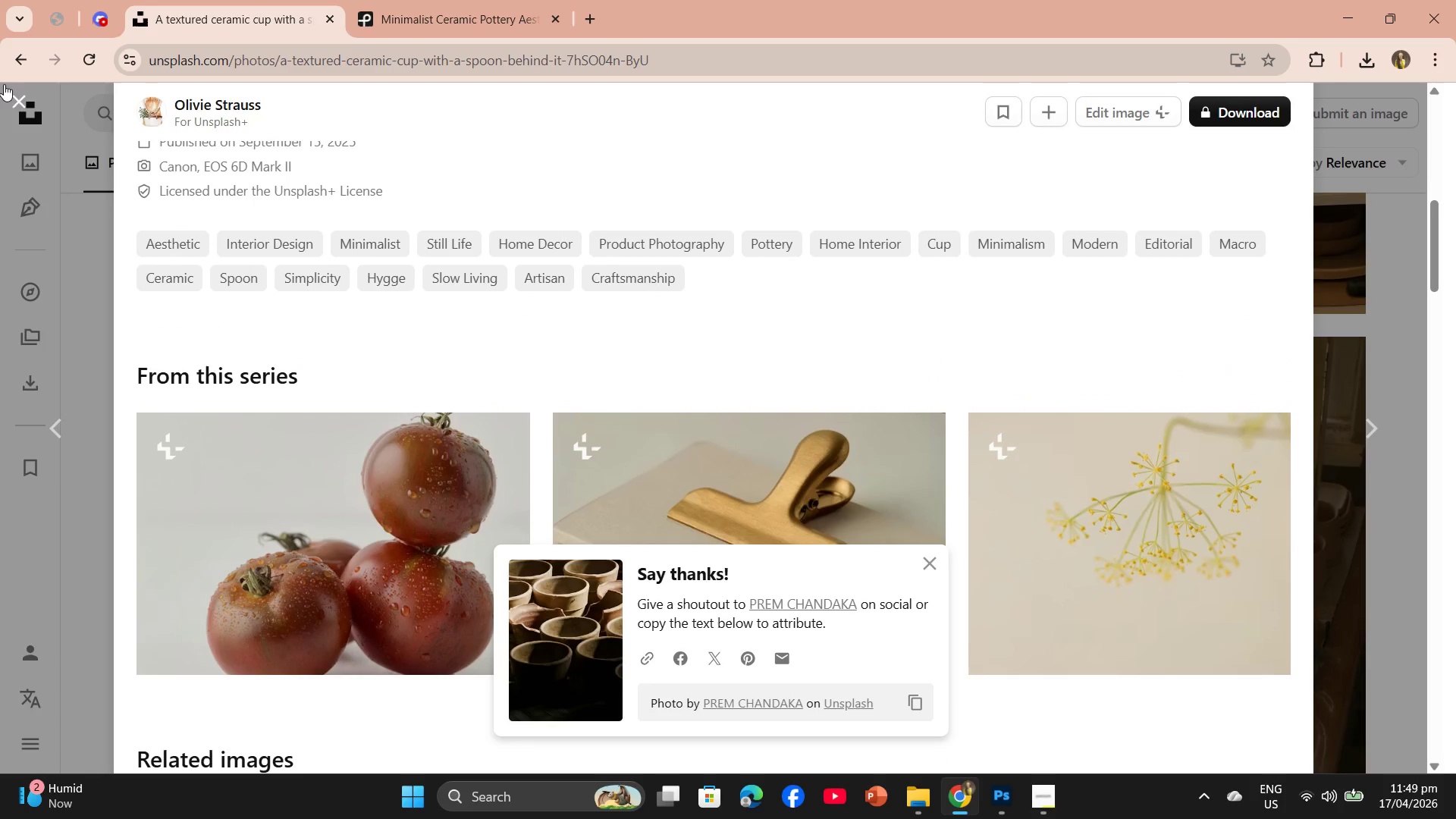 
left_click([15, 93])
 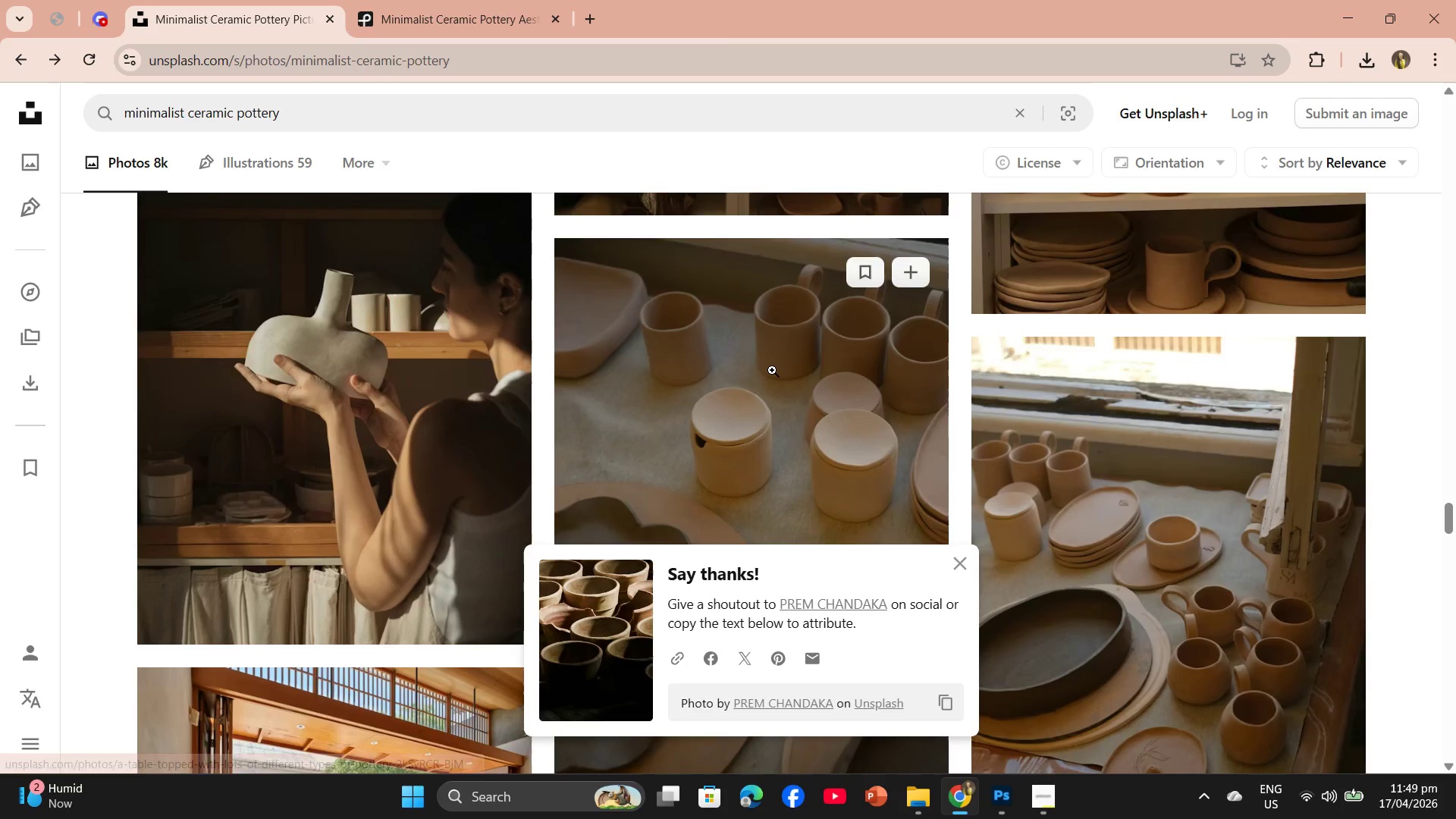 
scroll: coordinate [774, 373], scroll_direction: down, amount: 13.0
 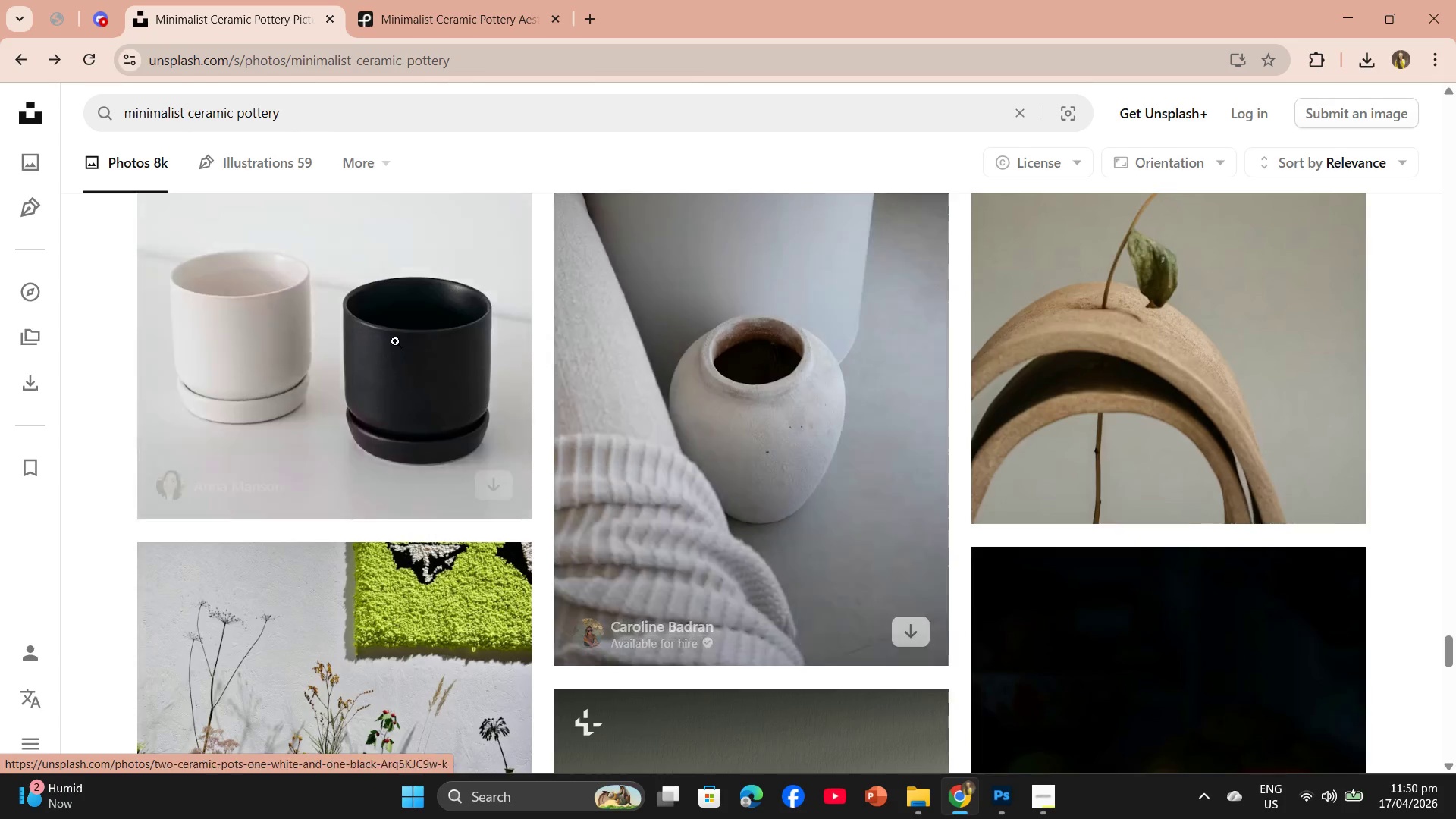 
left_click([363, 338])
 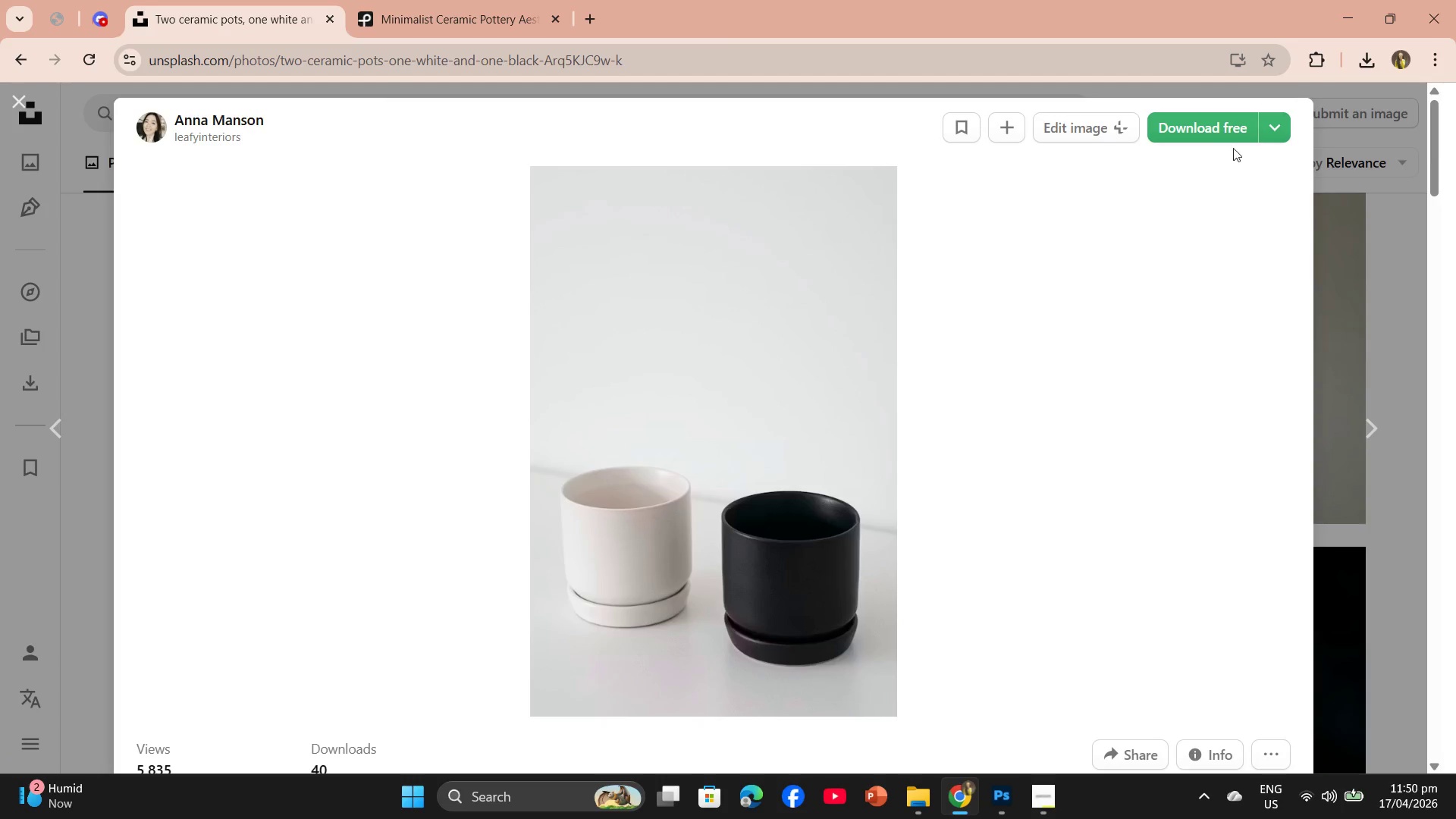 
left_click([1224, 140])
 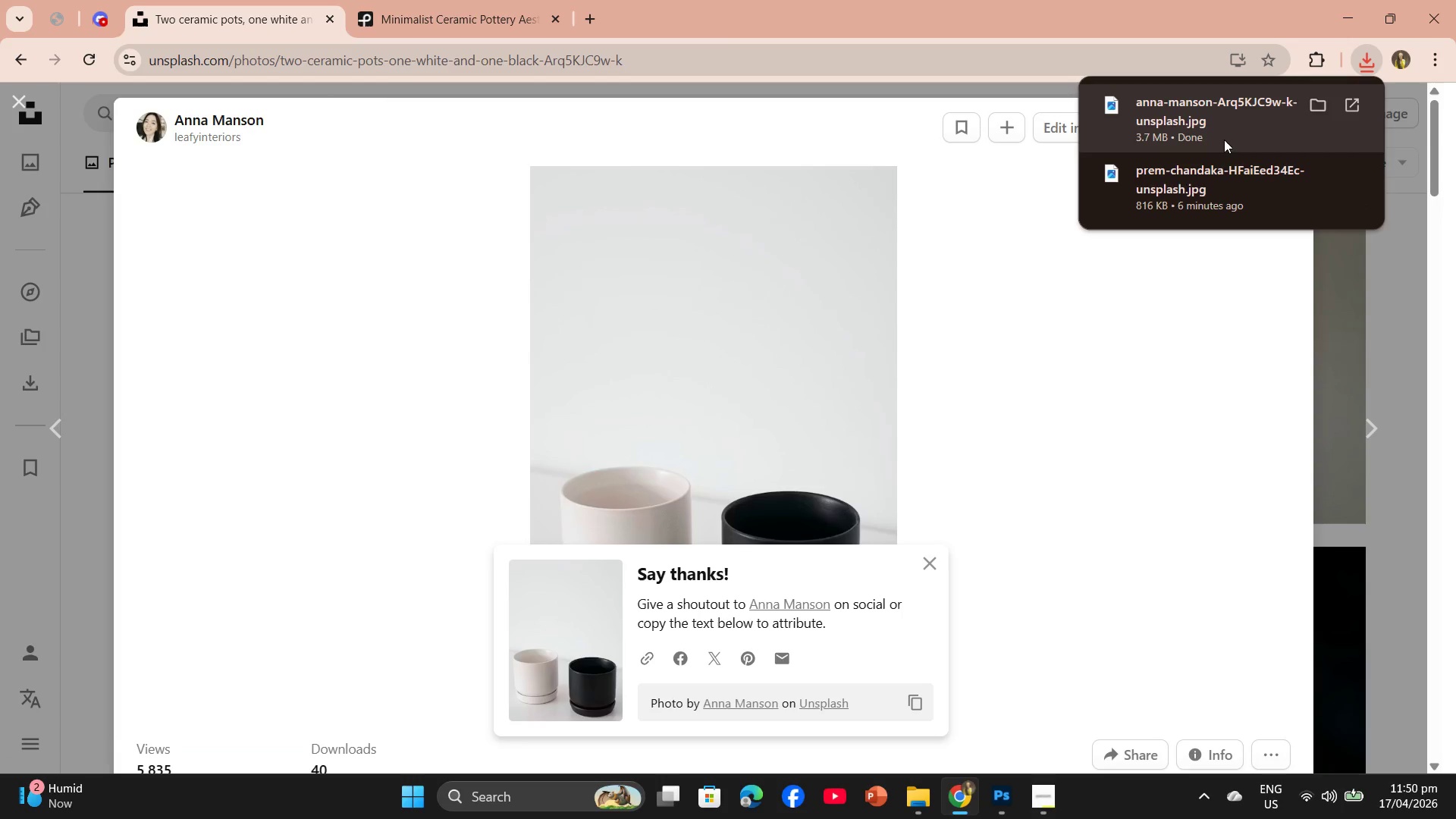 
wait(6.84)
 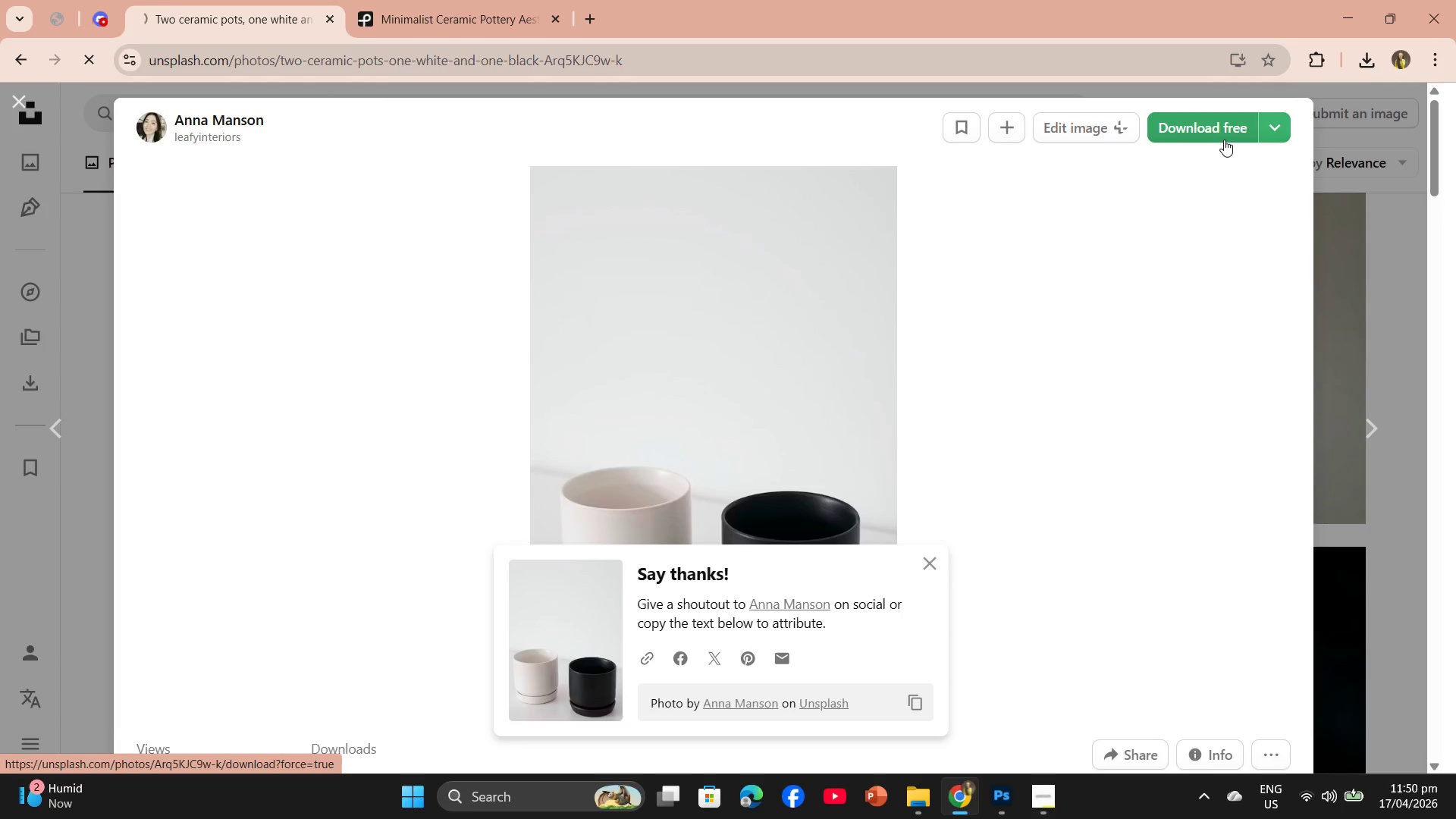 
left_click_drag(start_coordinate=[1230, 97], to_coordinate=[441, 435])
 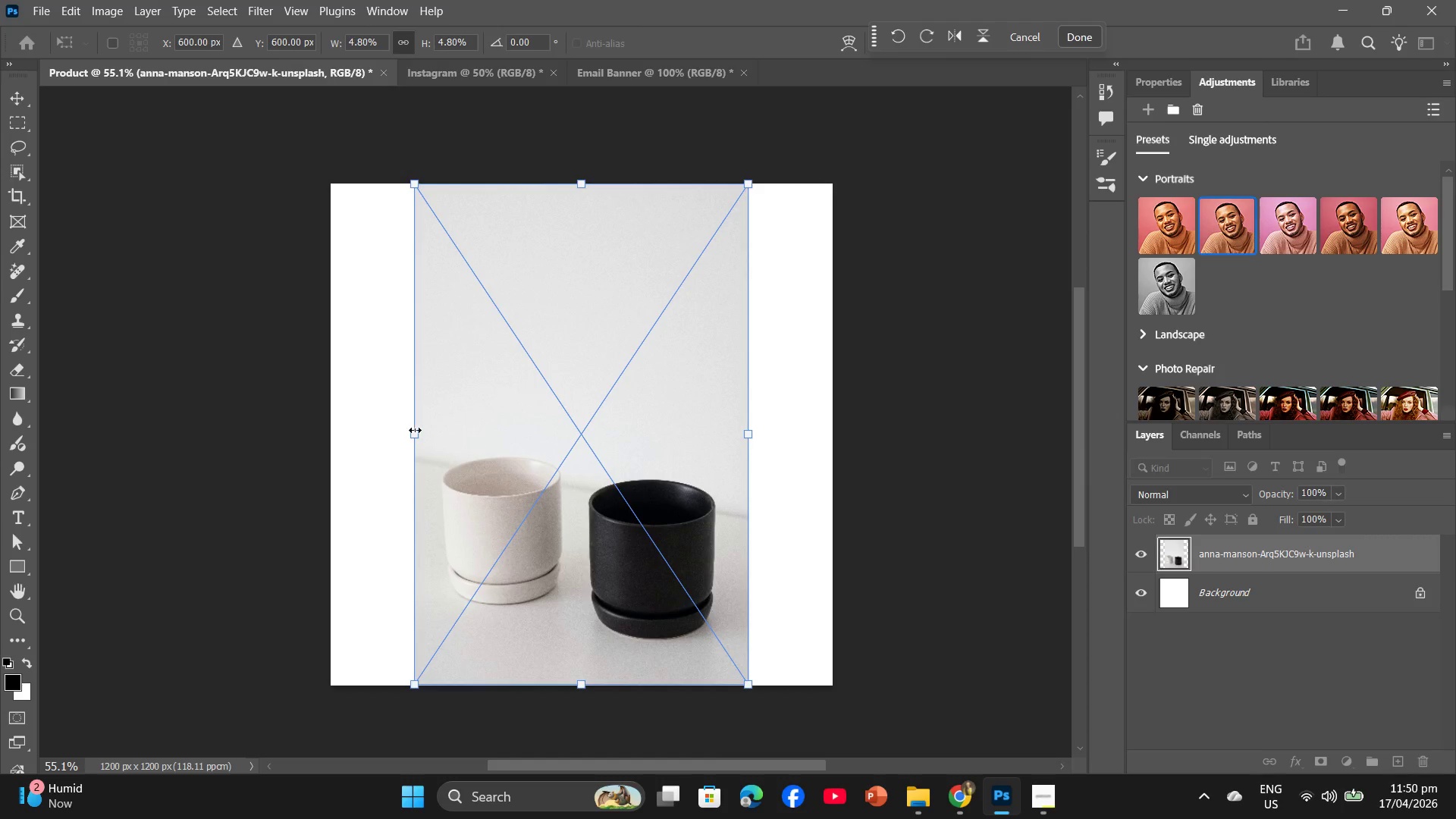 
left_click_drag(start_coordinate=[420, 435], to_coordinate=[342, 429])
 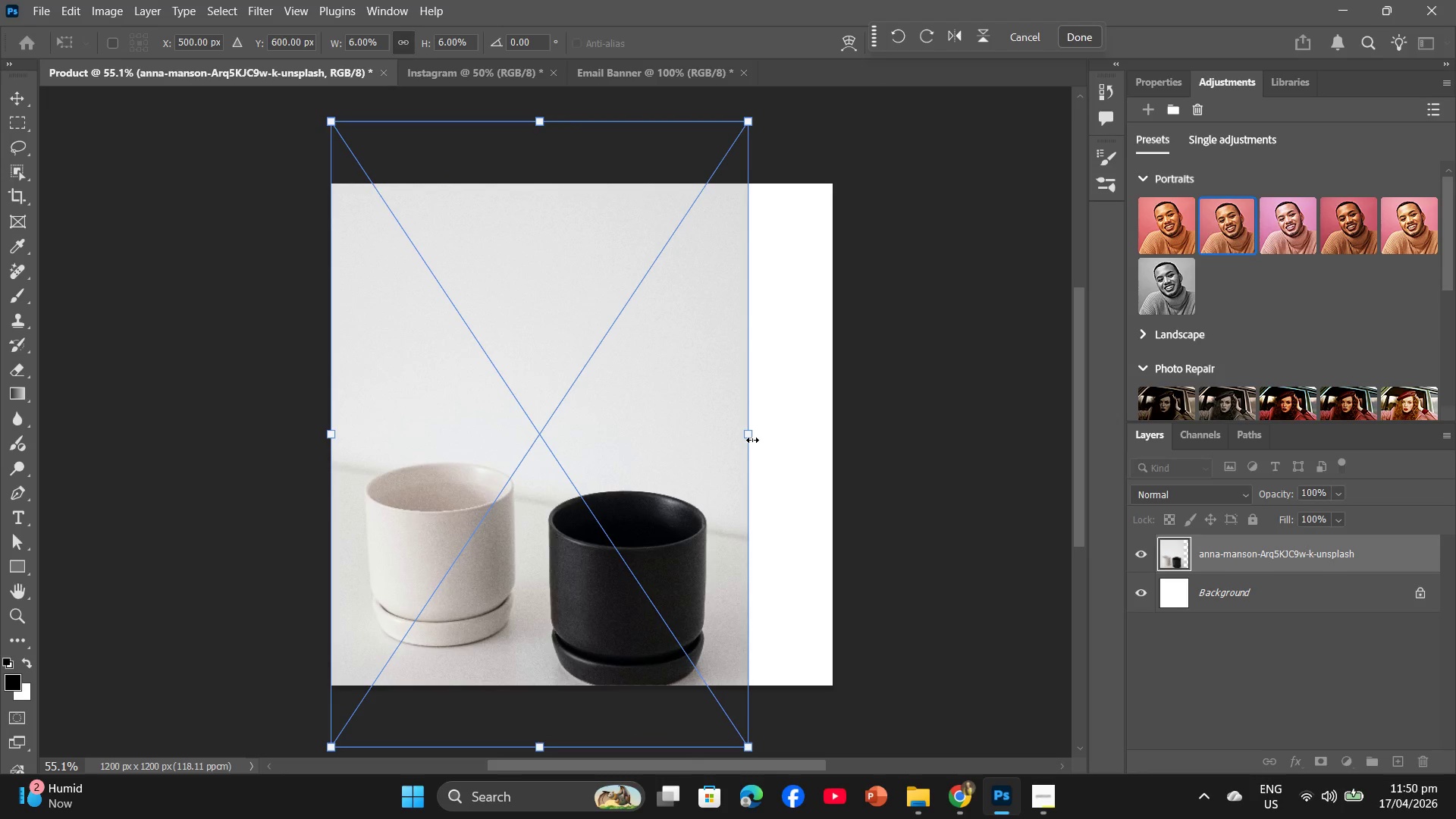 
left_click_drag(start_coordinate=[749, 438], to_coordinate=[836, 438])
 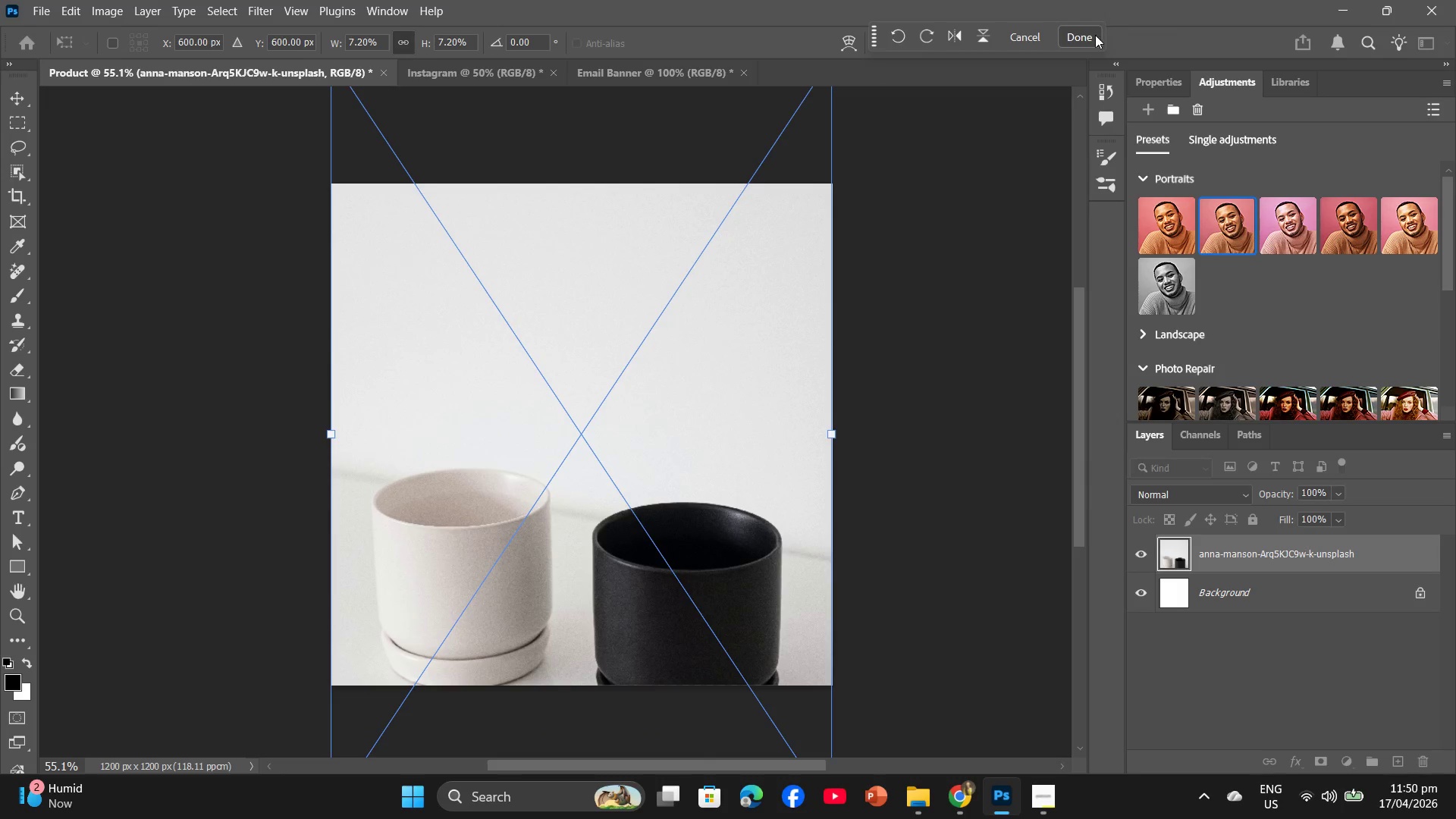 
left_click([1094, 35])
 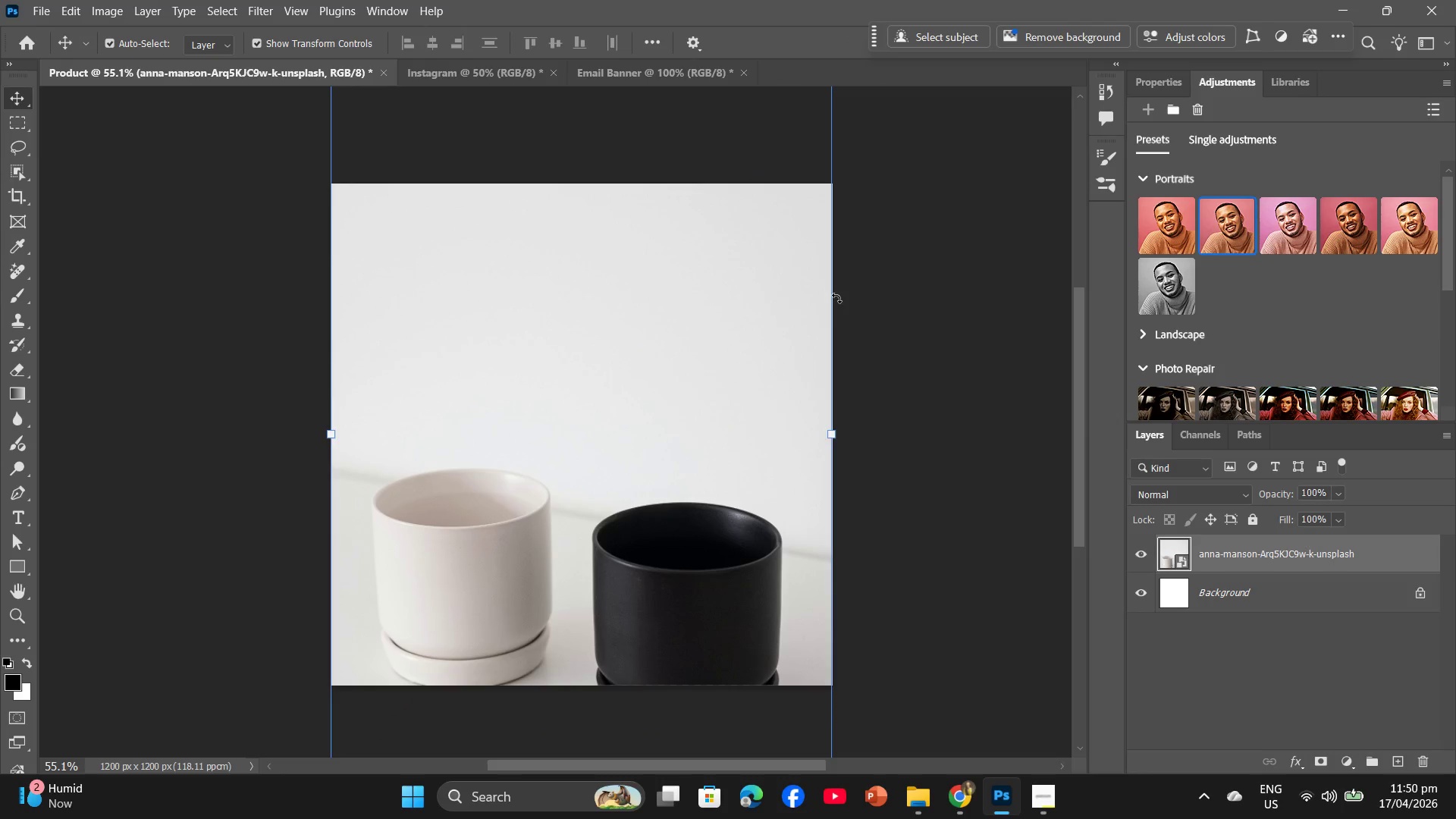 
left_click_drag(start_coordinate=[629, 357], to_coordinate=[635, 284])
 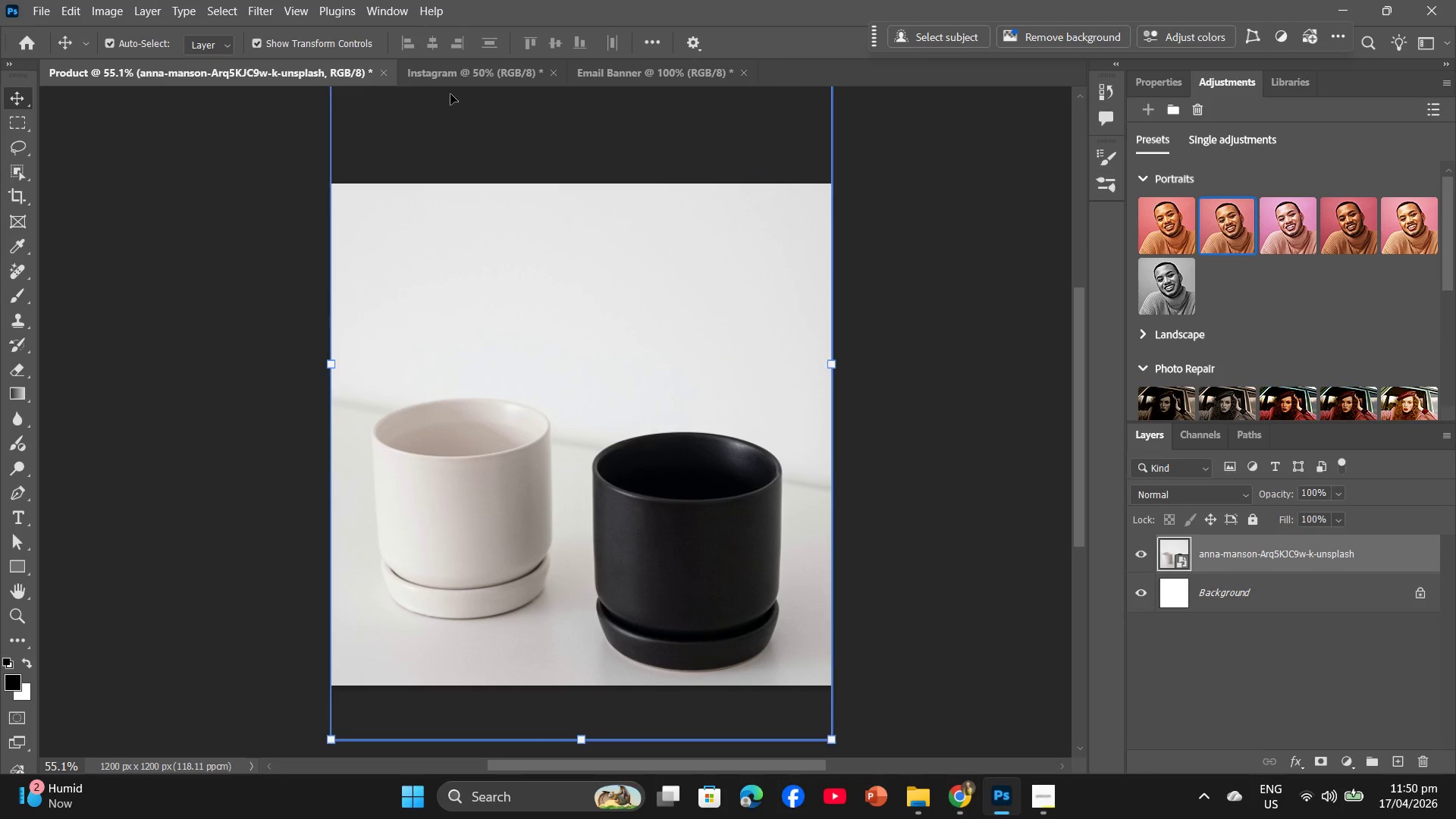 
left_click([461, 80])
 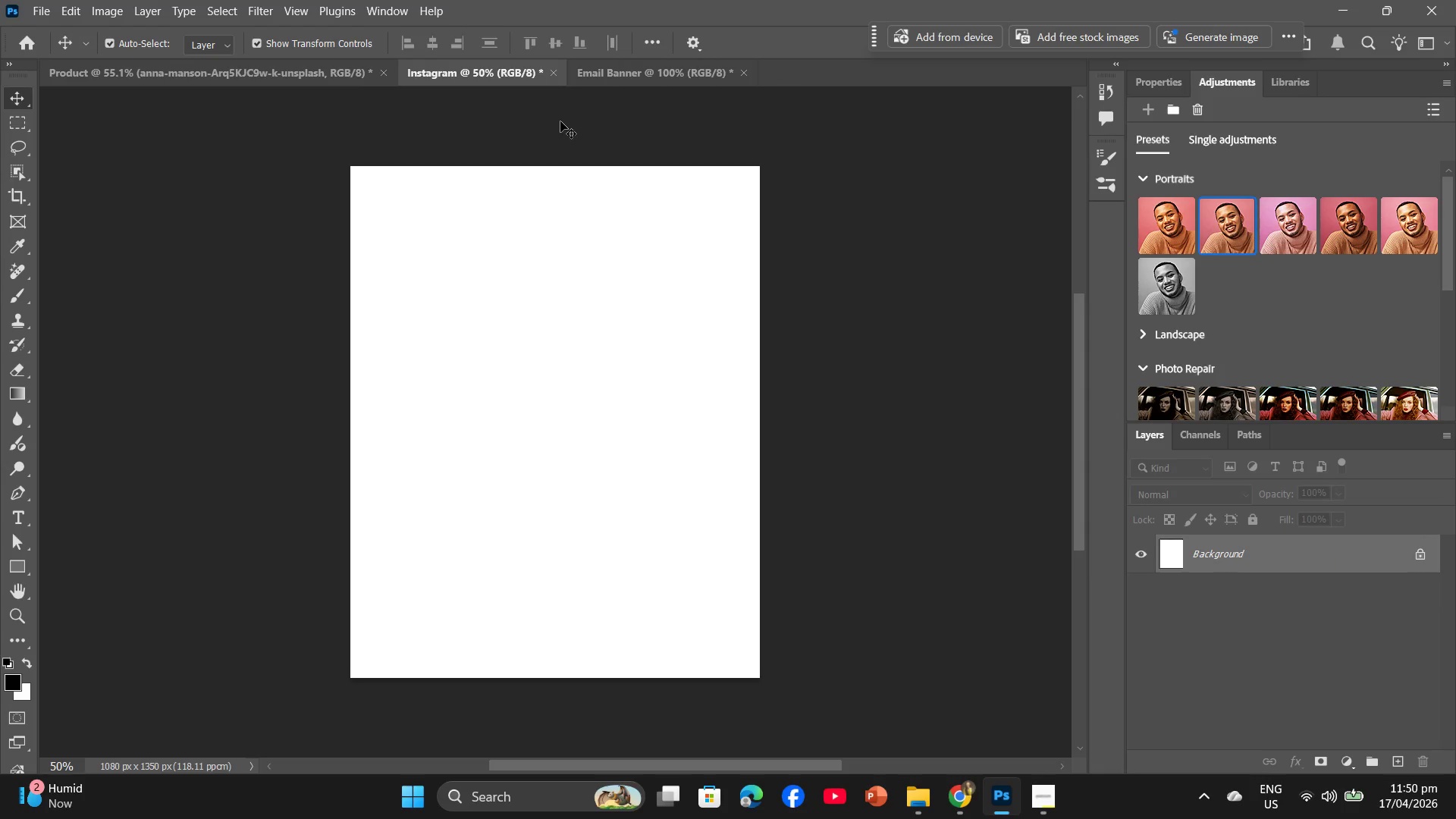 
key(Alt+Tab)
 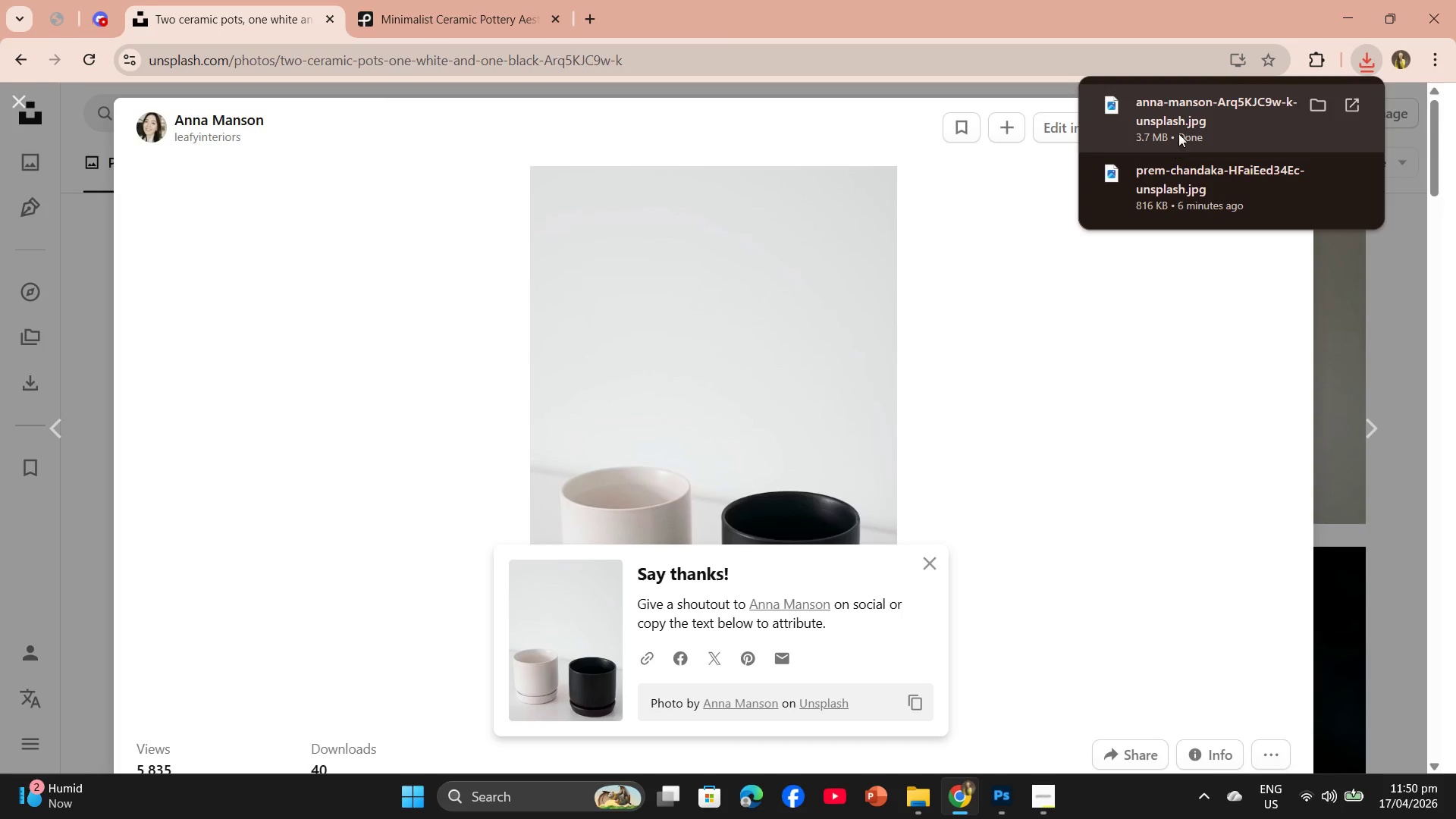 
left_click_drag(start_coordinate=[1178, 126], to_coordinate=[573, 469])
 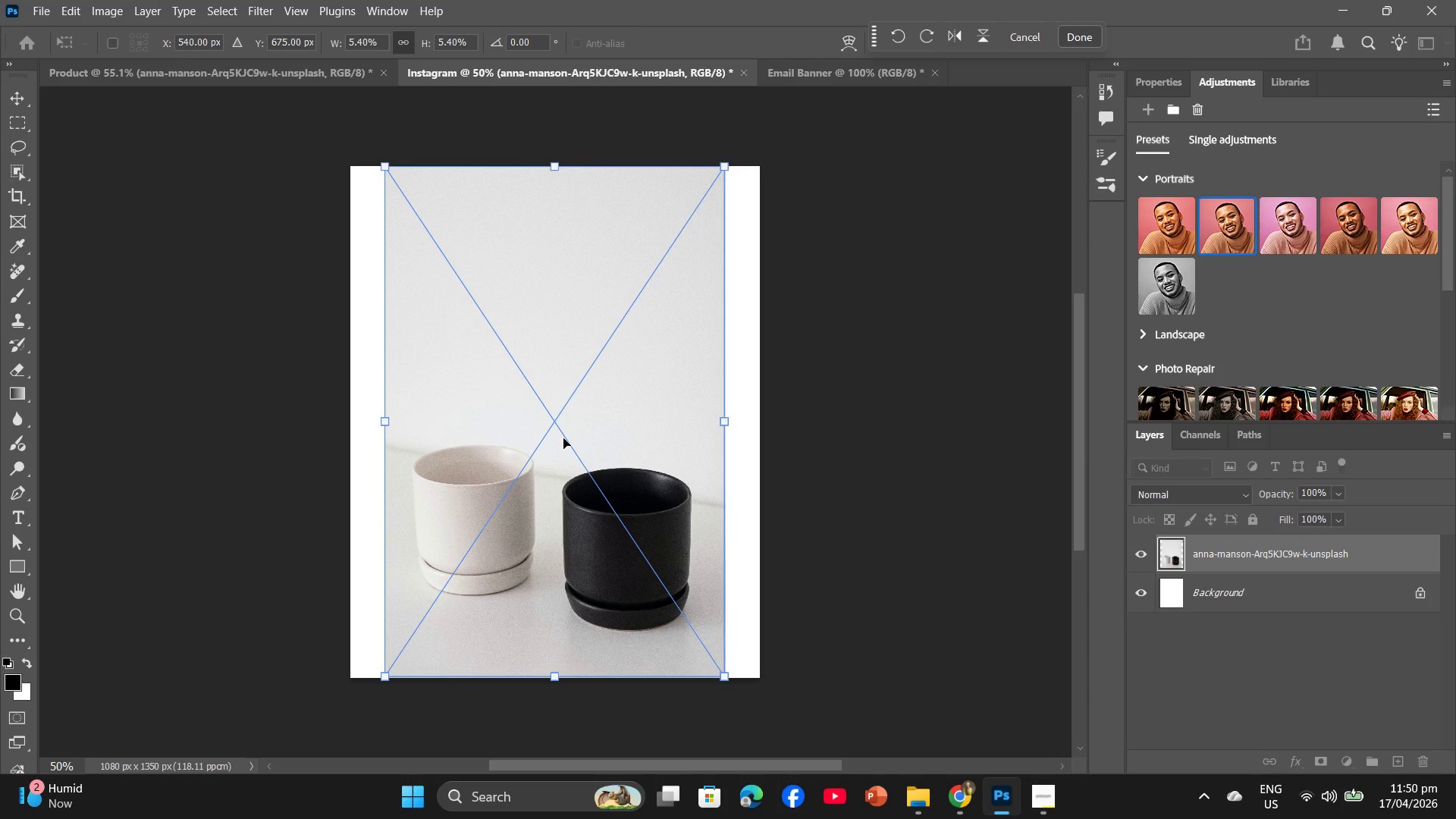 
wait(8.38)
 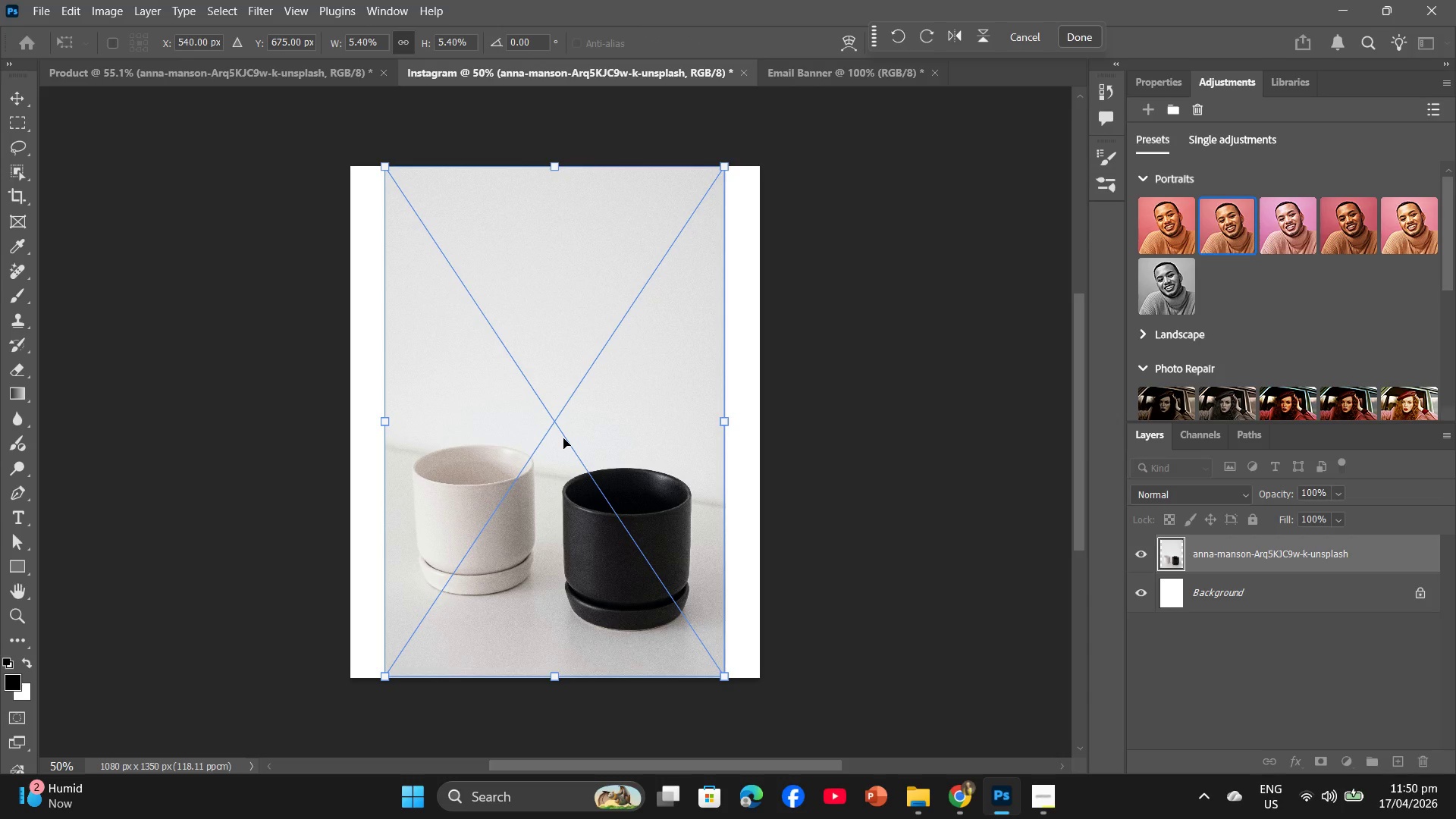 
left_click_drag(start_coordinate=[387, 422], to_coordinate=[356, 415])
 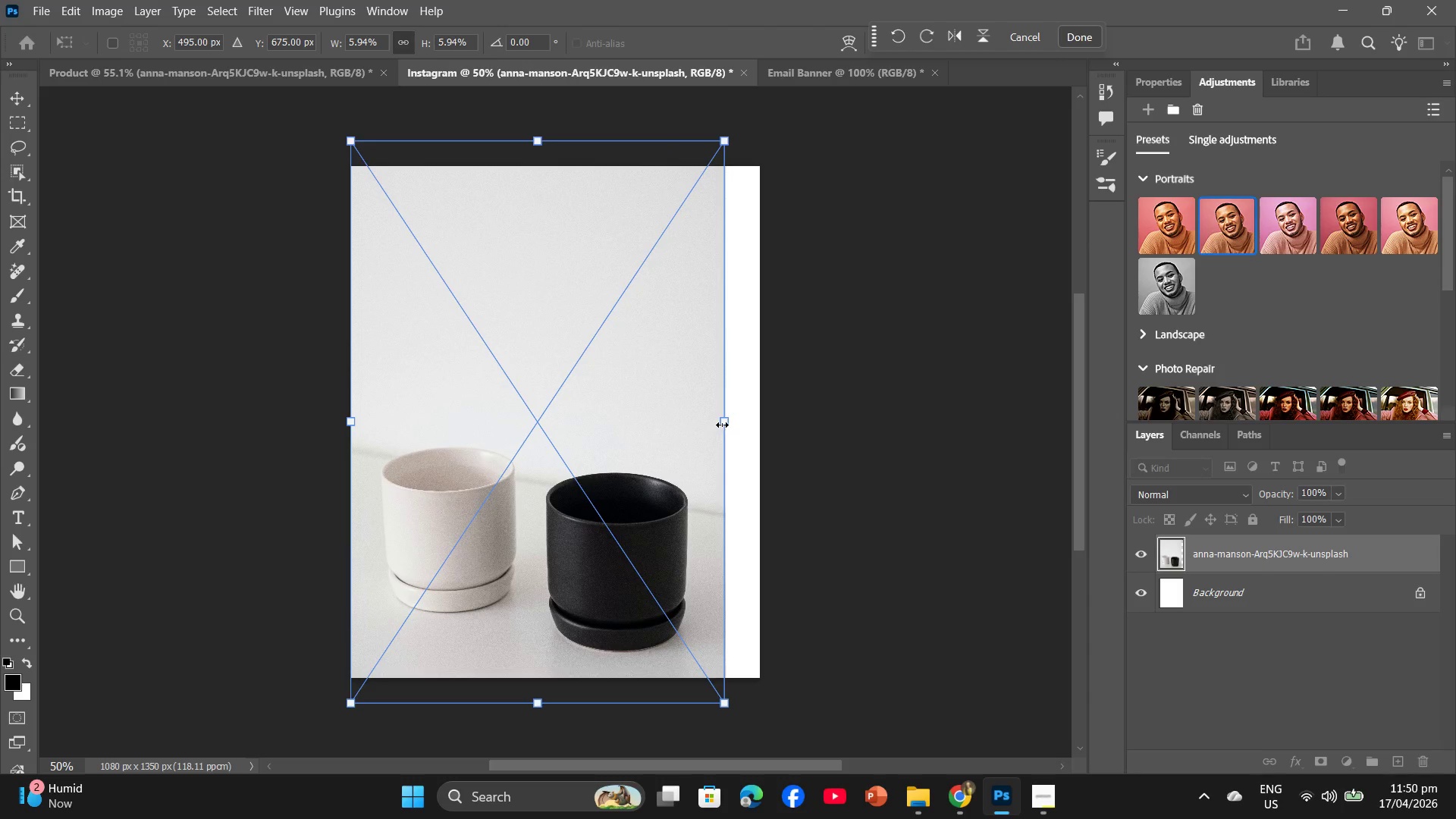 
left_click_drag(start_coordinate=[722, 425], to_coordinate=[749, 422])
 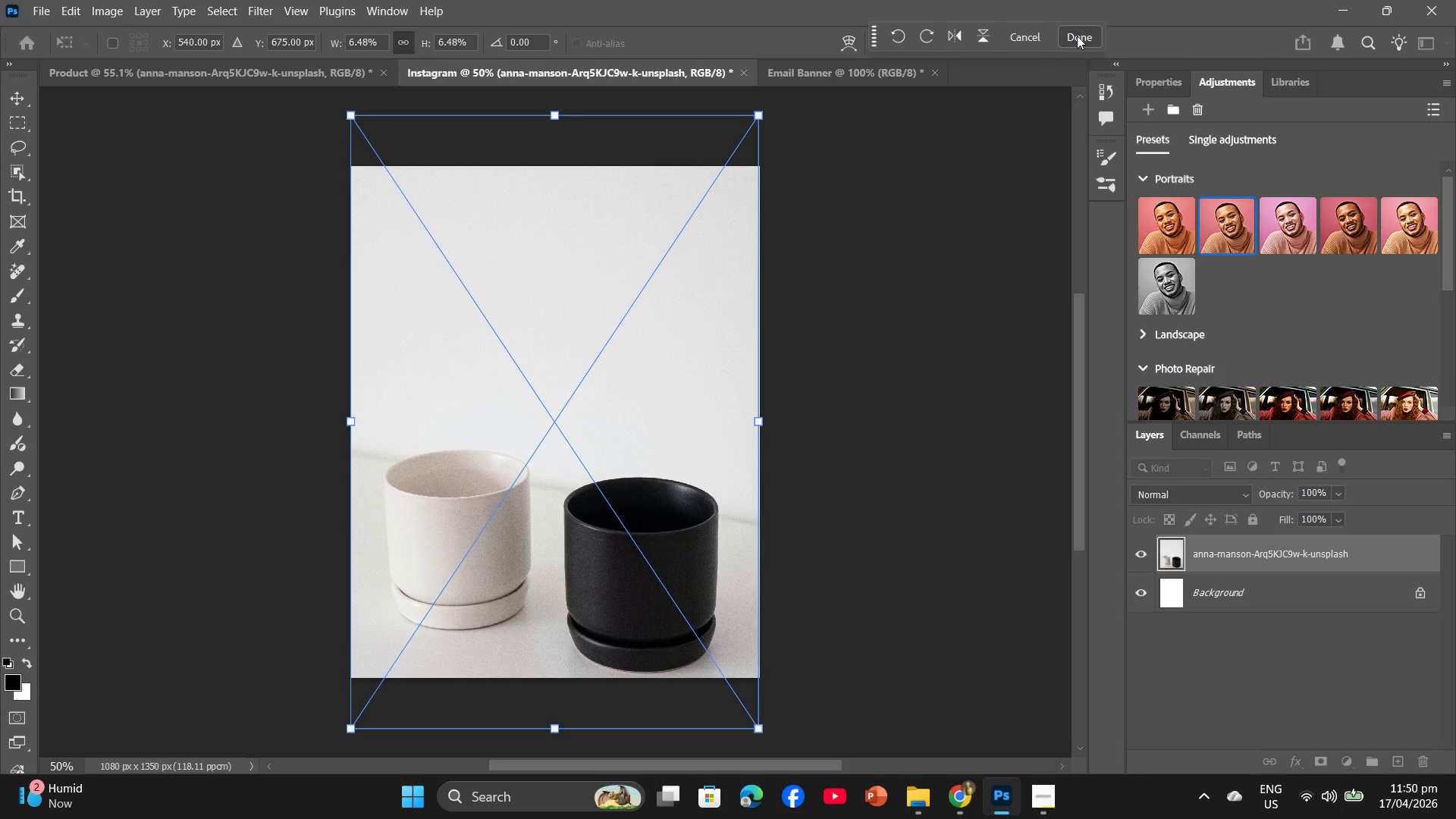 
left_click([1079, 33])
 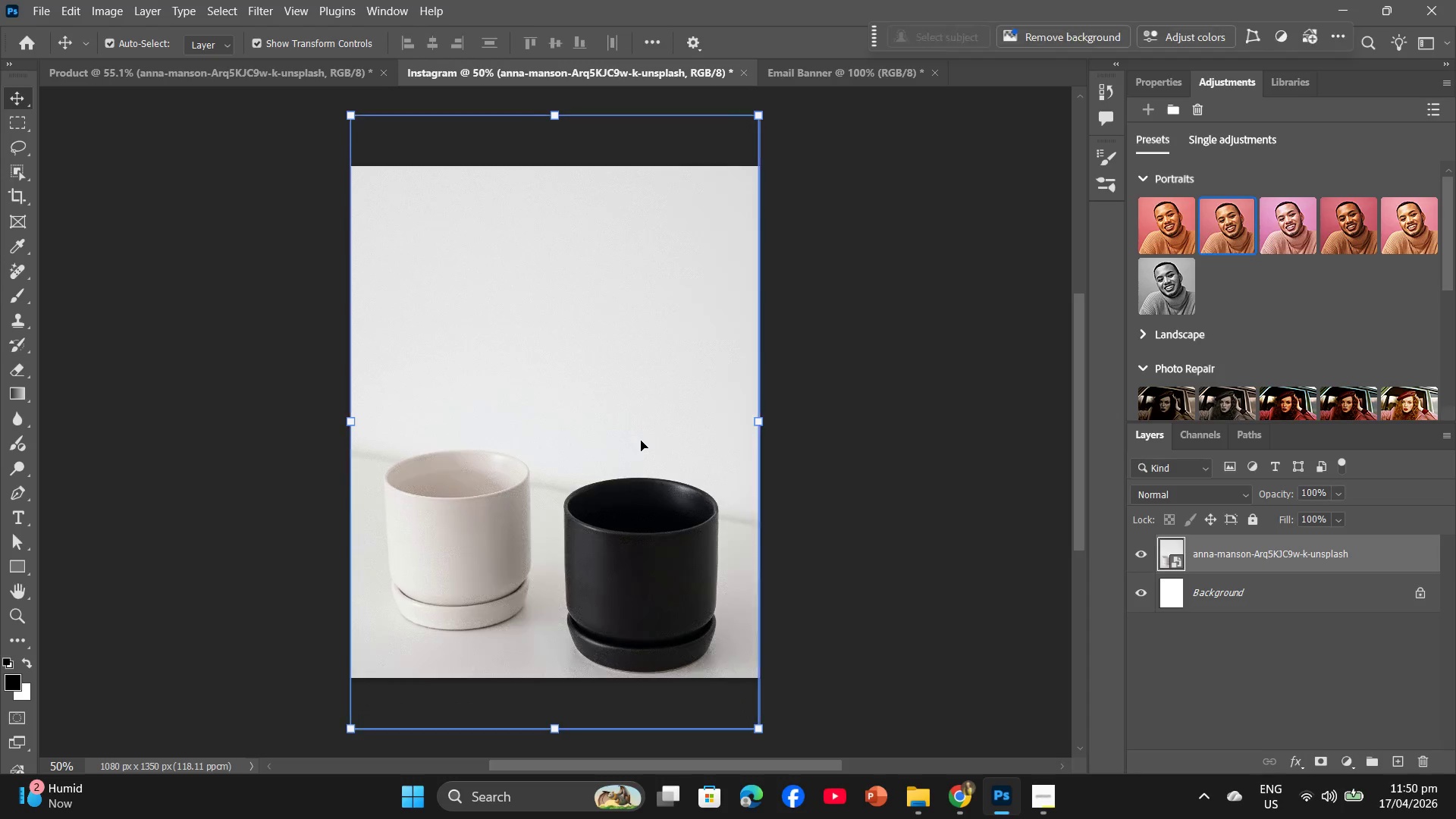 
left_click_drag(start_coordinate=[641, 441], to_coordinate=[640, 432])
 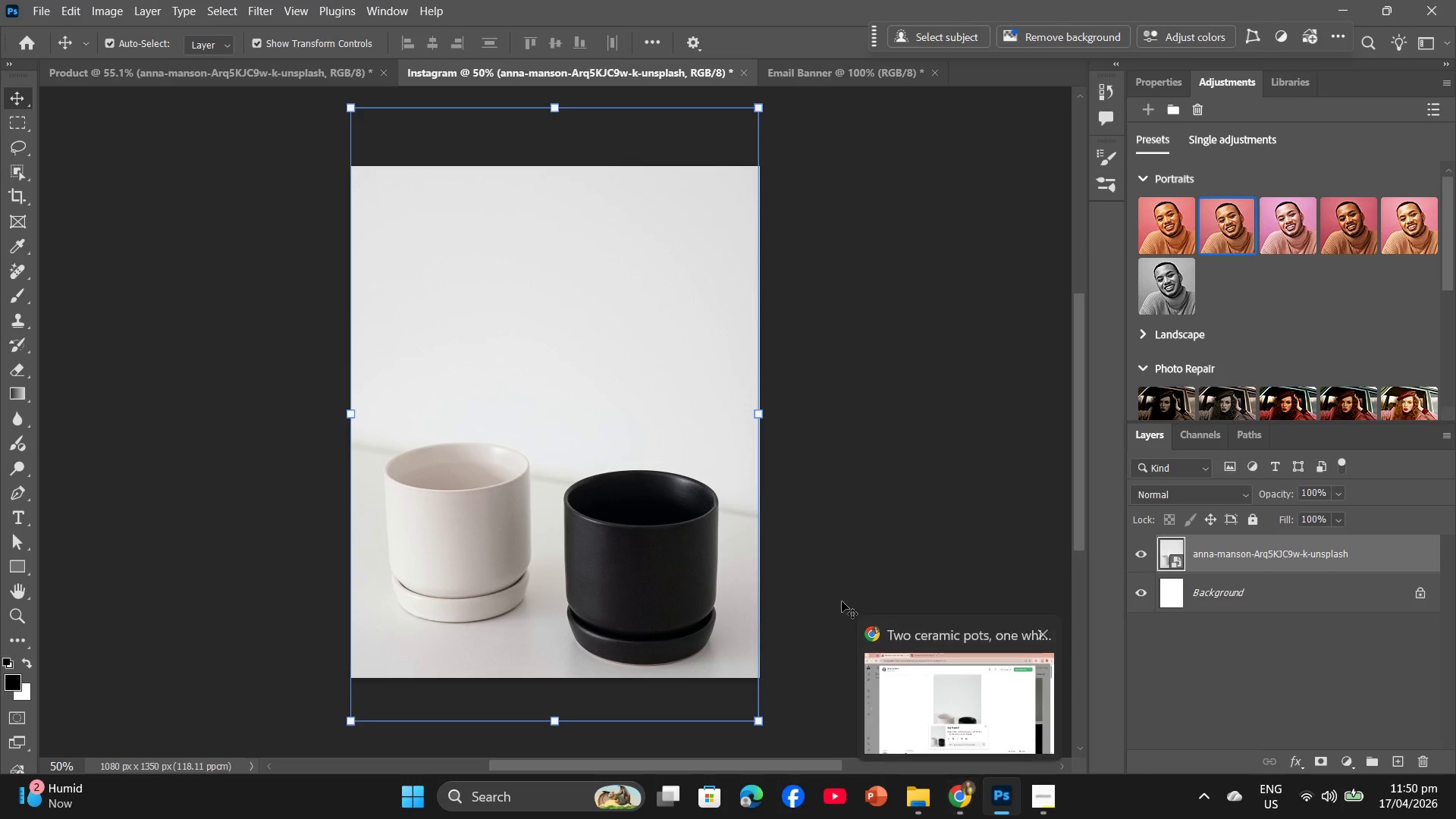 
wait(5.72)
 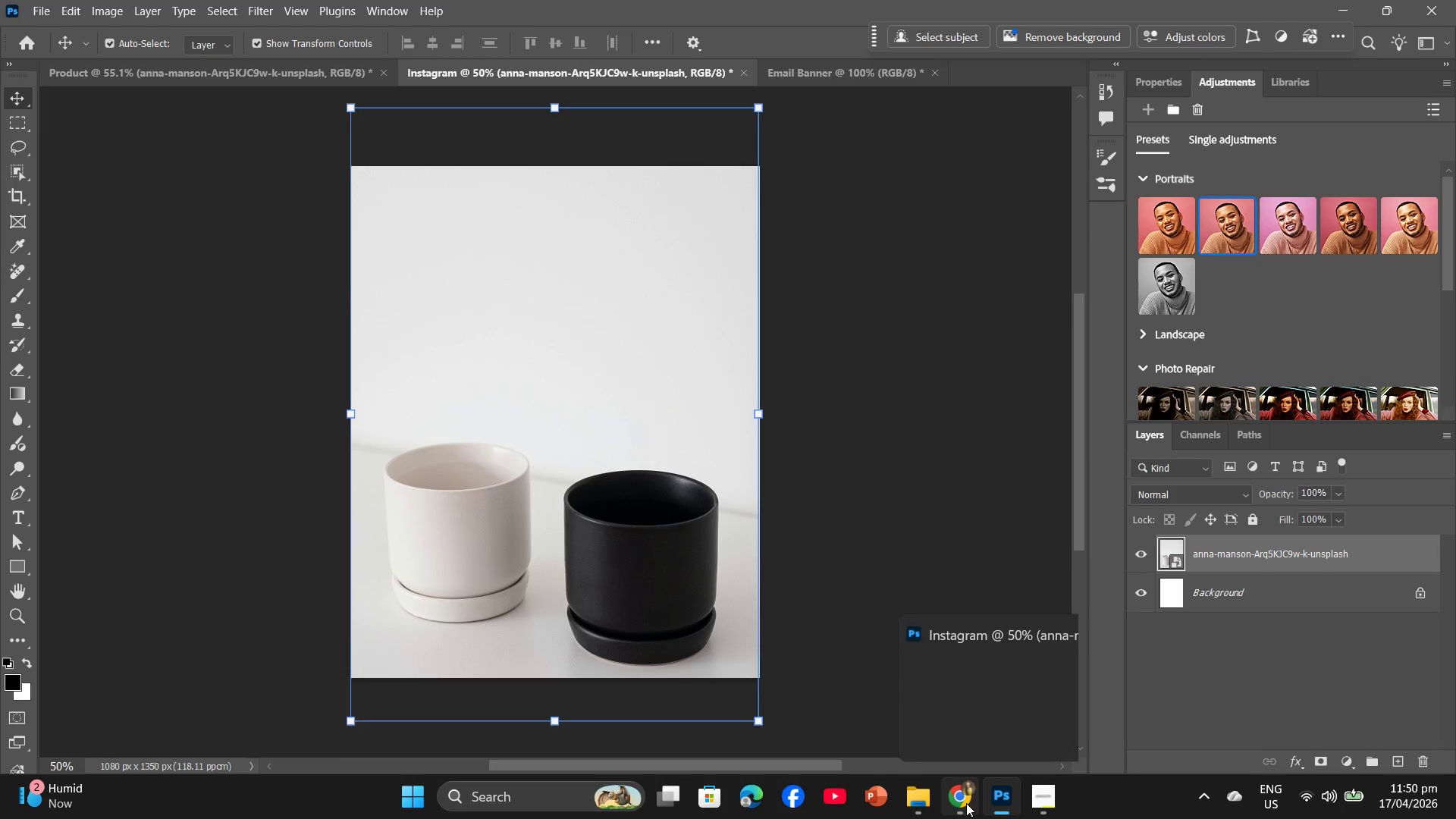 
left_click([840, 74])
 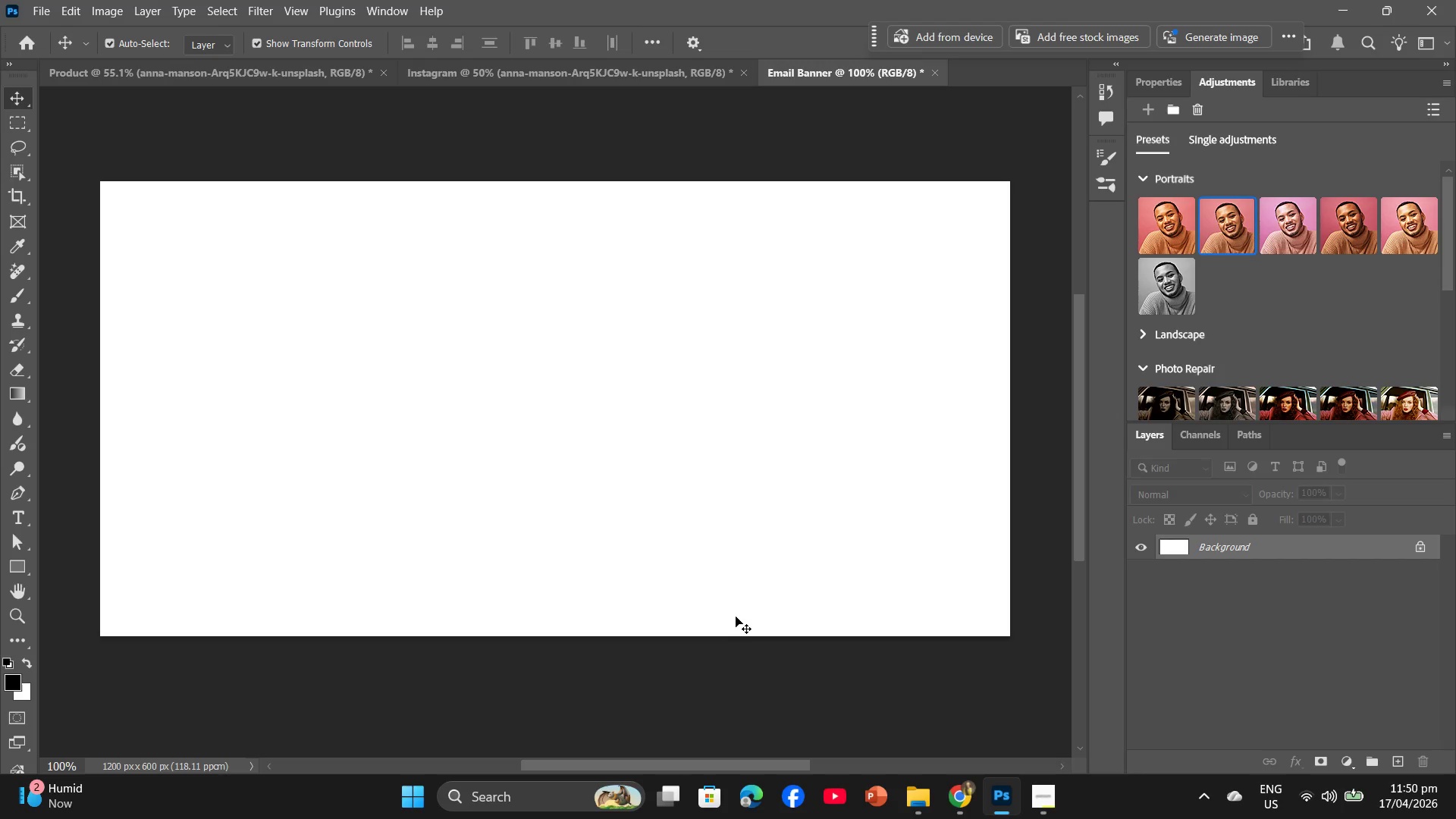 
key(Alt+AltLeft)
 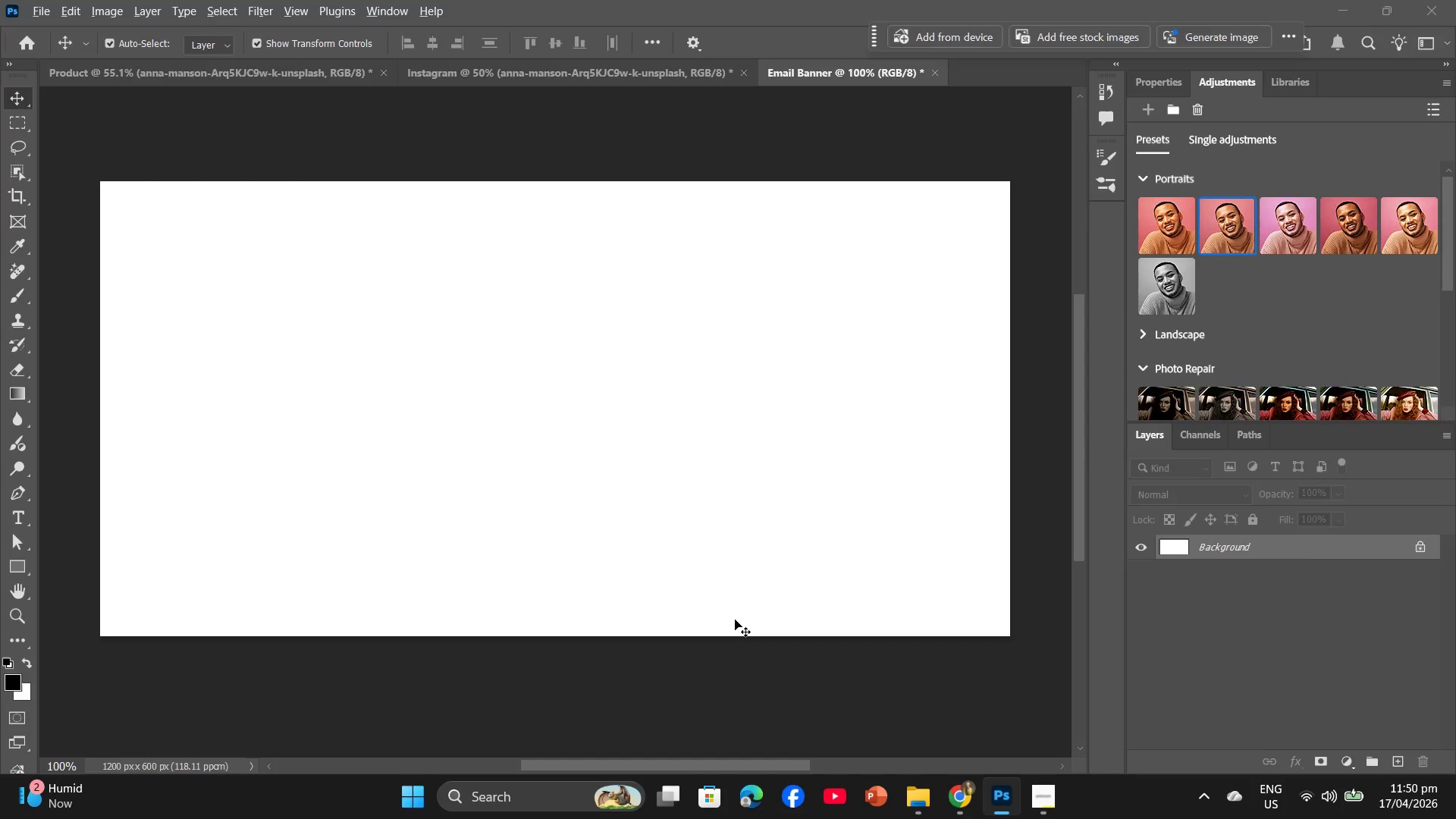 
key(Alt+Tab)
 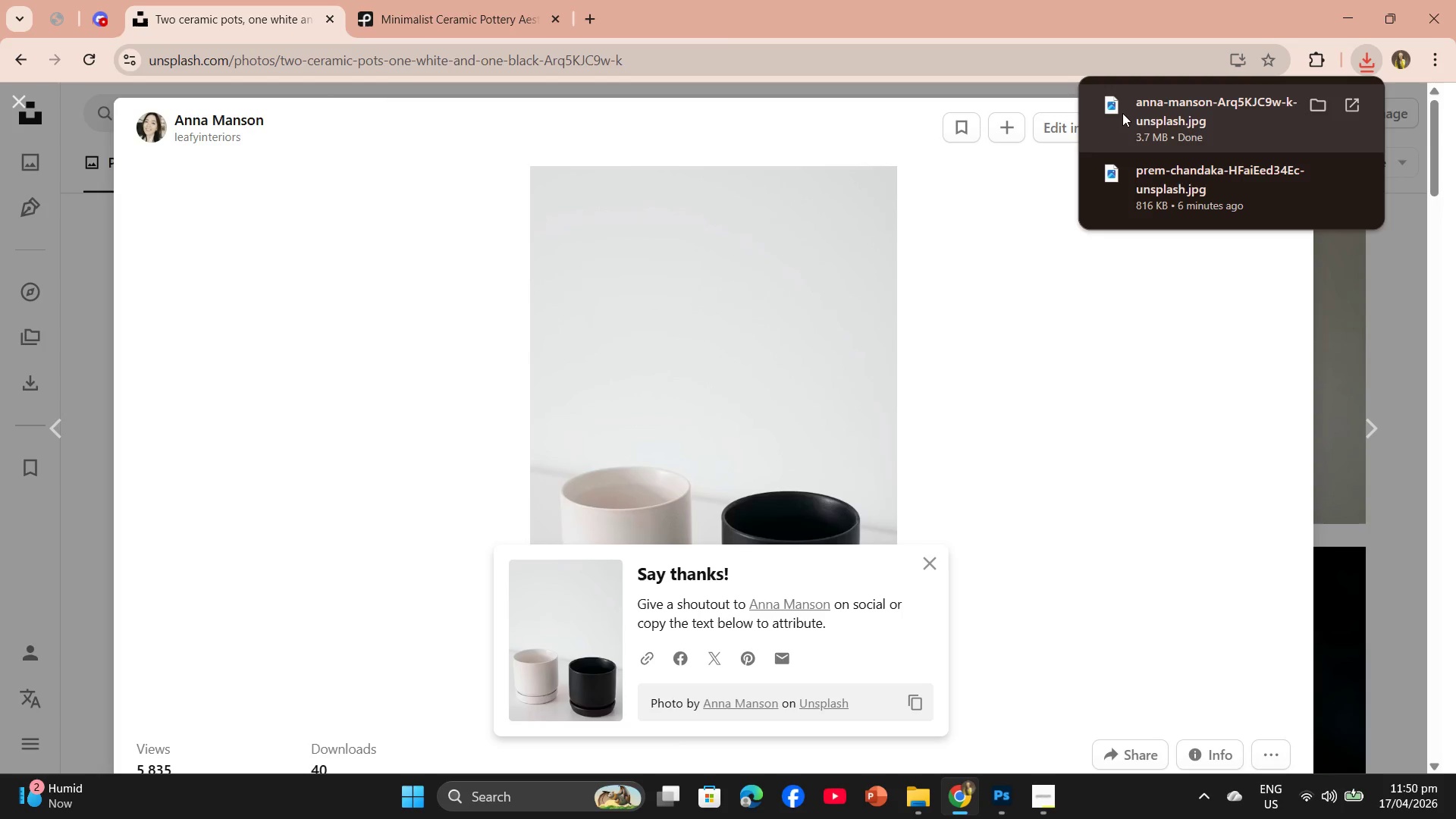 
left_click_drag(start_coordinate=[1128, 118], to_coordinate=[704, 457])
 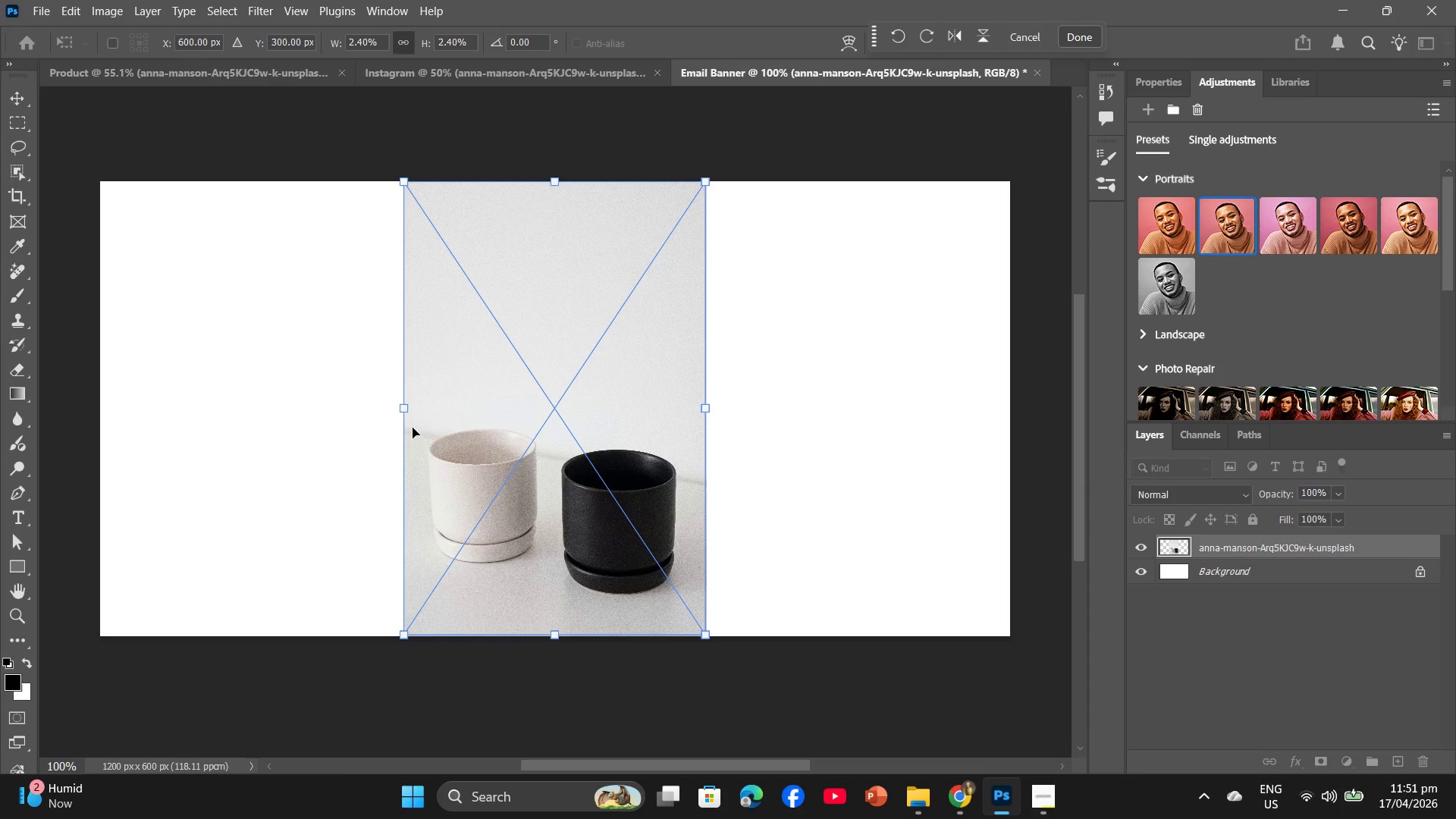 
left_click_drag(start_coordinate=[403, 408], to_coordinate=[104, 413])
 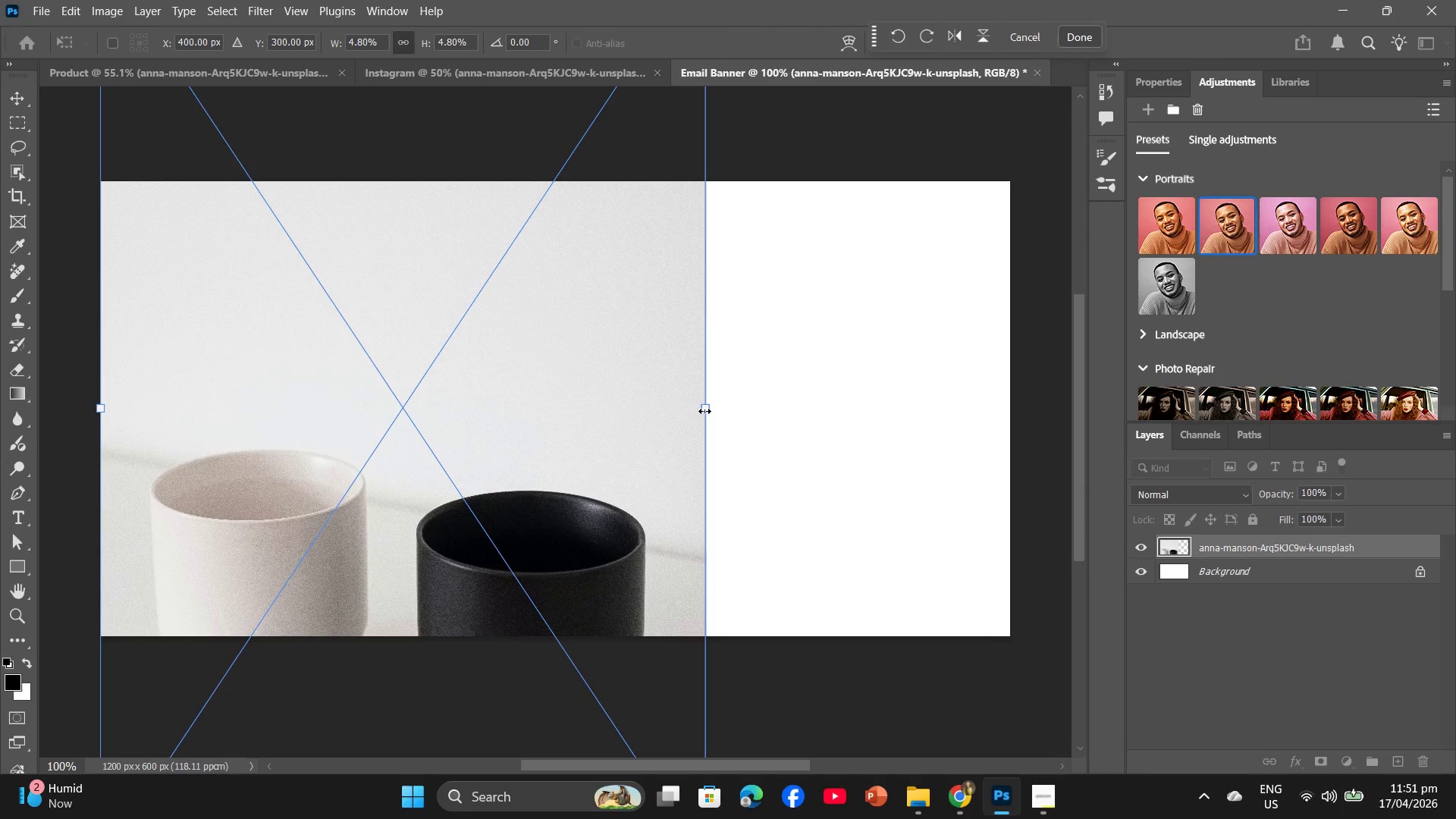 
left_click_drag(start_coordinate=[703, 411], to_coordinate=[1001, 412])
 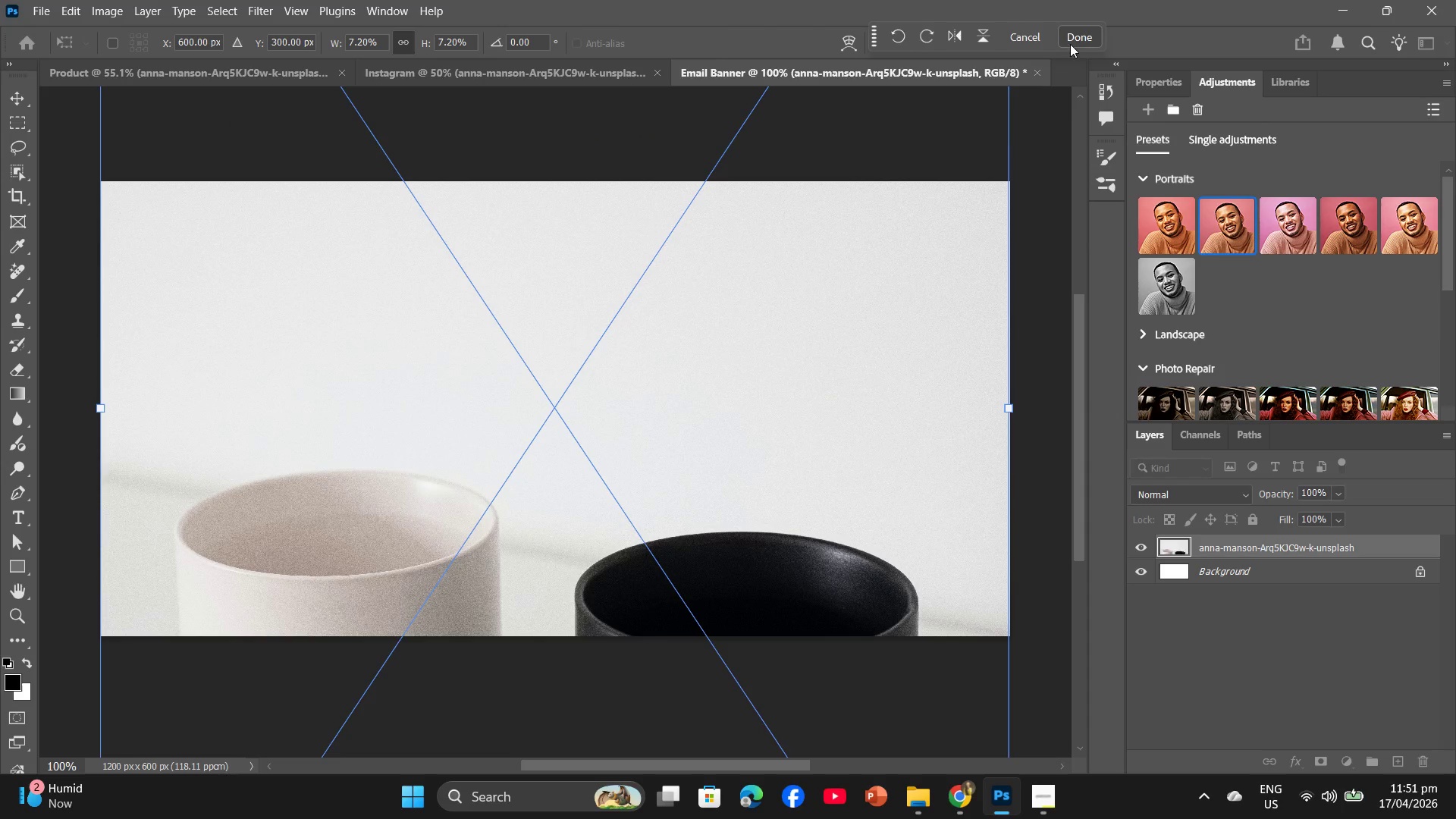 
left_click([1074, 37])
 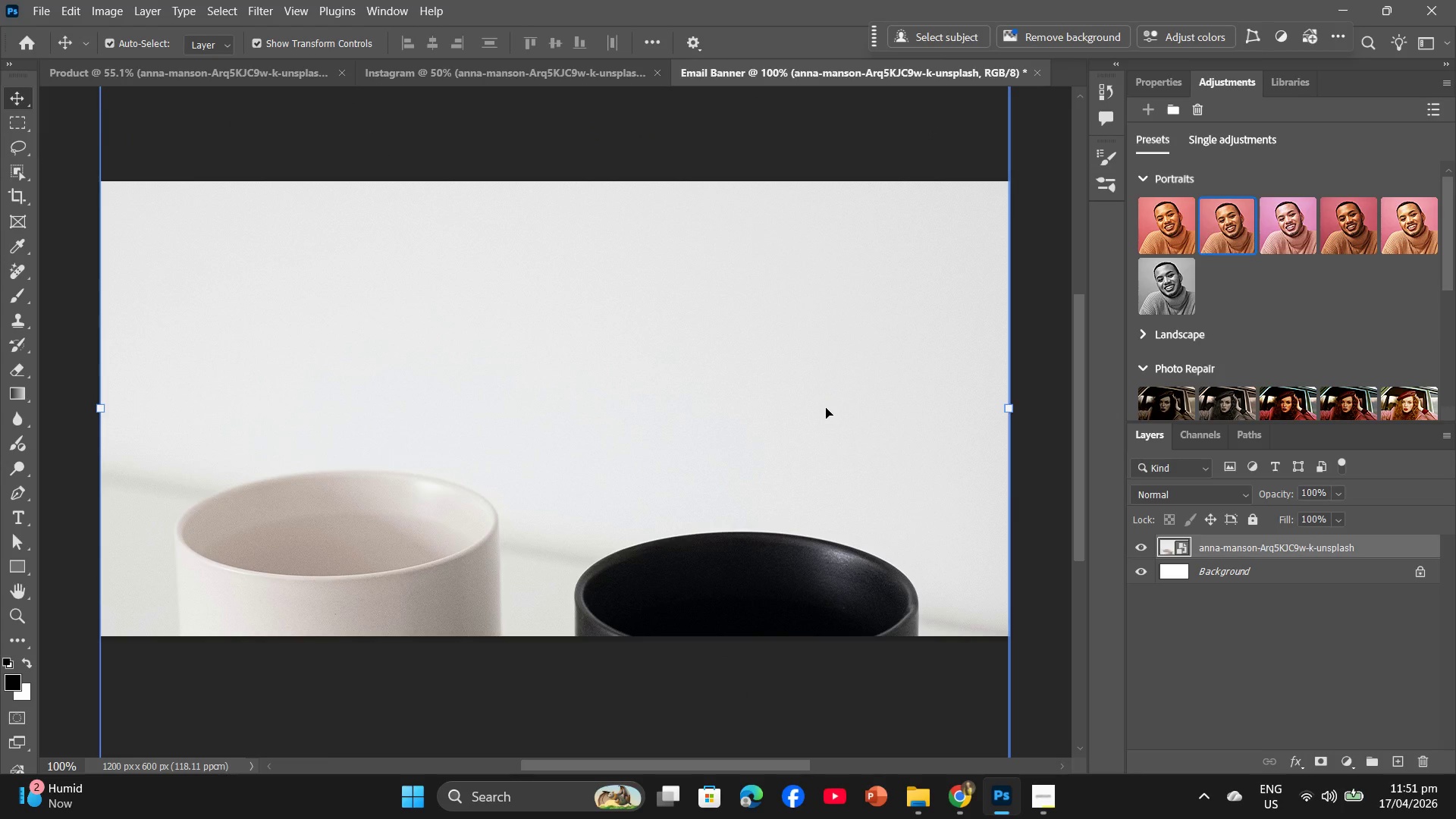 
left_click_drag(start_coordinate=[767, 438], to_coordinate=[772, 197])
 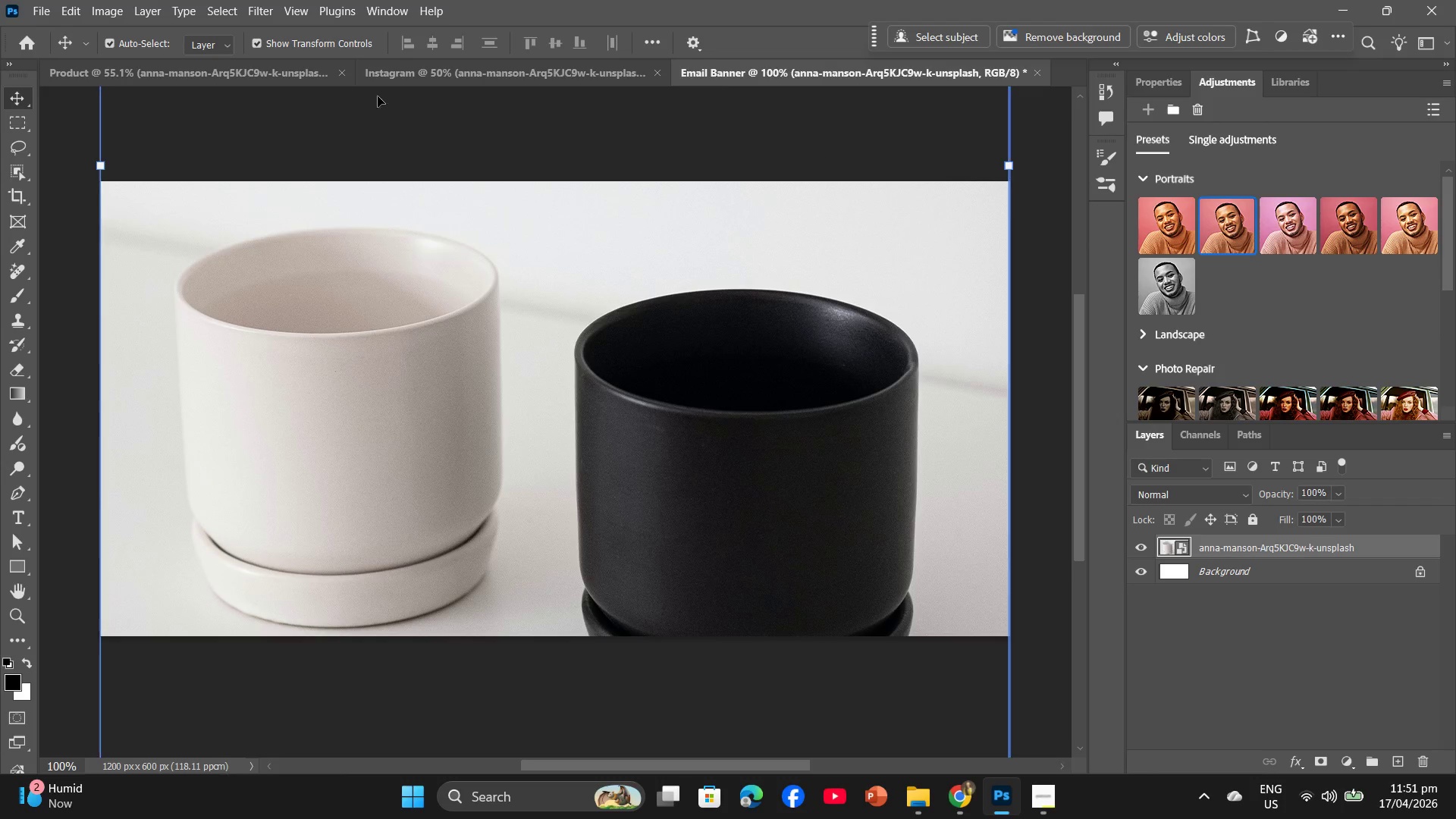 
left_click([212, 81])
 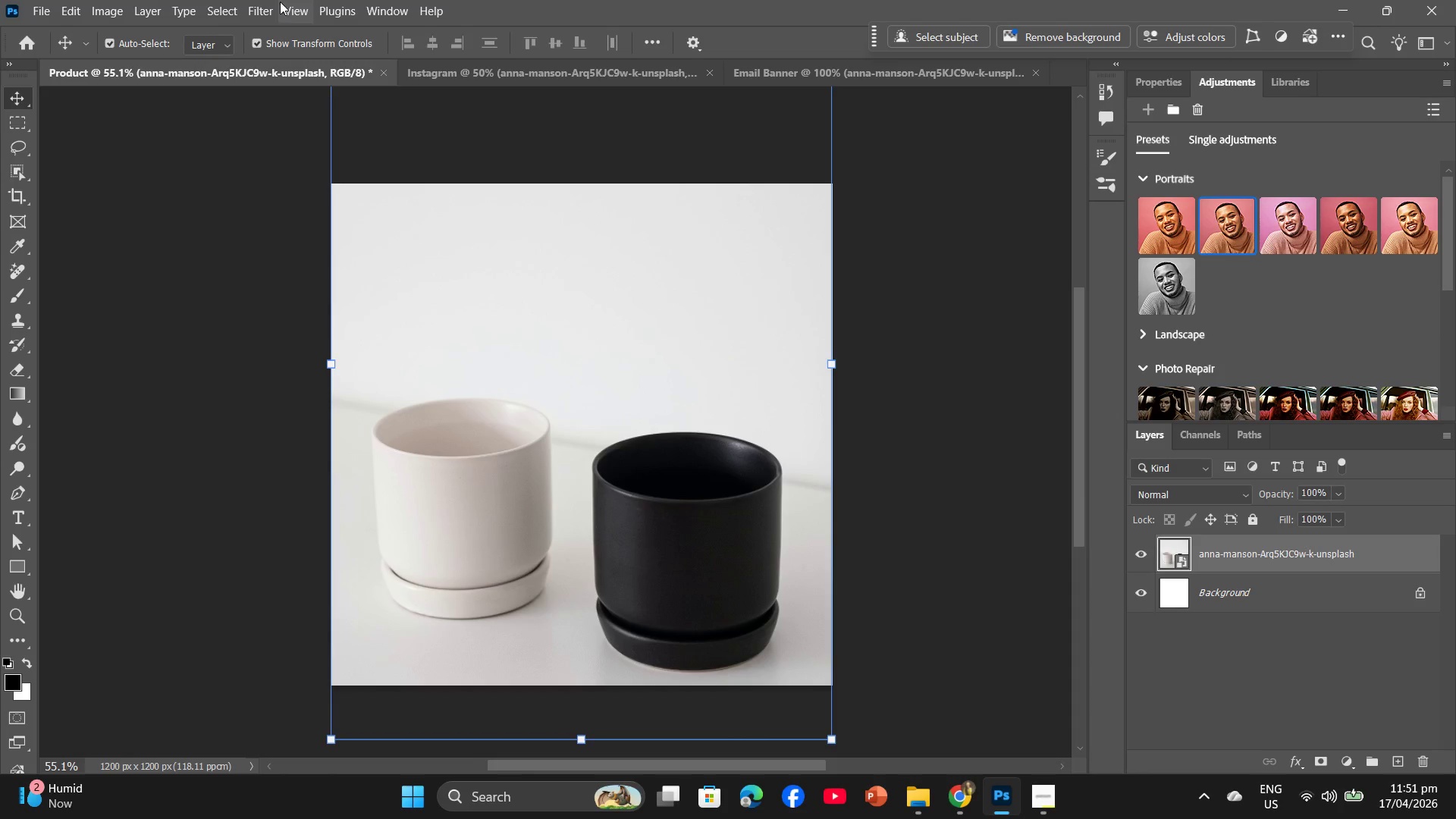 
left_click([261, 8])
 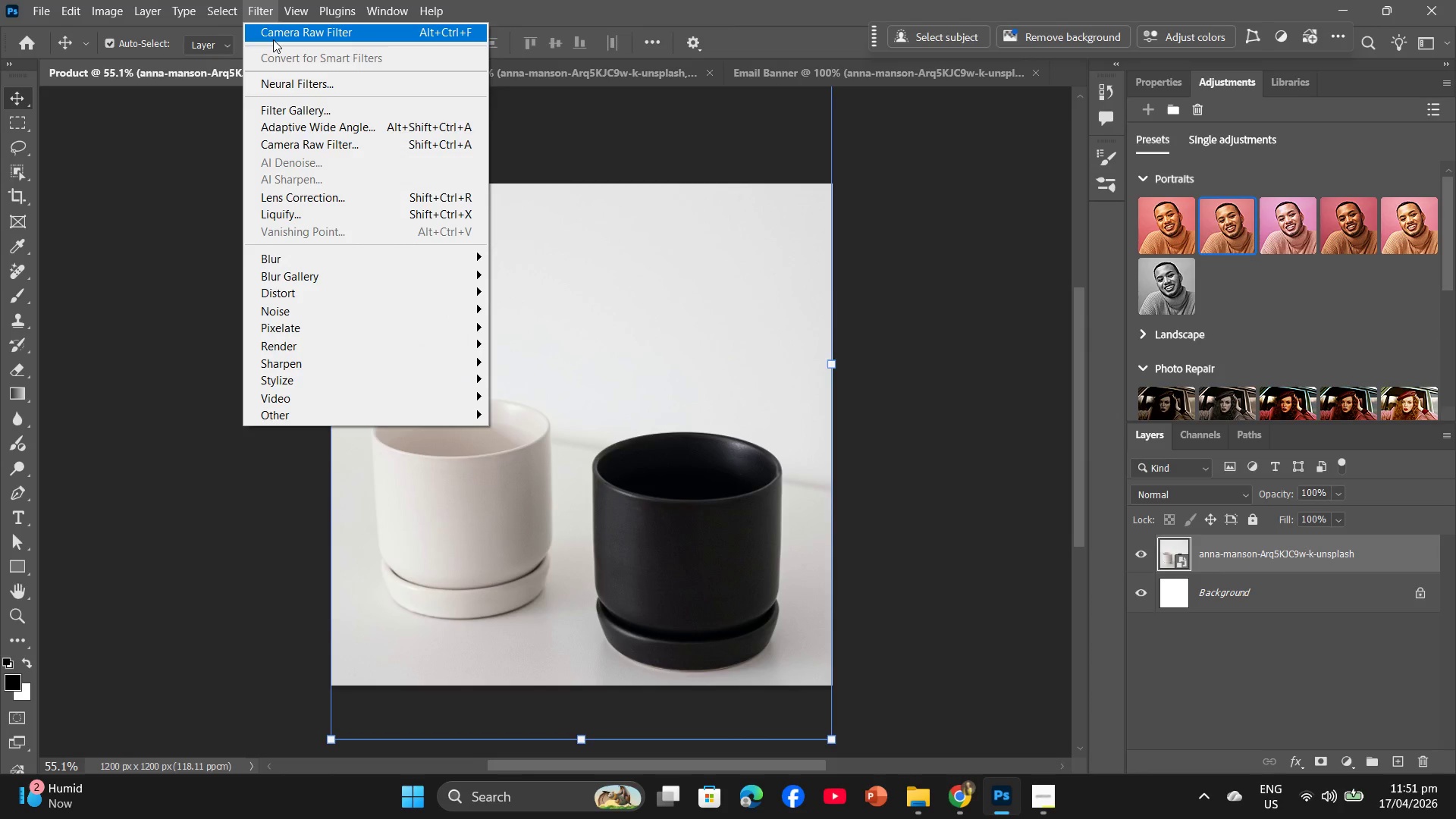 
left_click([273, 39])
 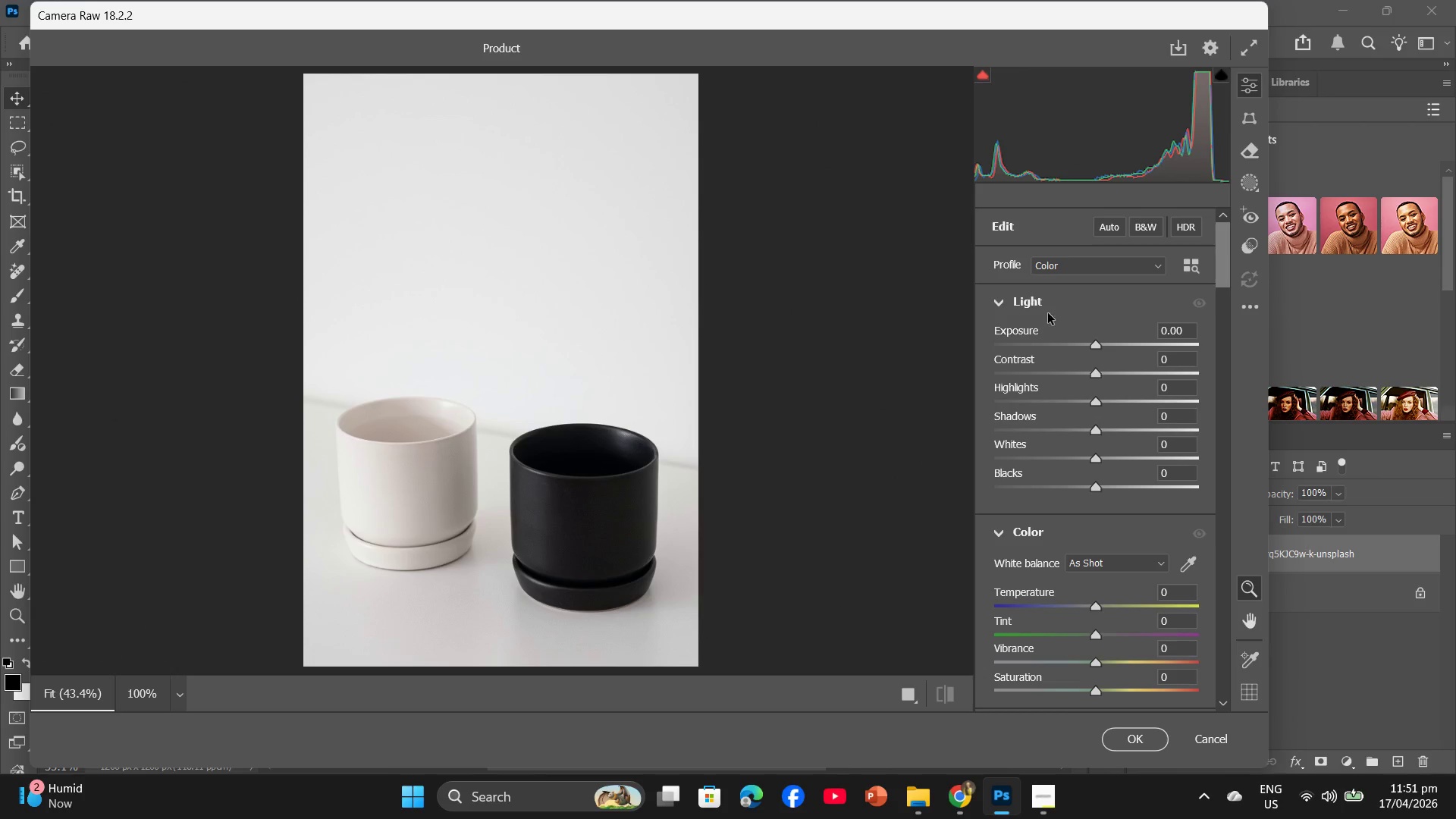 
left_click([1160, 357])
 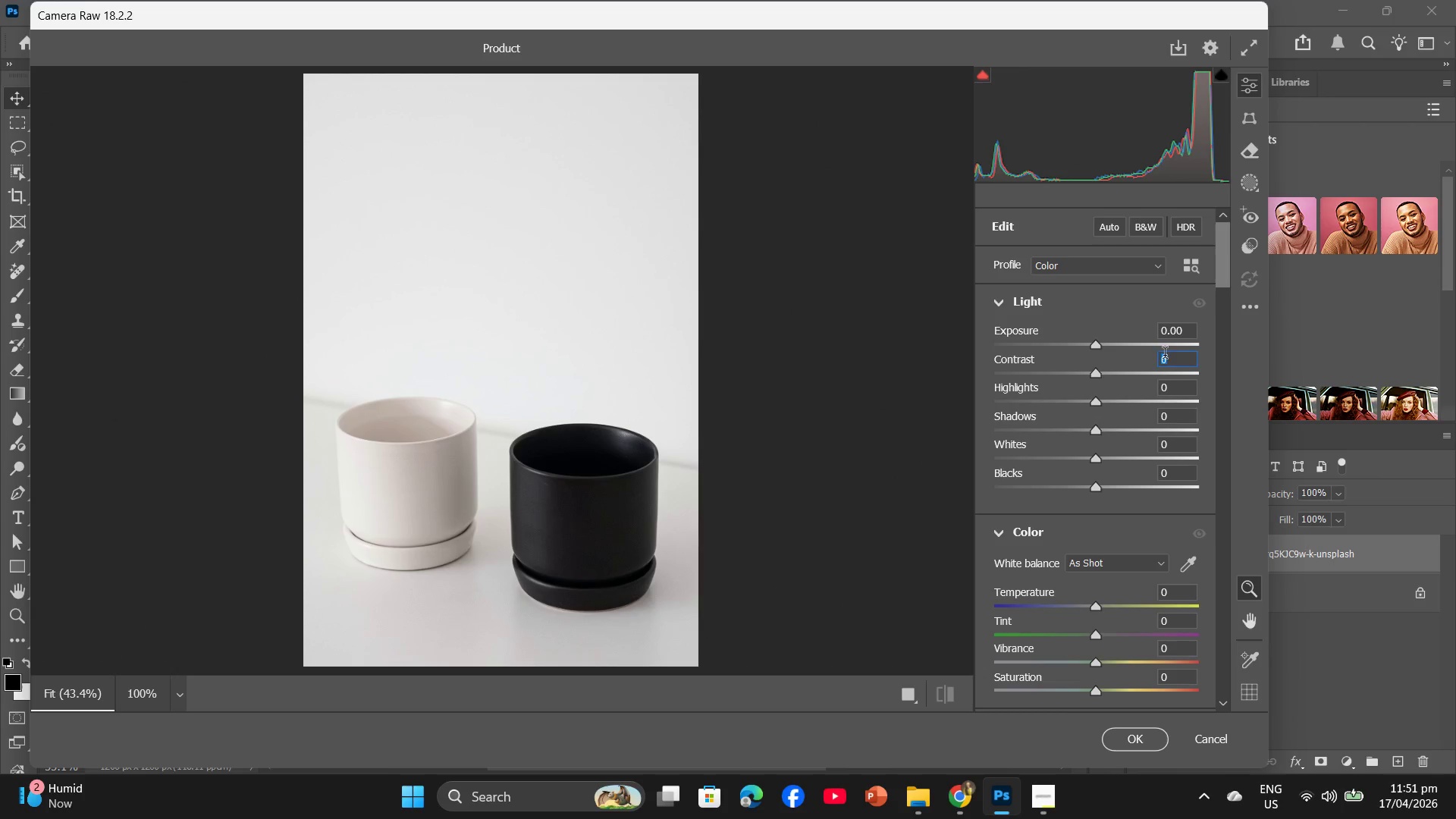 
key(Numpad1)
 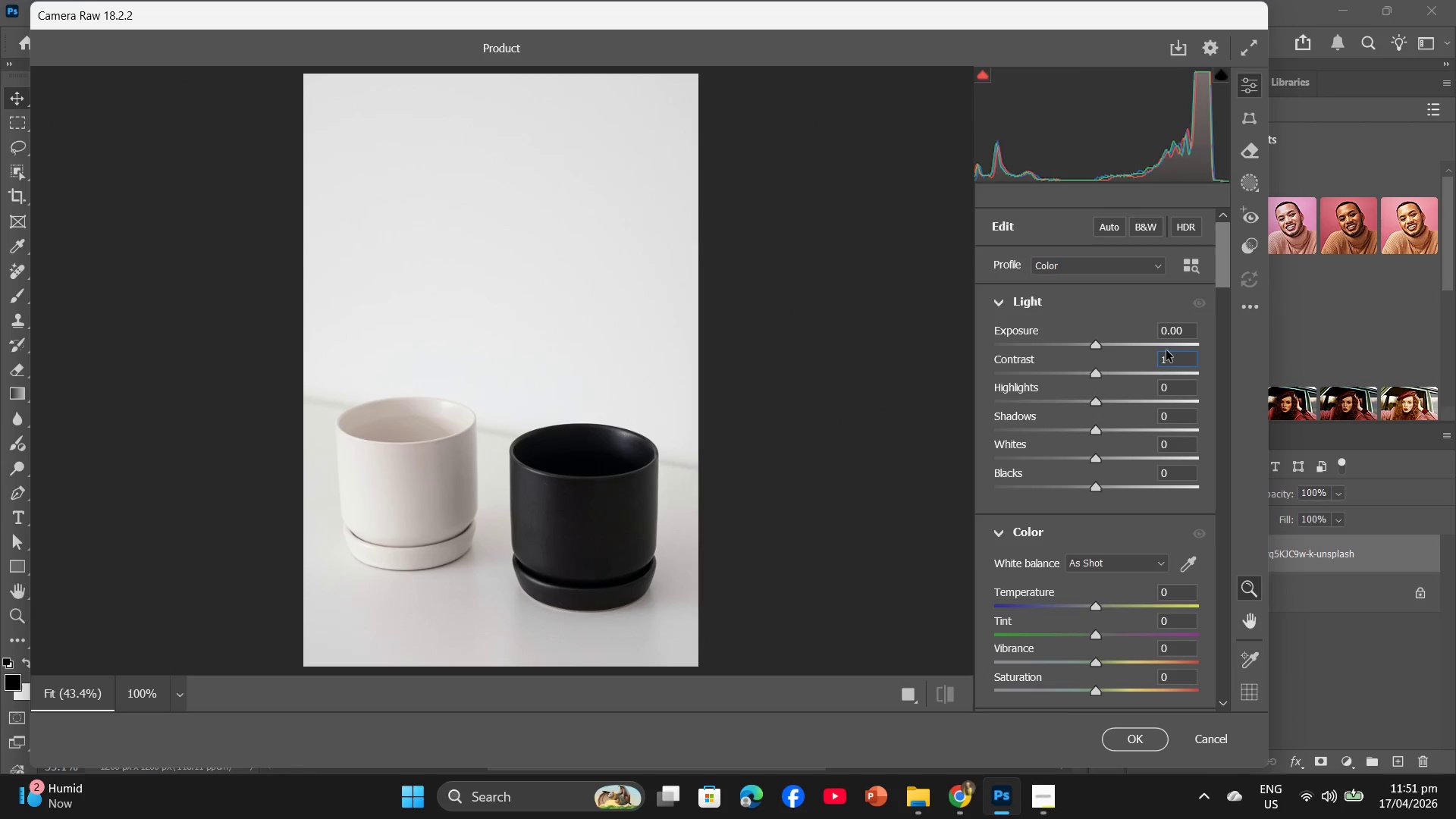 
key(Numpad0)
 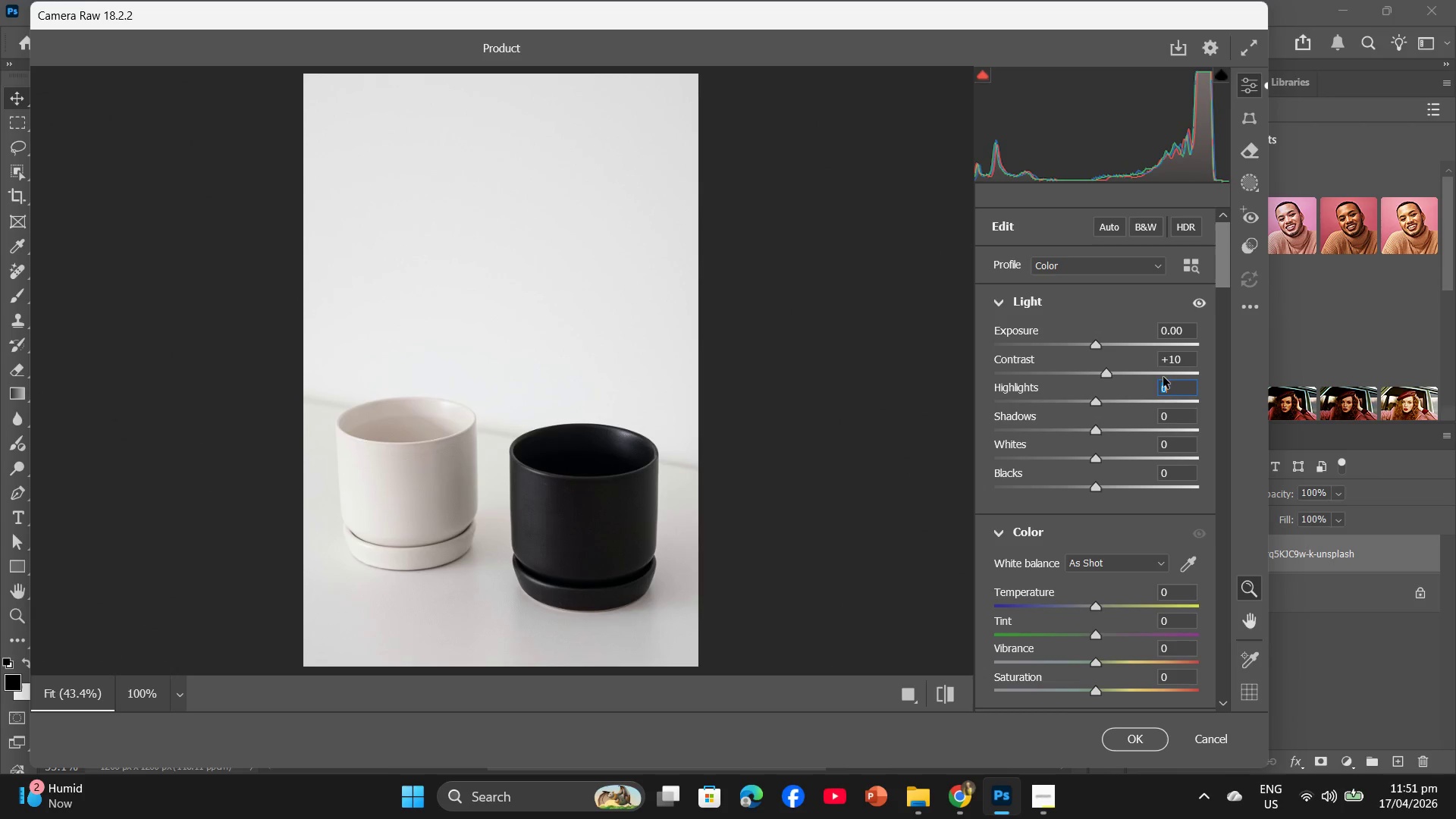 
key(Minus)
 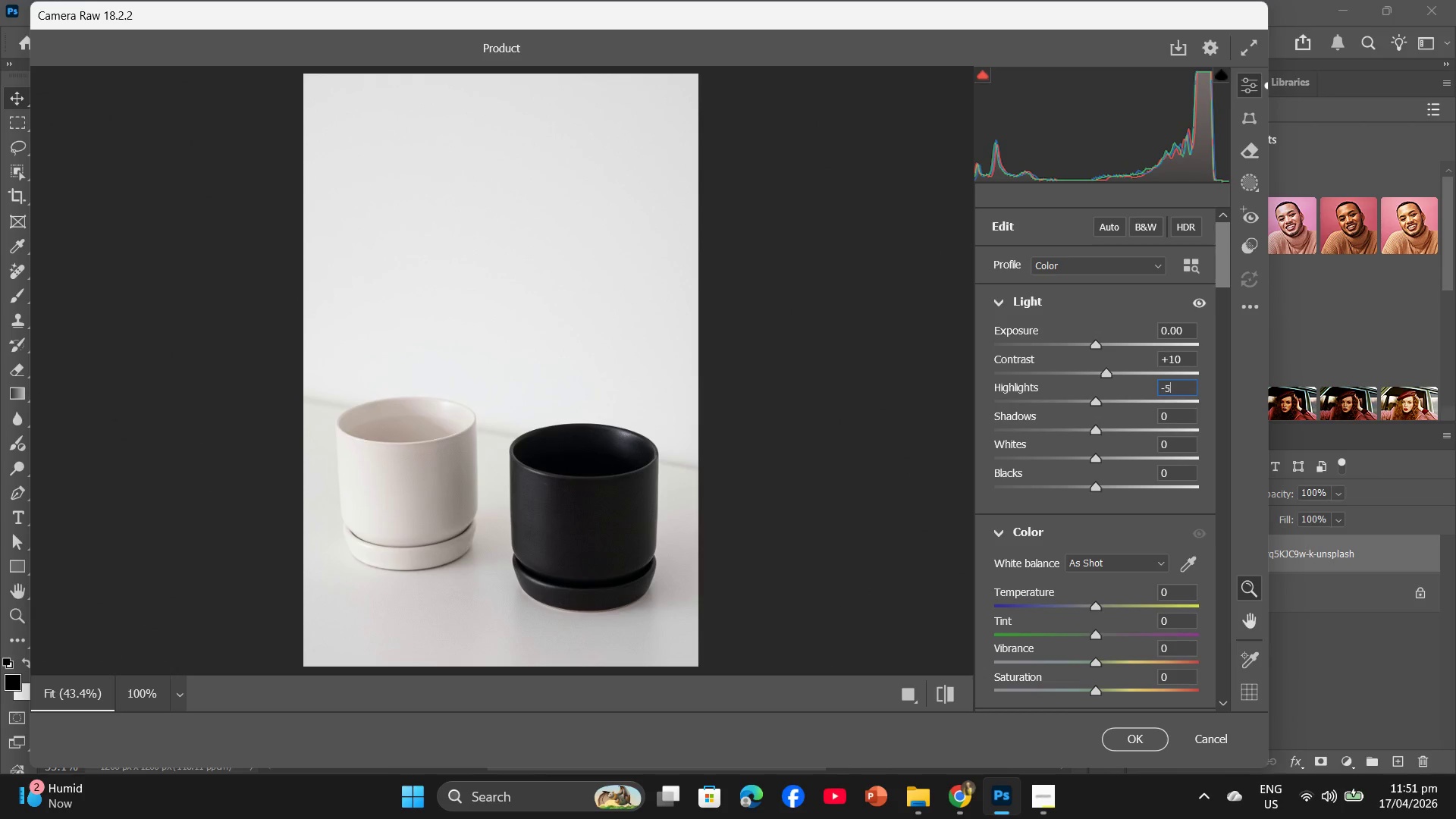 
key(Numpad5)
 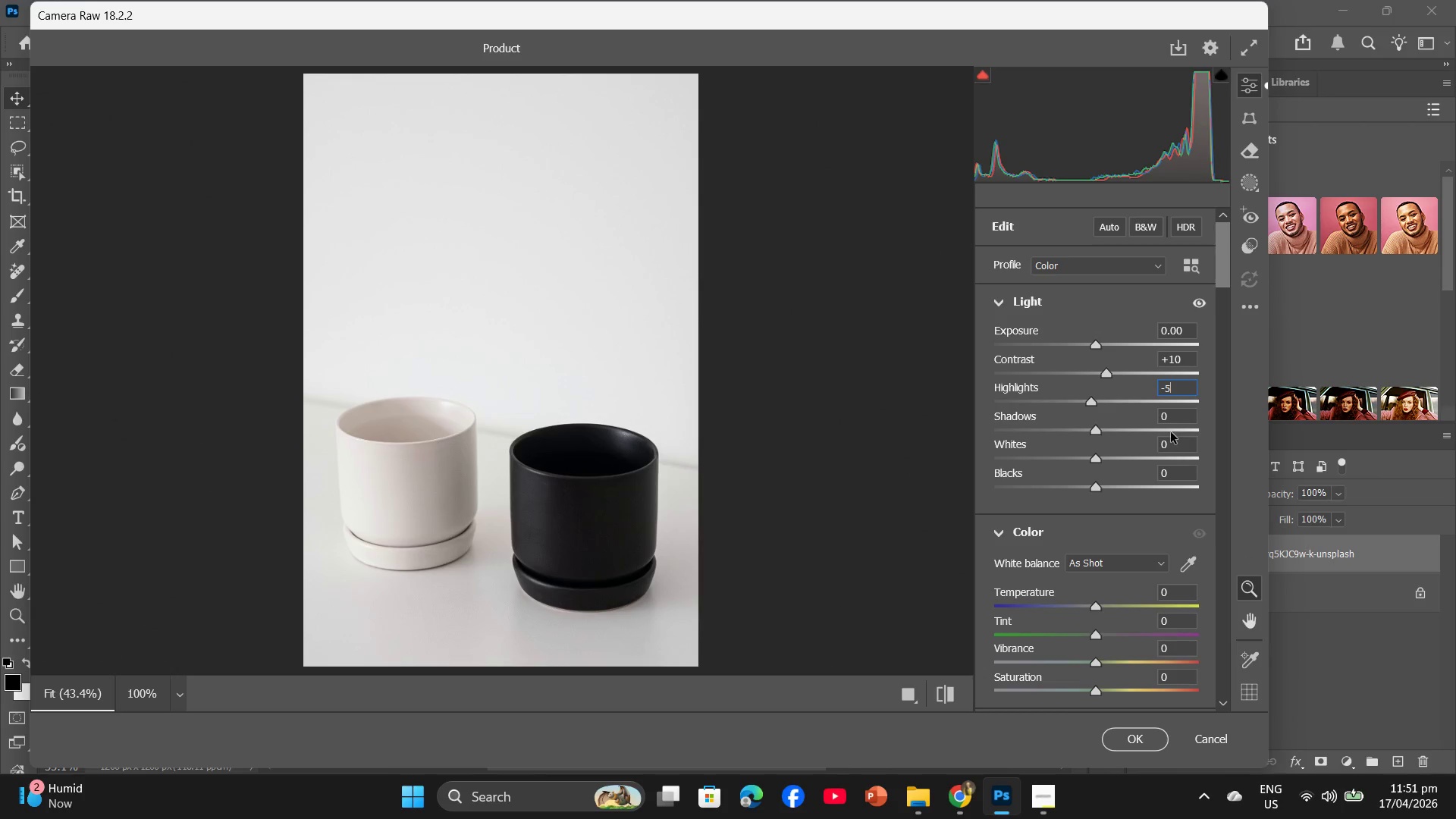 
left_click([1173, 416])
 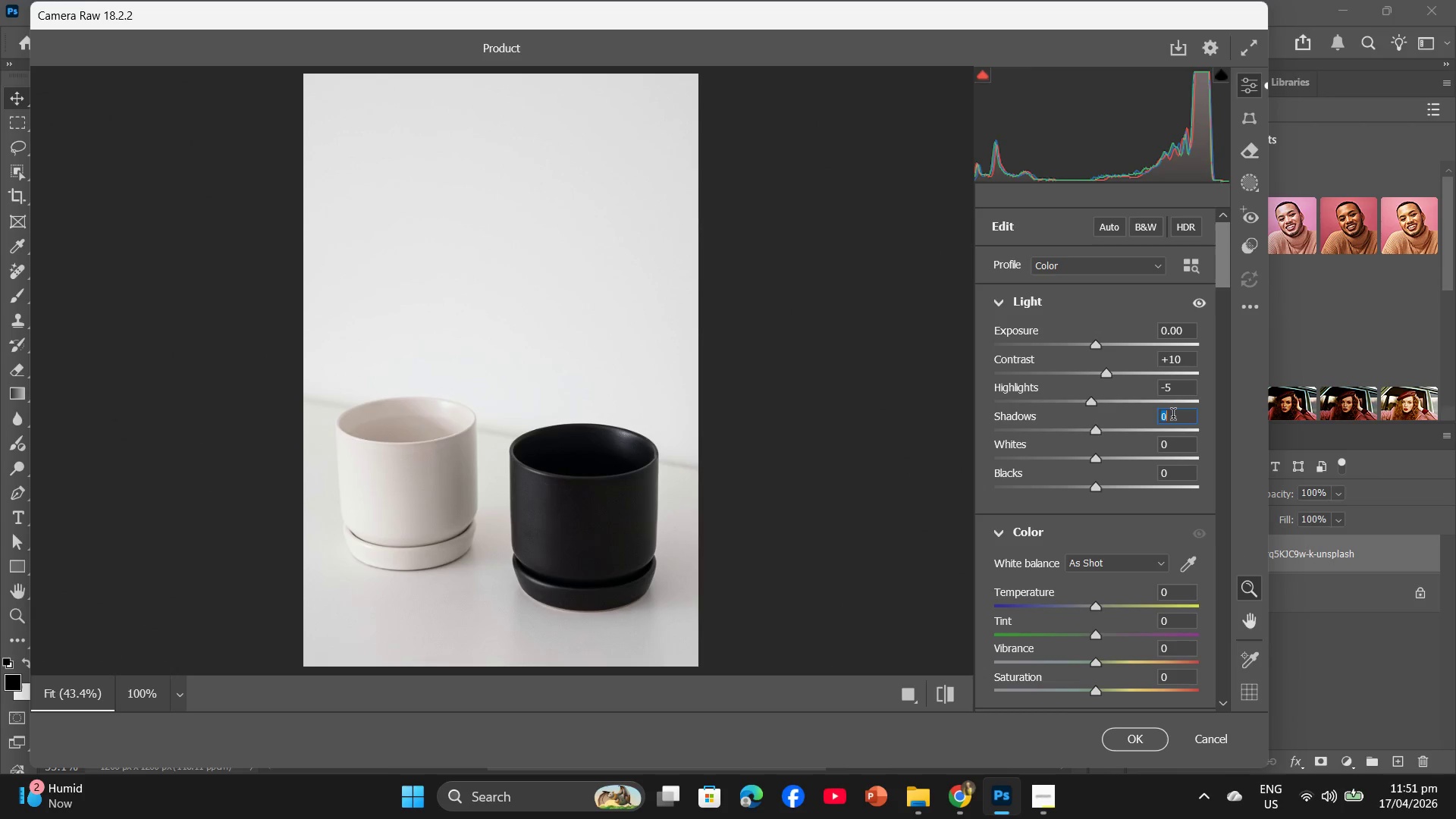 
key(Numpad5)
 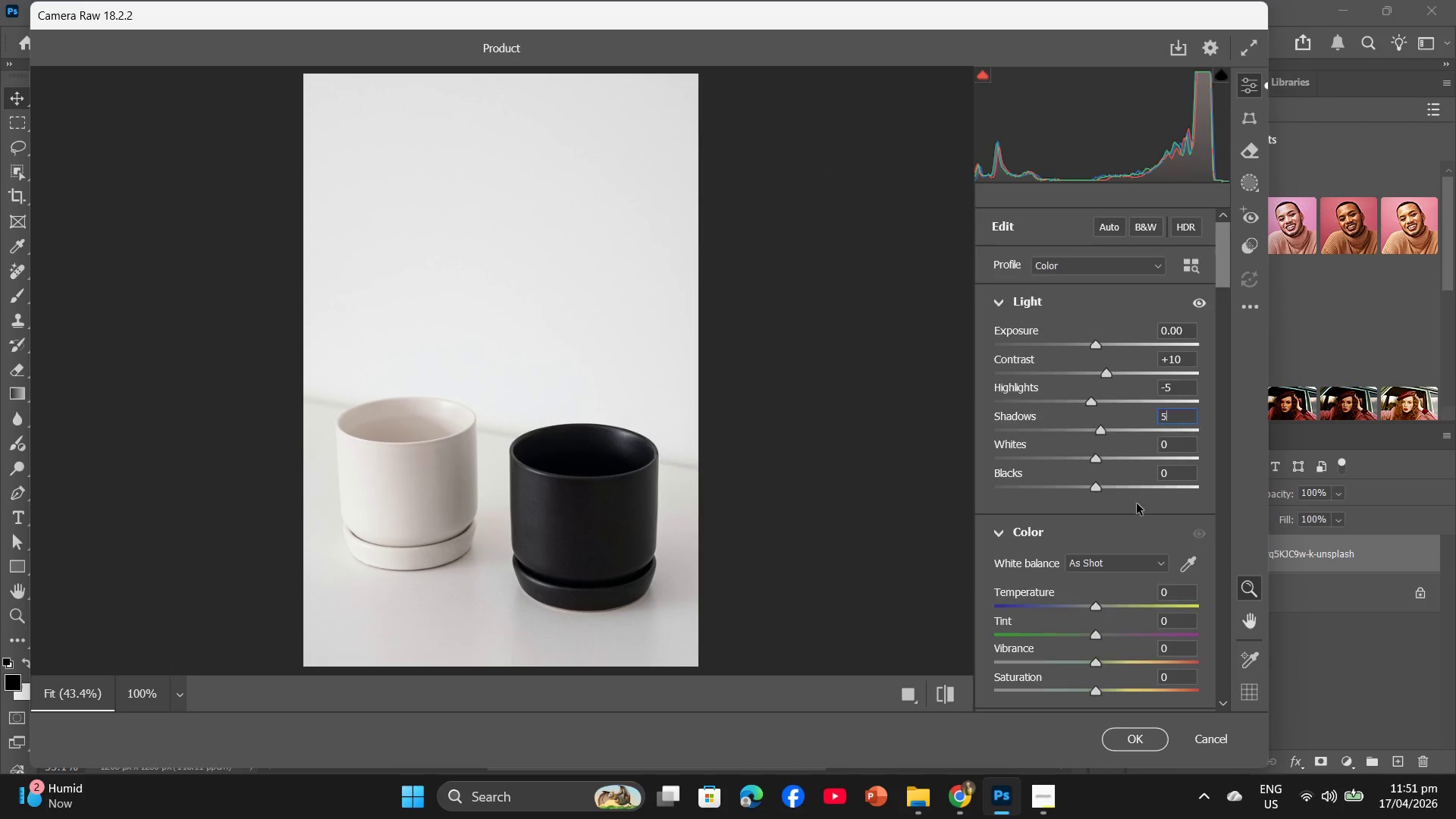 
scroll: coordinate [1137, 502], scroll_direction: down, amount: 1.0
 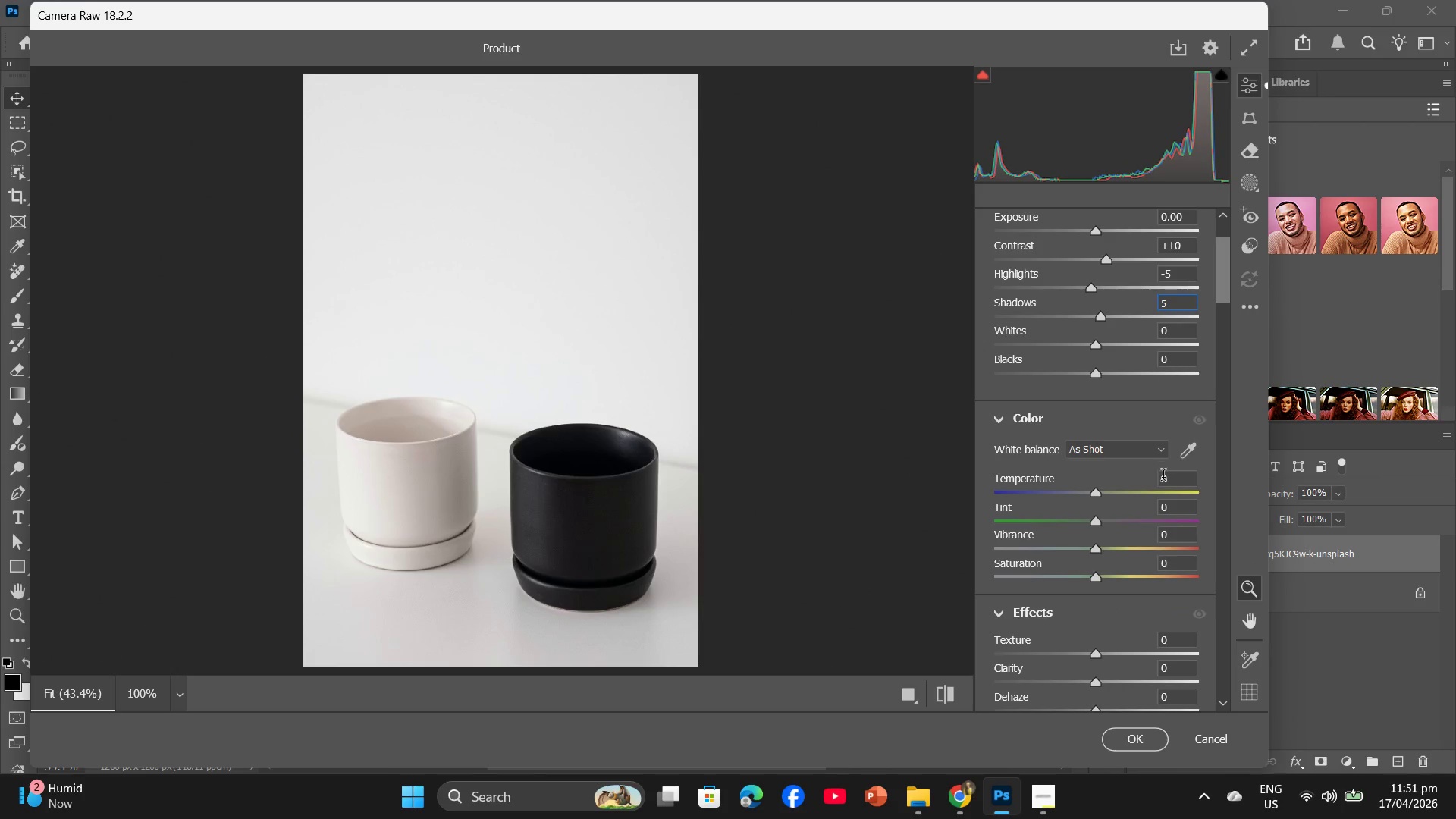 
left_click([1163, 477])
 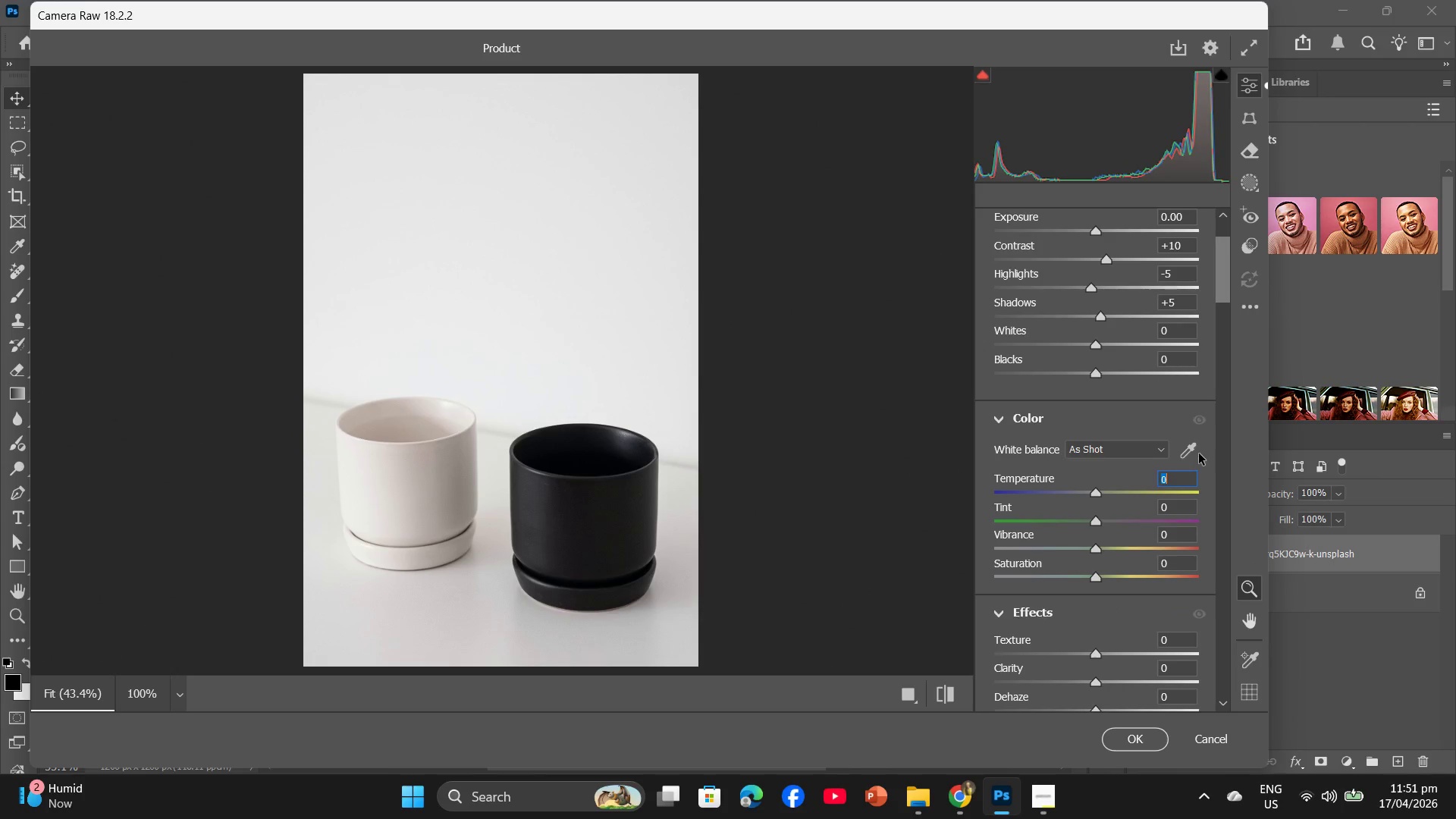 
key(Minus)
 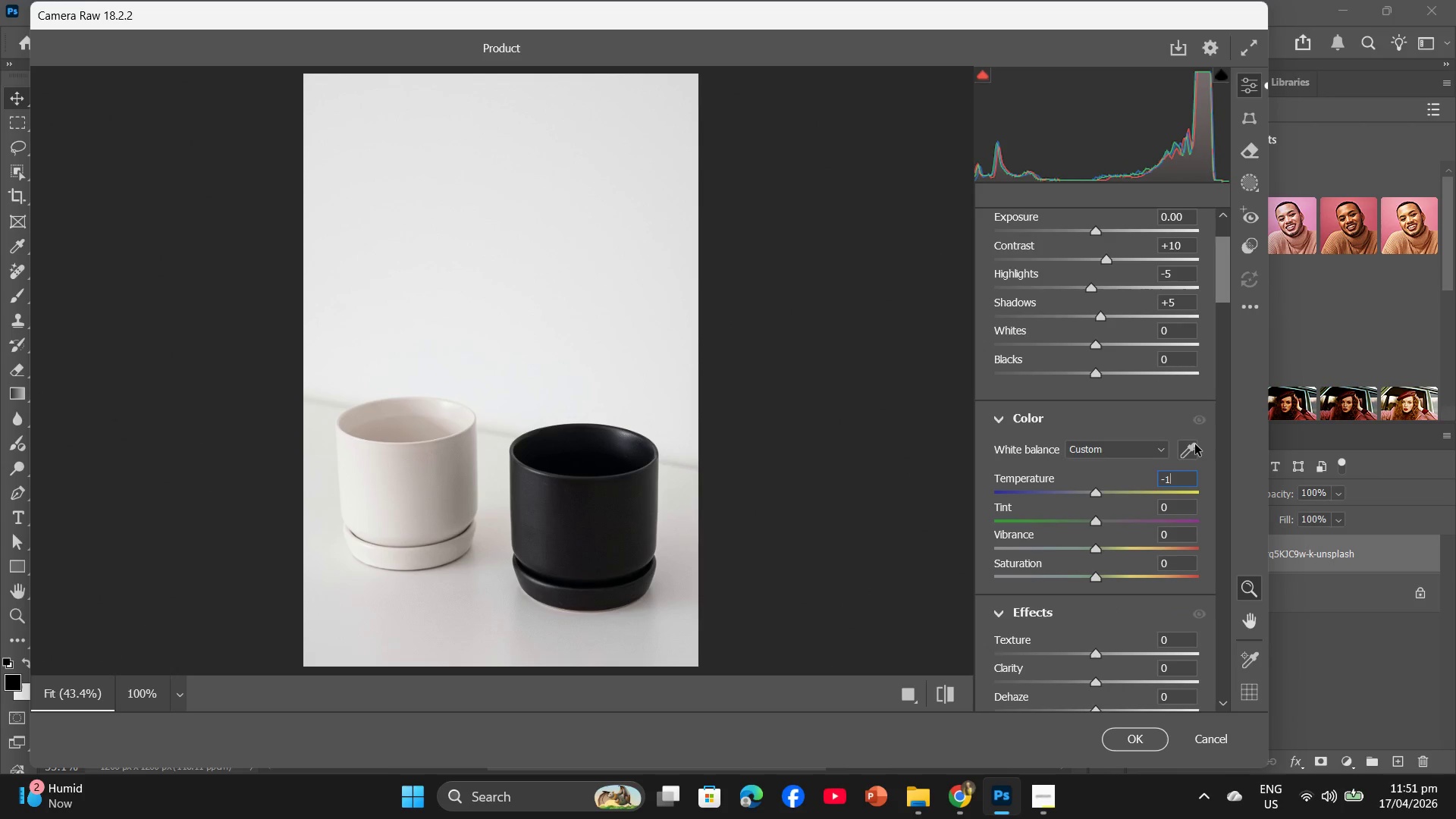 
key(Numpad1)
 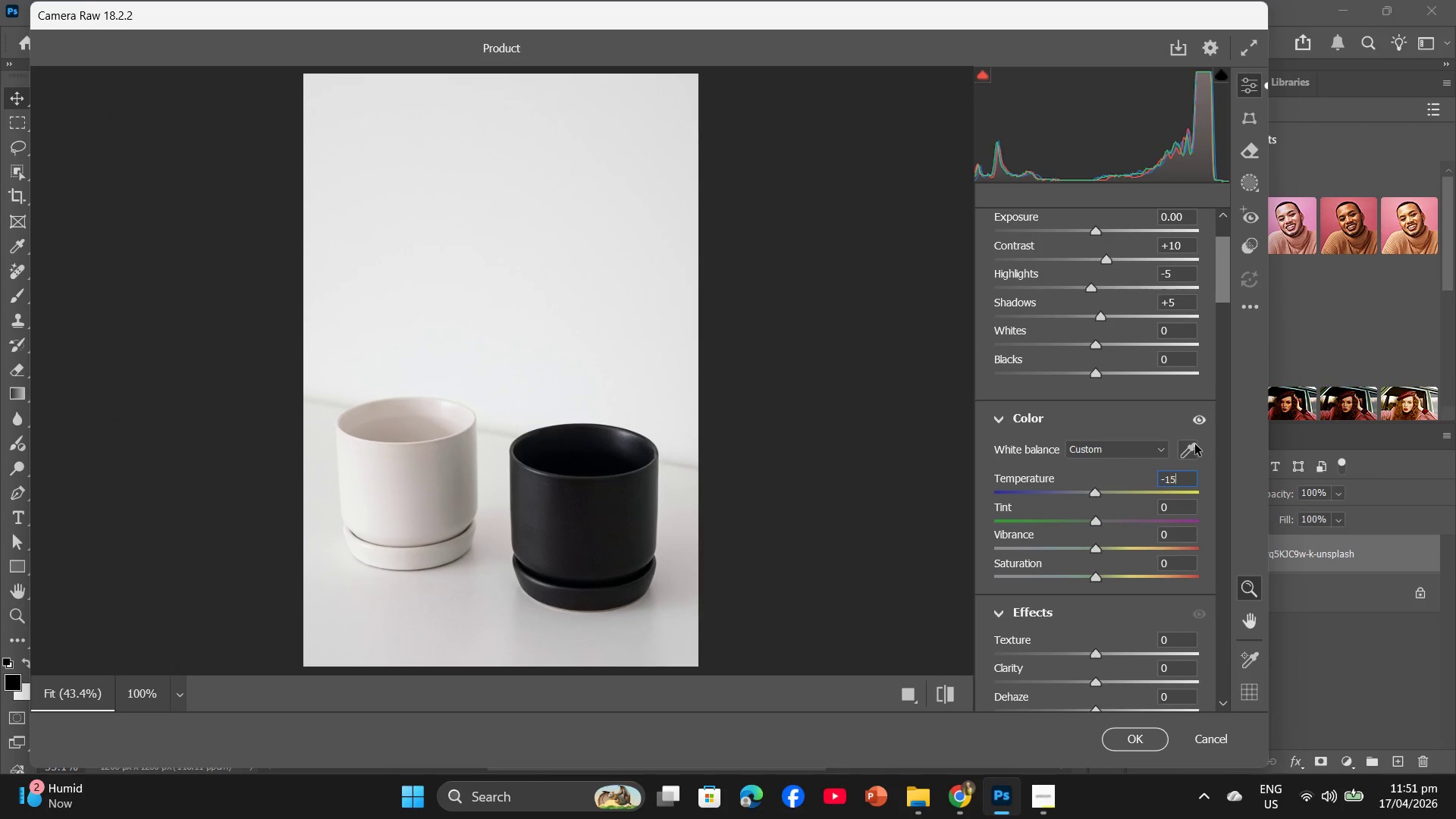 
key(Numpad5)
 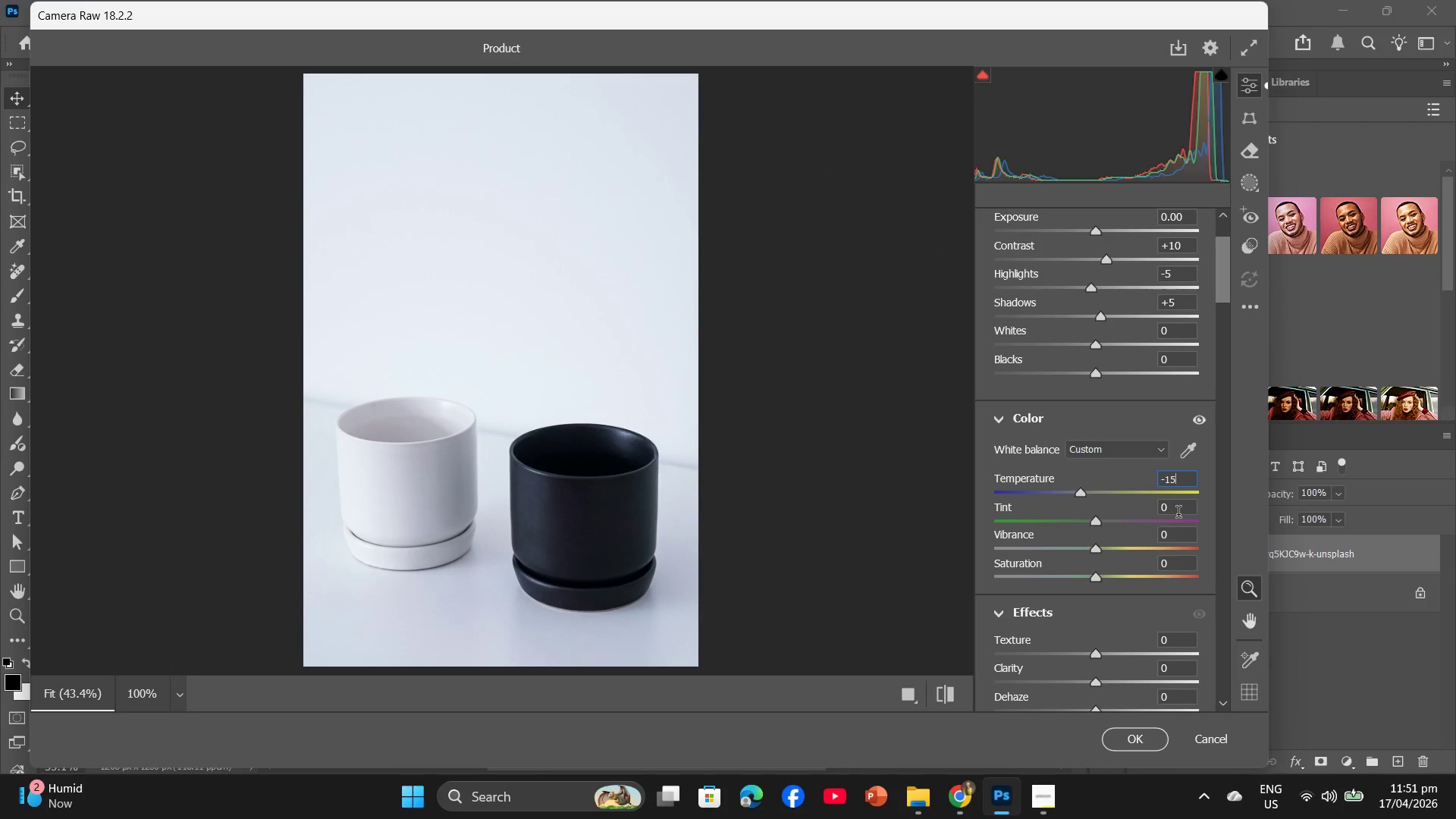 
left_click([1178, 514])
 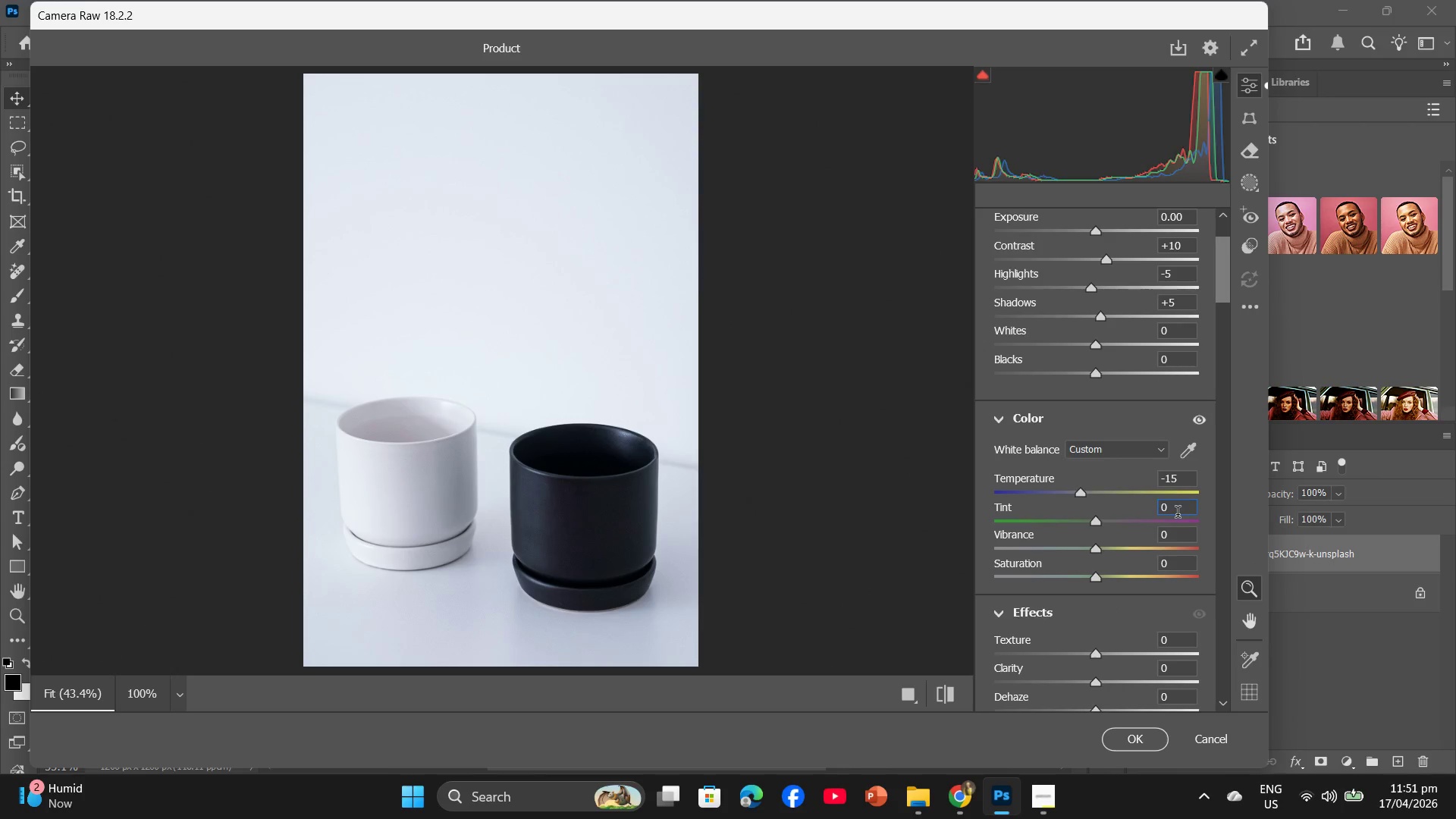 
key(Minus)
 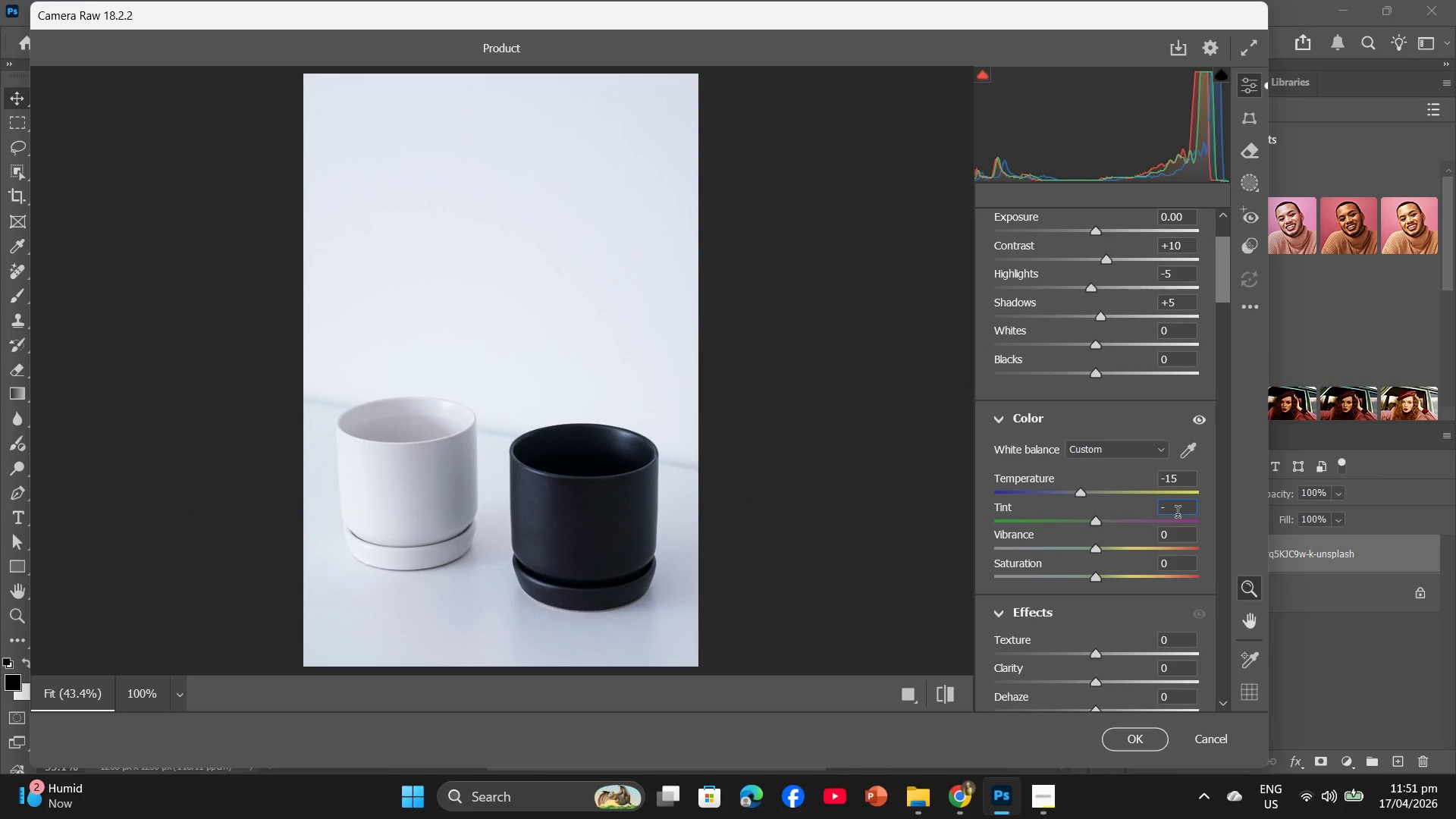 
key(Numpad3)
 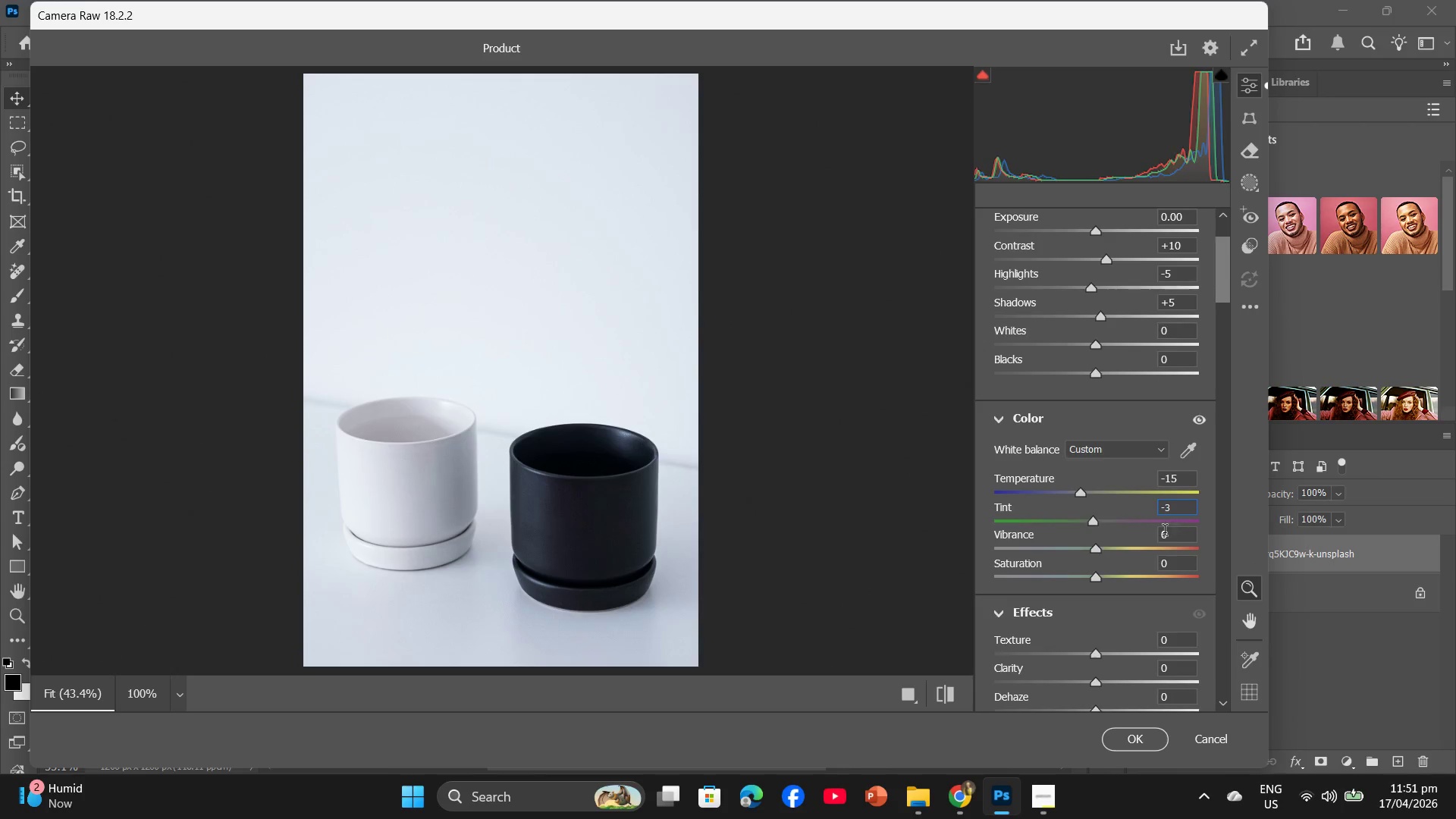 
scroll: coordinate [1164, 535], scroll_direction: down, amount: 2.0
 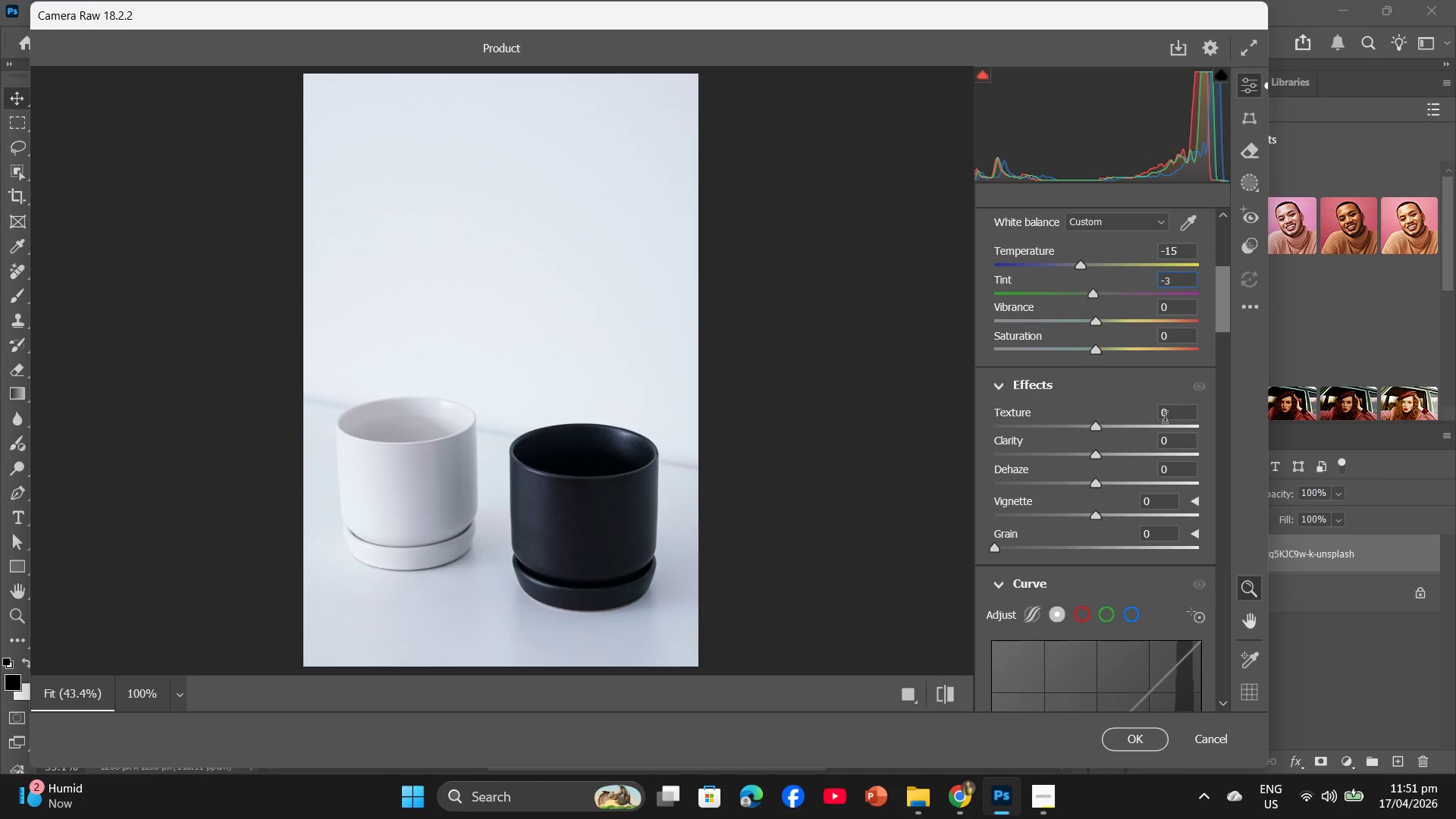 
left_click([1165, 414])
 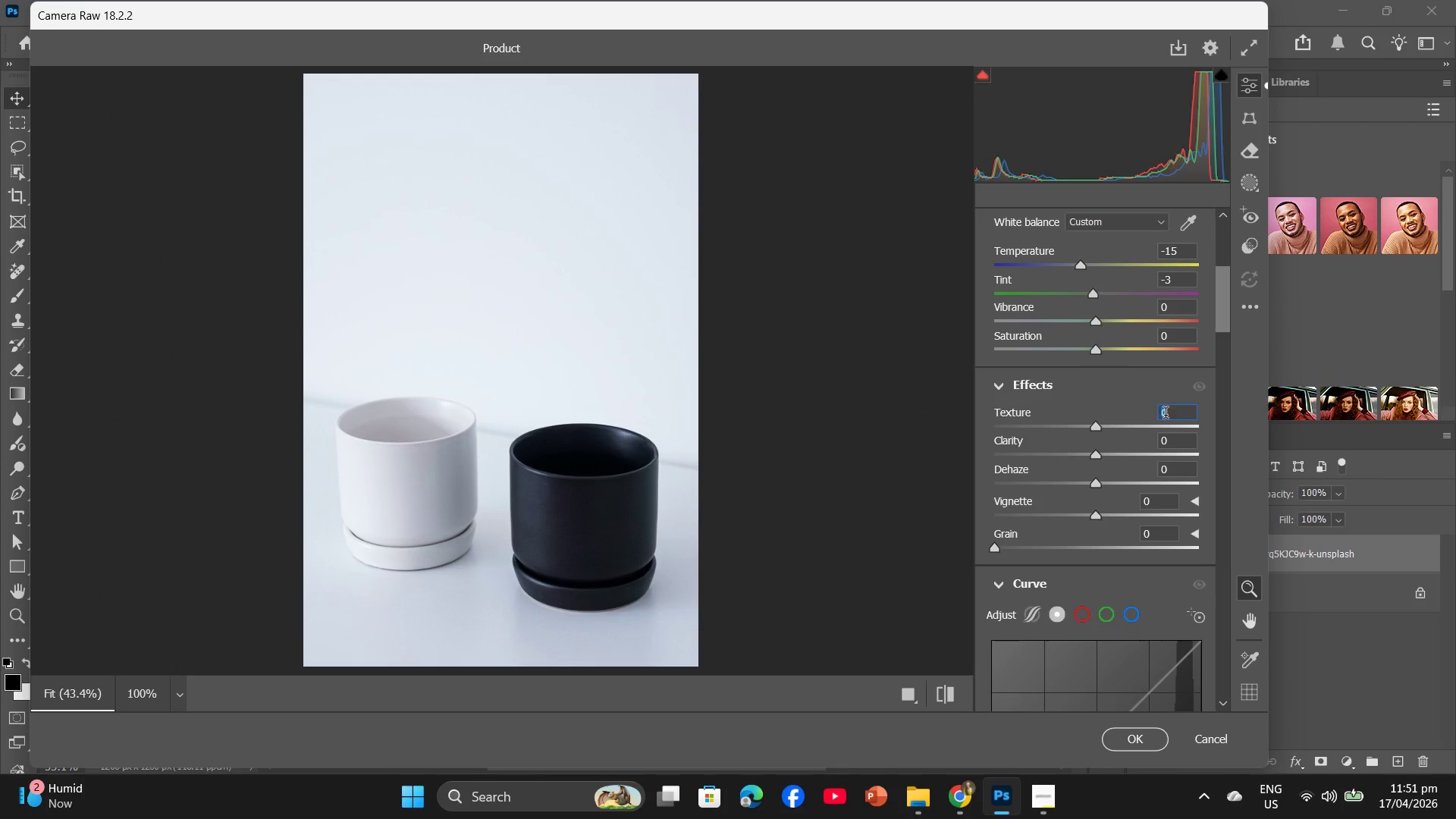 
key(Numpad1)
 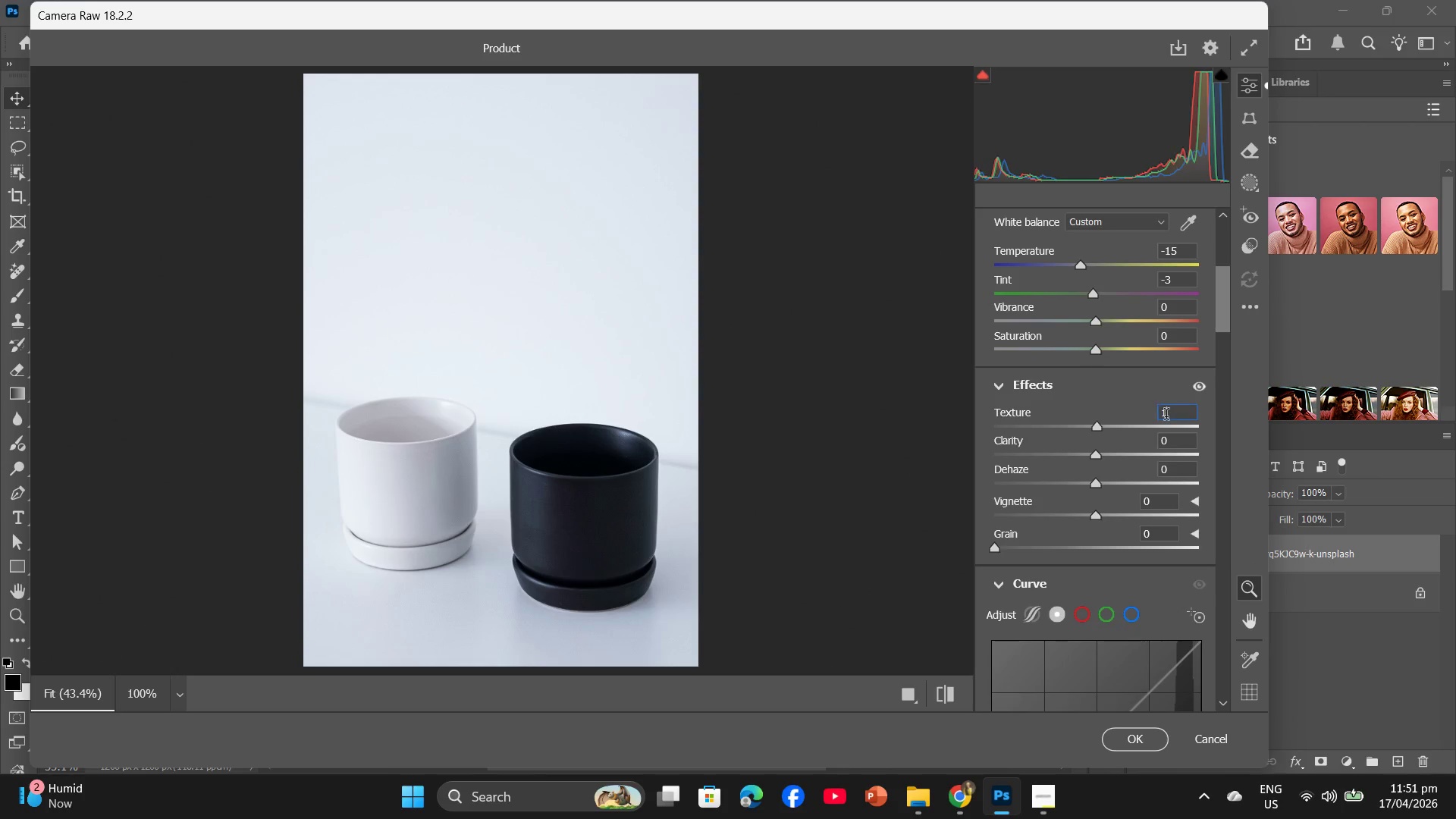 
key(Numpad0)
 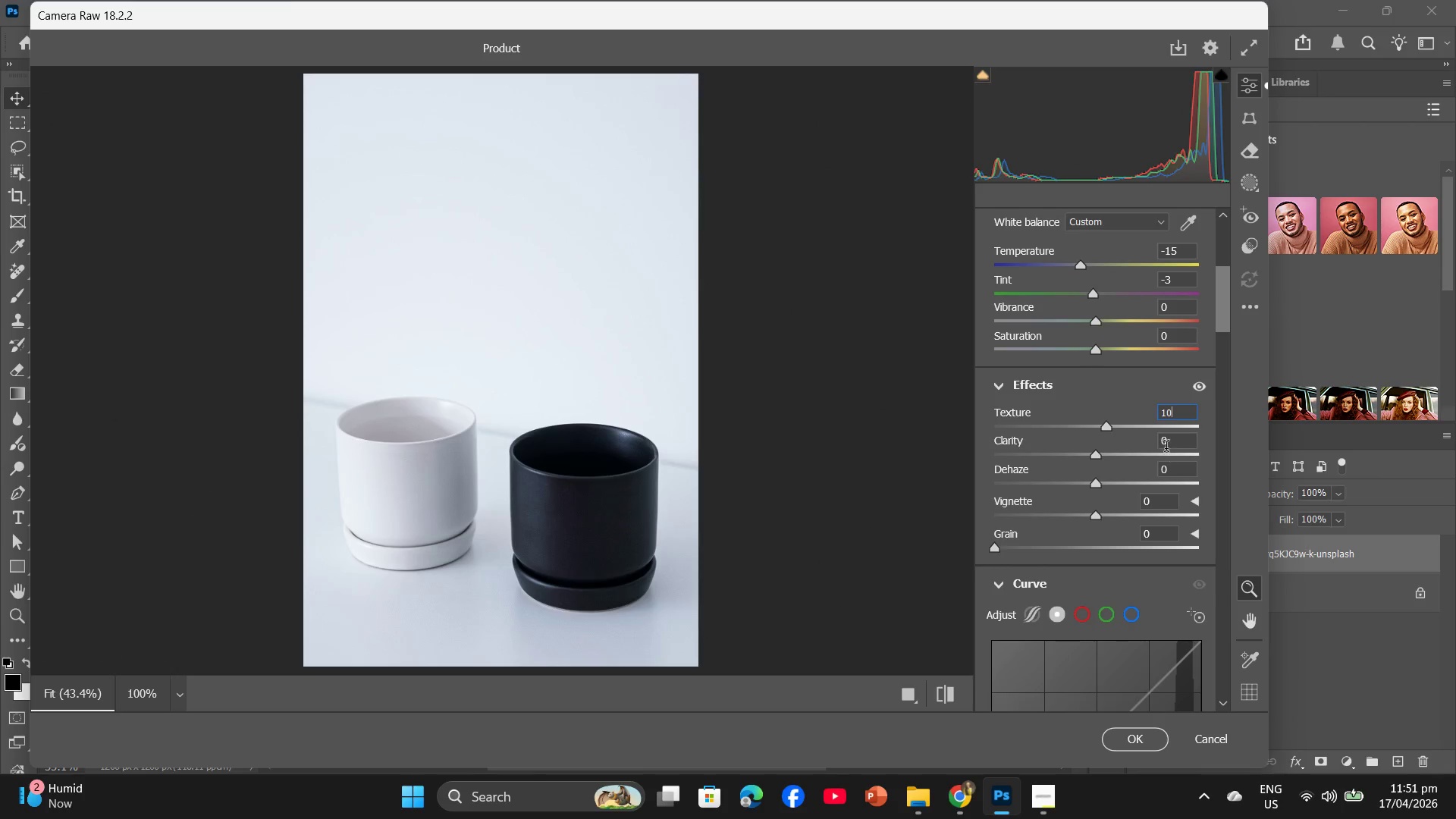 
left_click([1166, 447])
 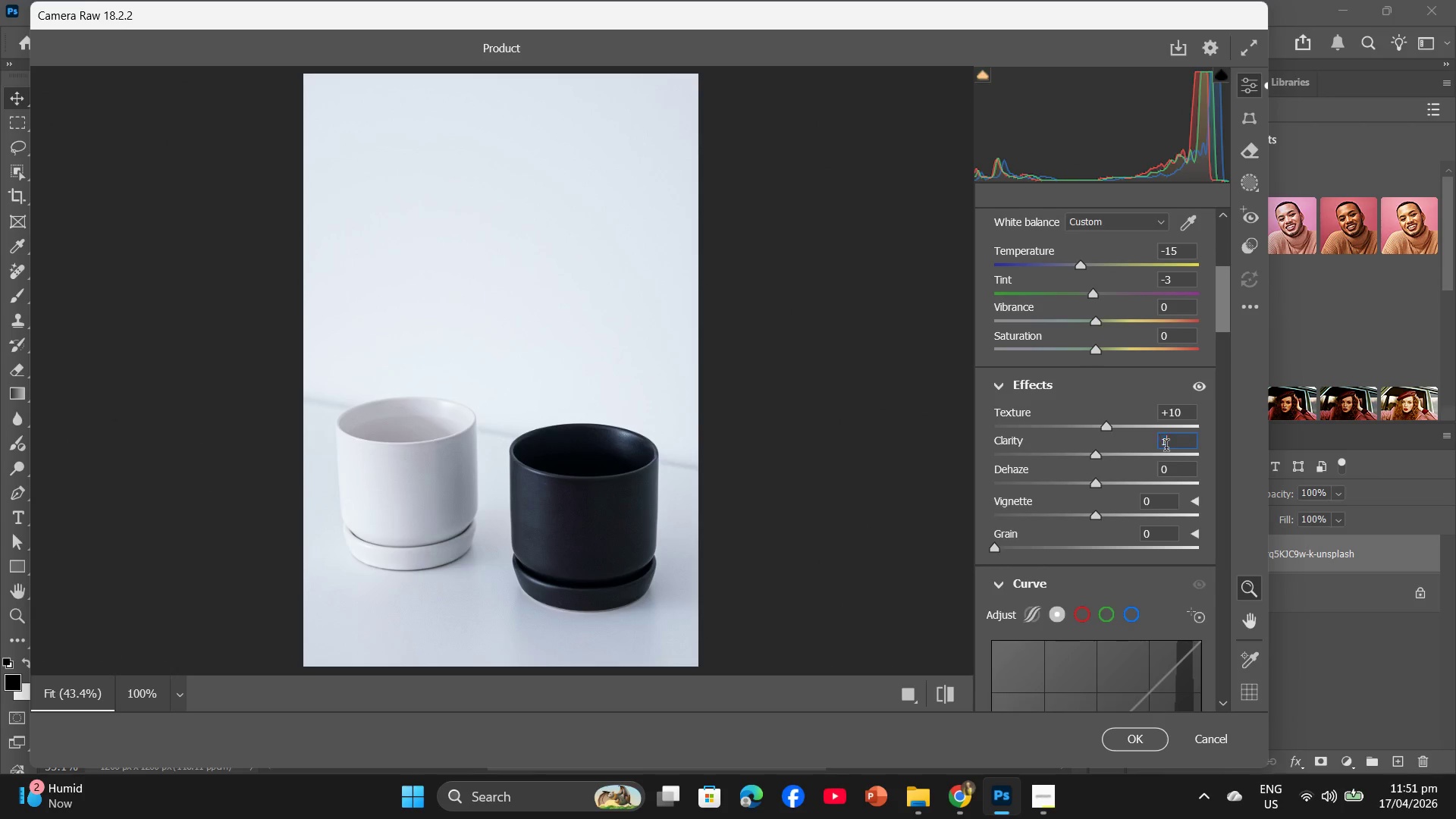 
key(Numpad1)
 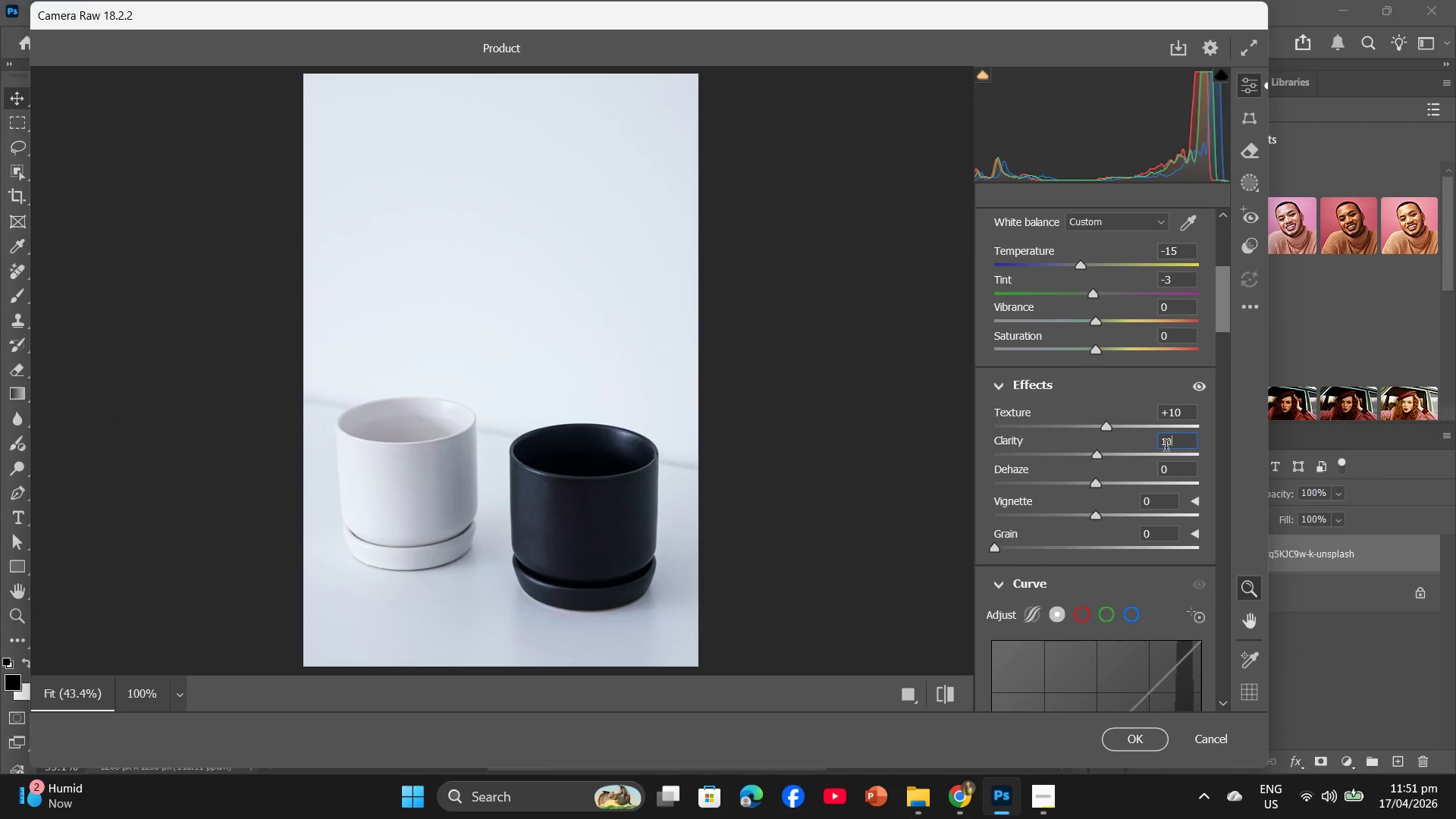 
key(Numpad0)
 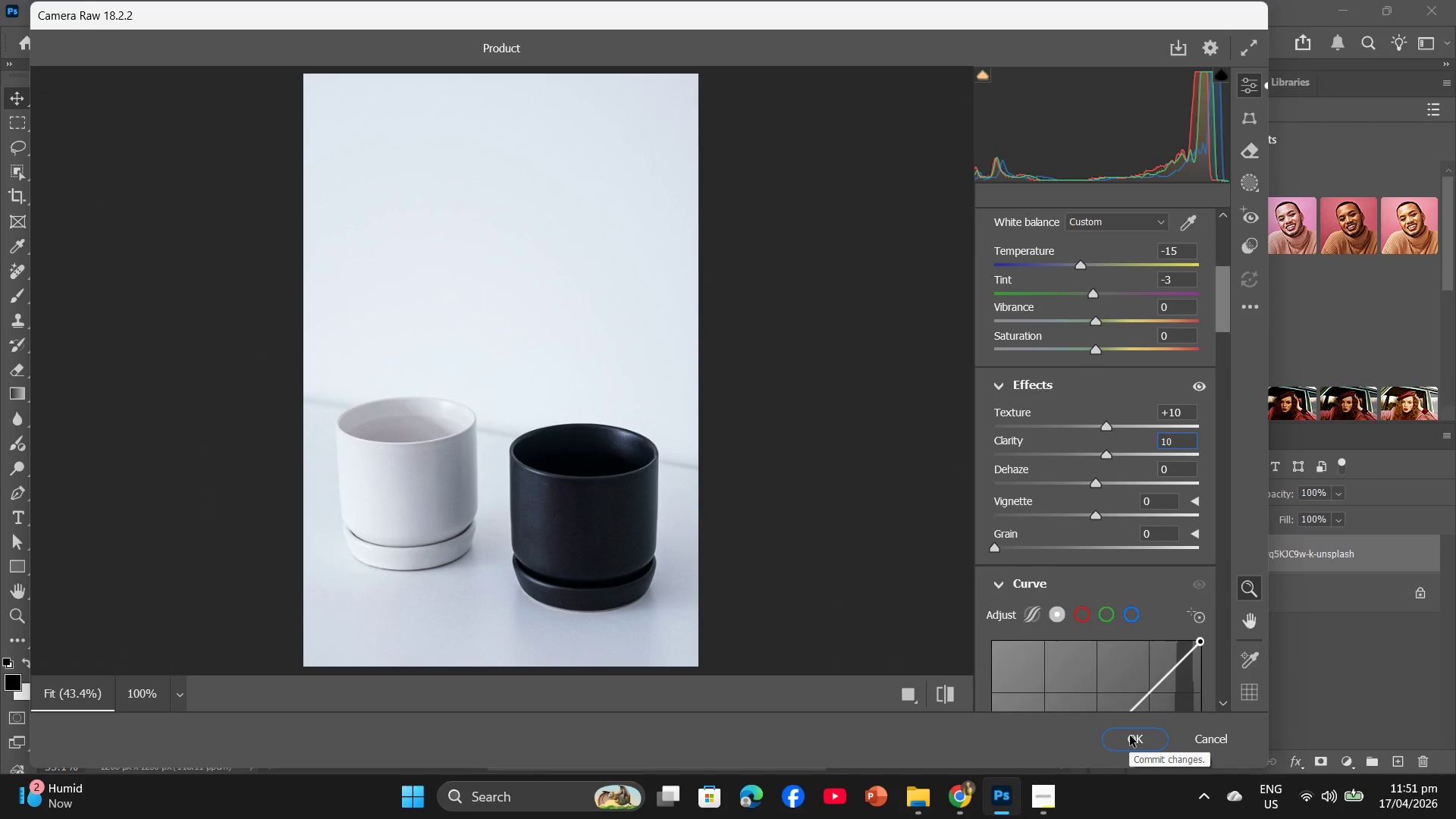 
left_click([1130, 736])
 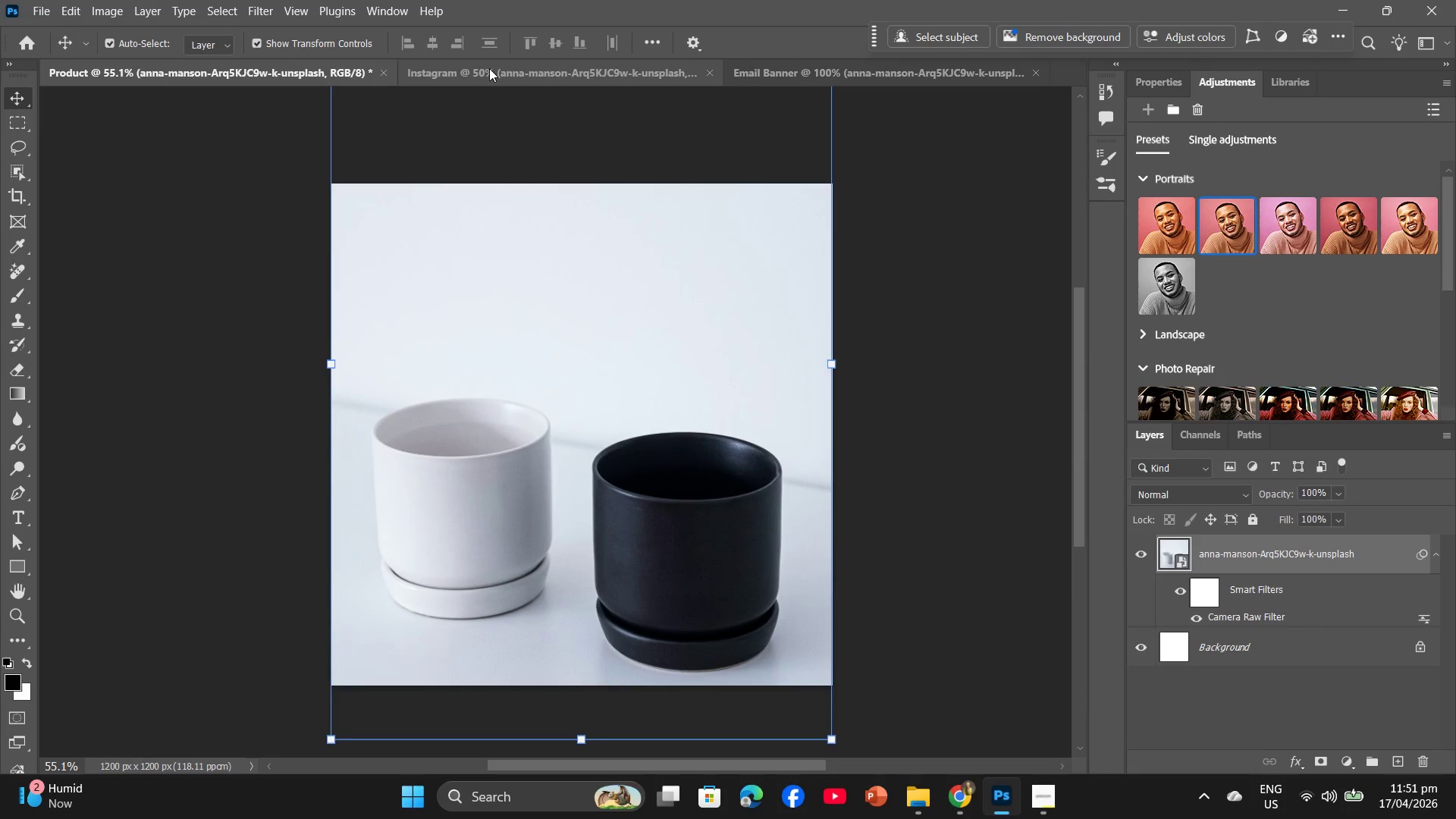 
left_click([489, 68])
 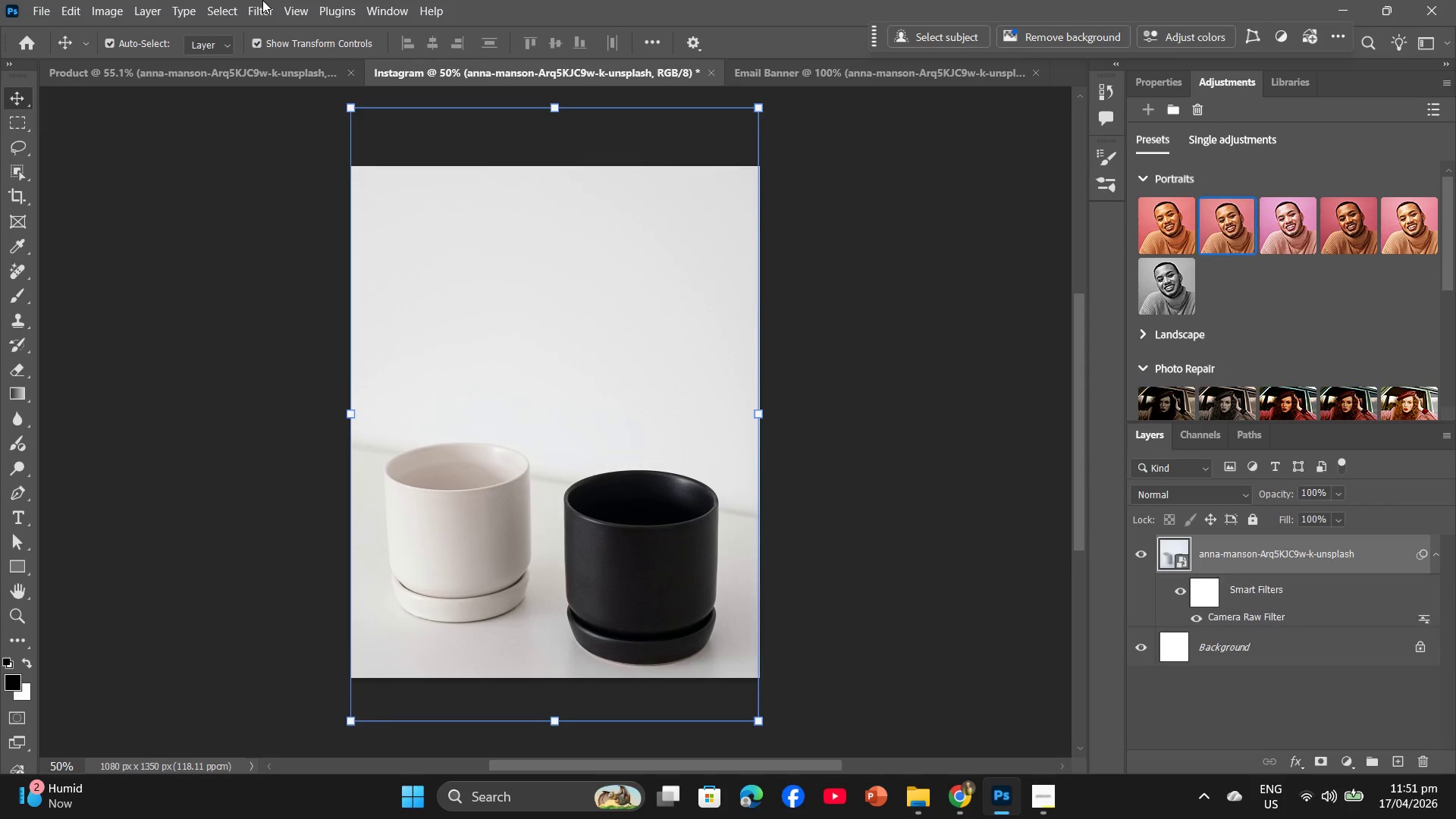 
left_click([262, 0])
 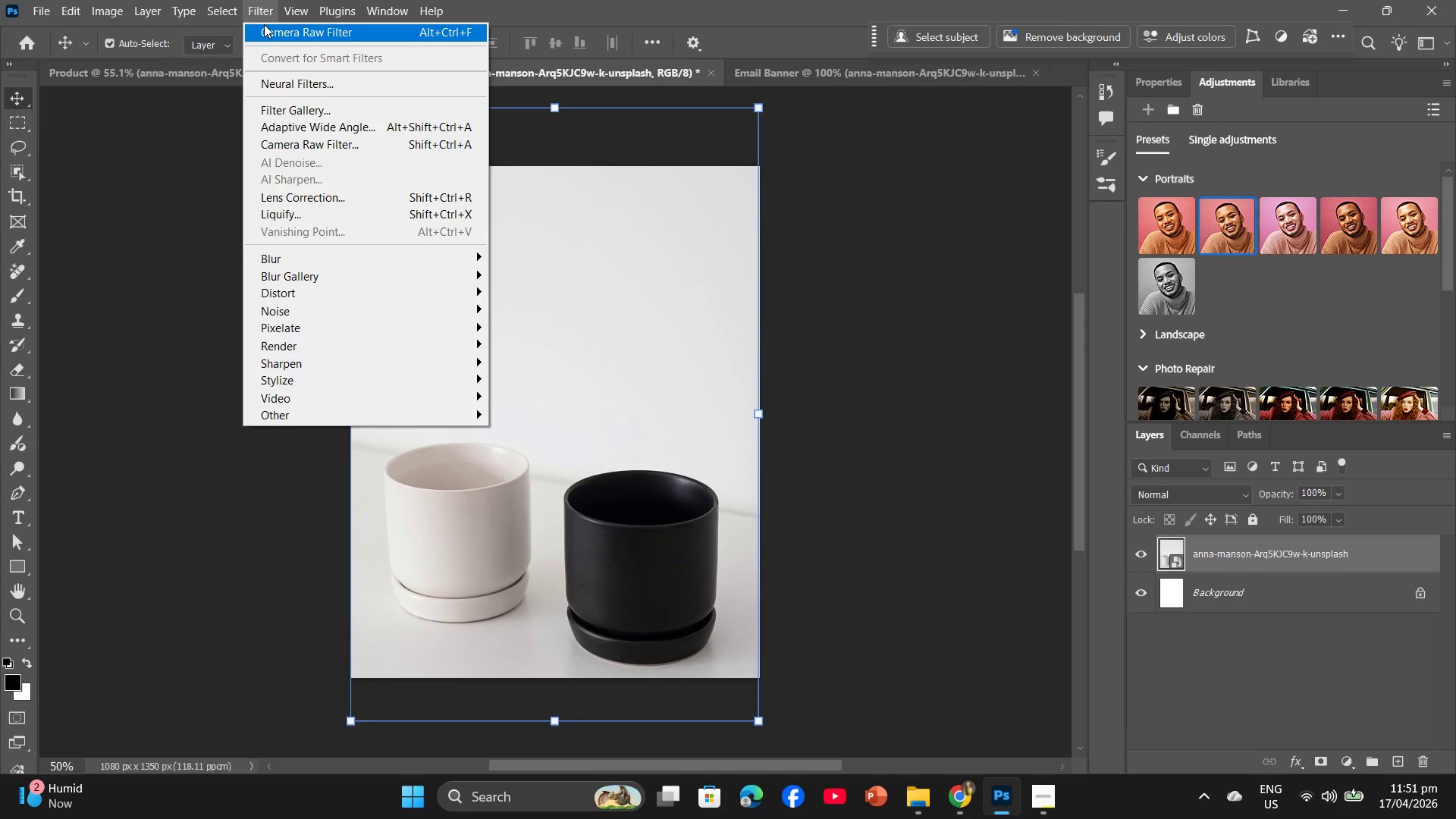 
left_click([264, 25])
 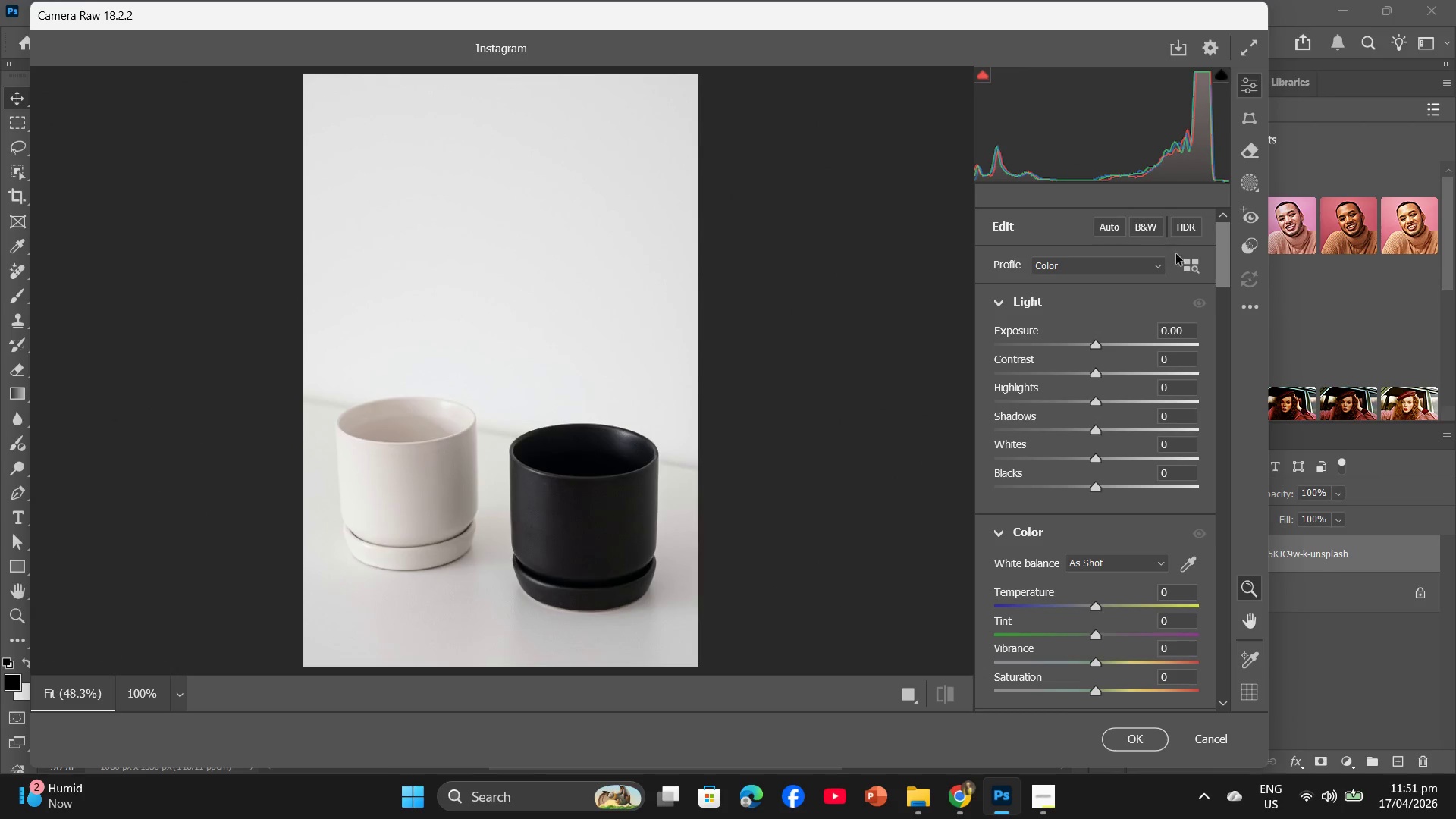 
left_click([1164, 352])
 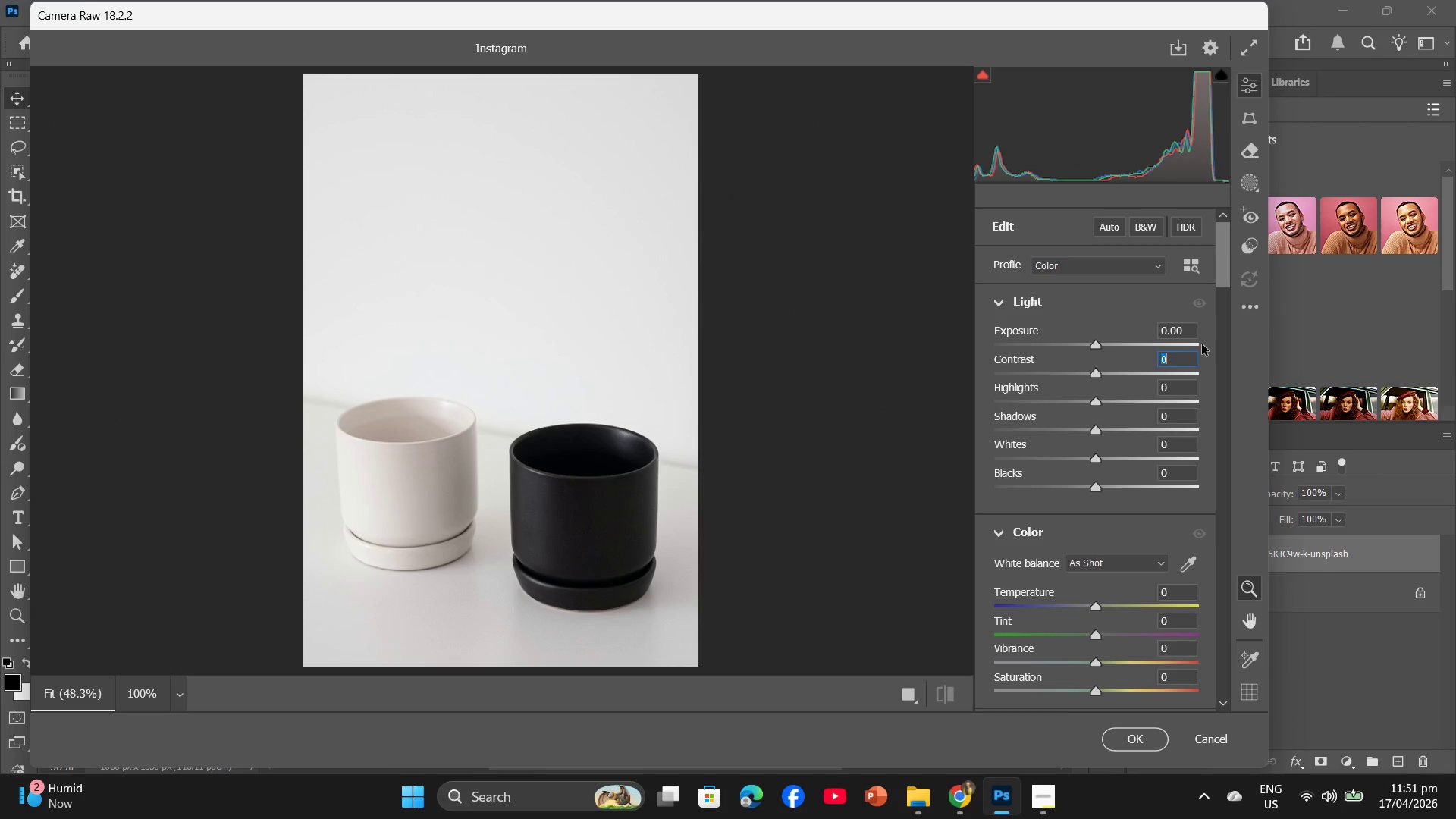 
key(Numpad1)
 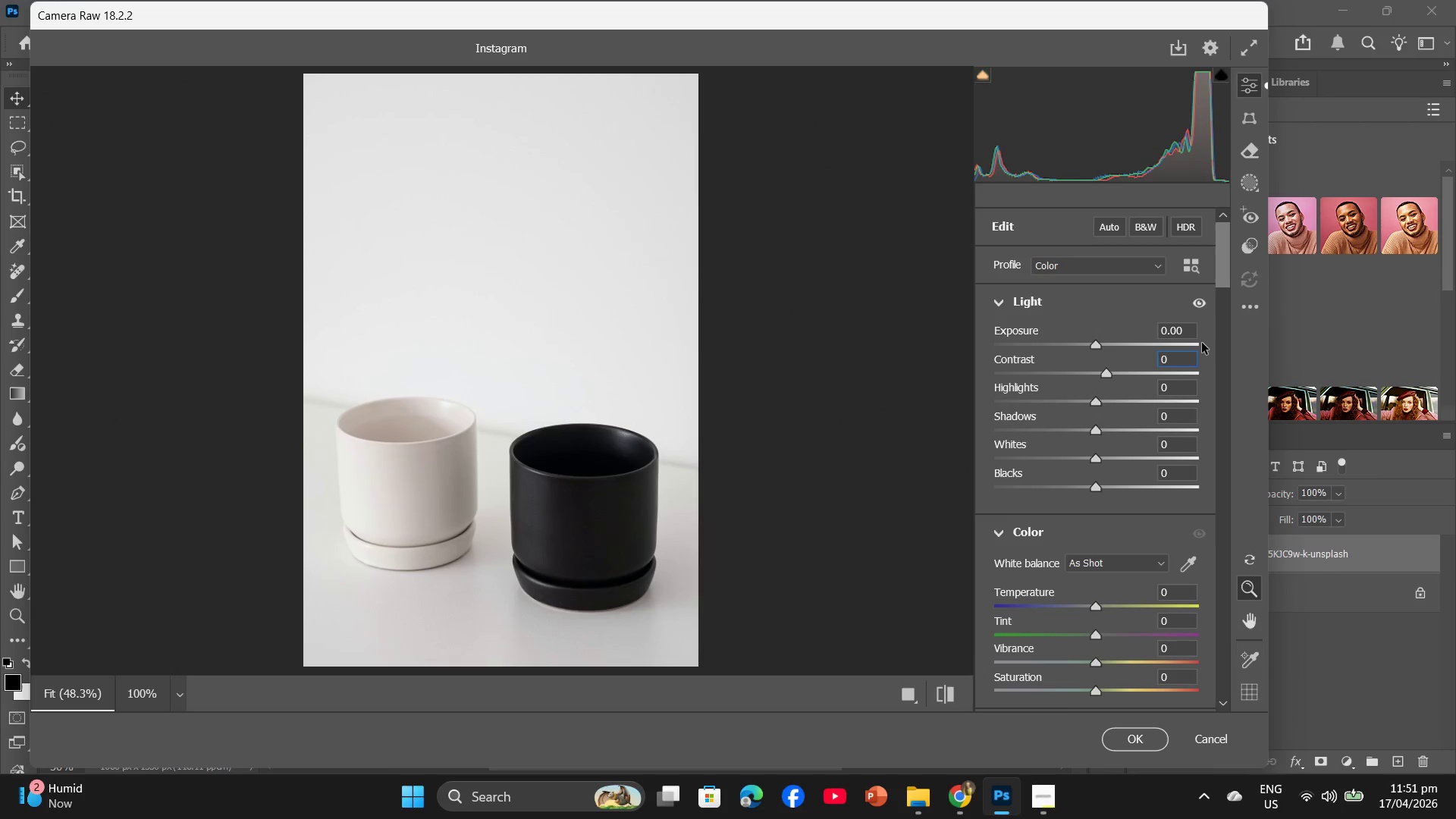 
key(Numpad0)
 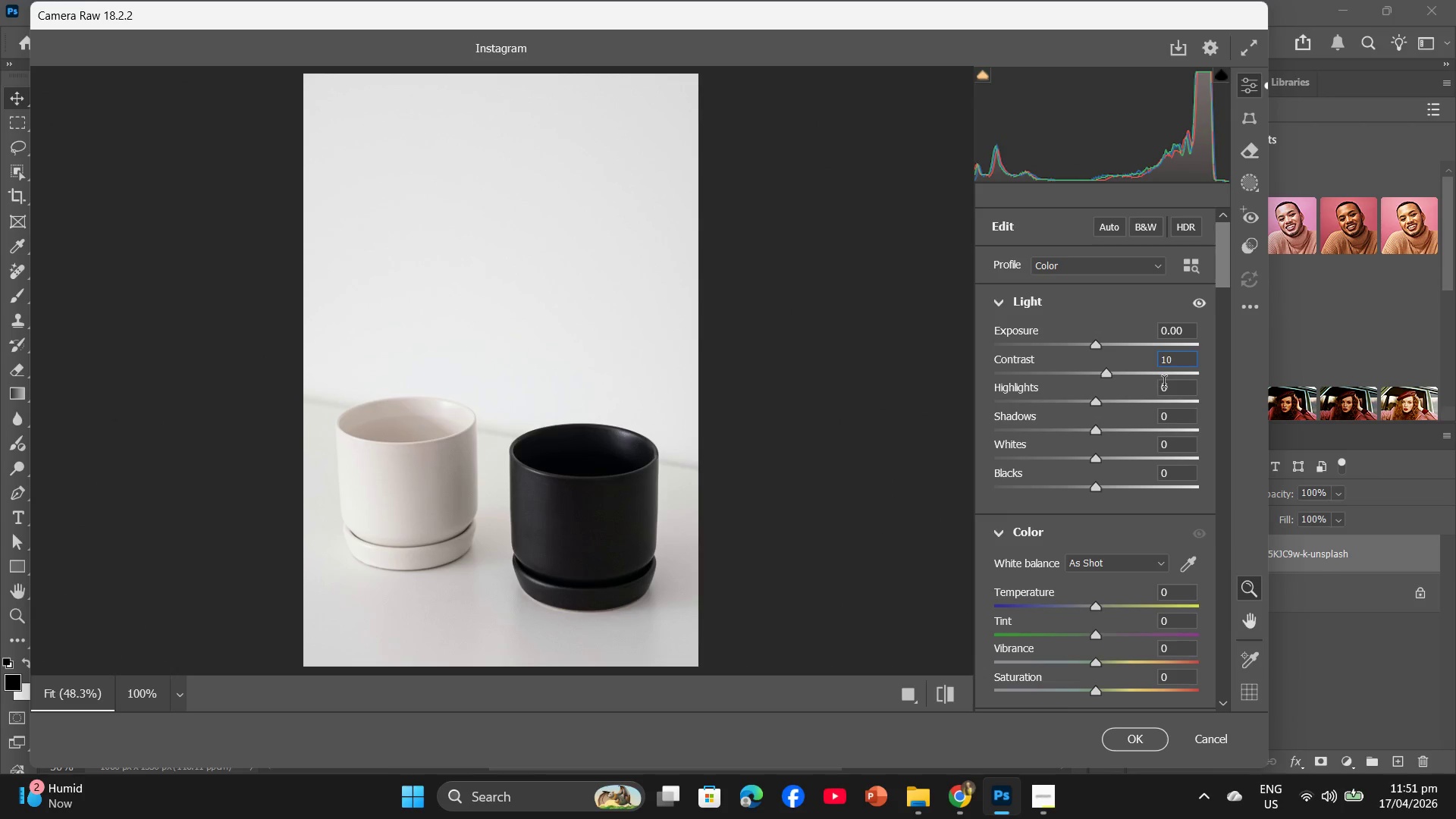 
left_click([1169, 388])
 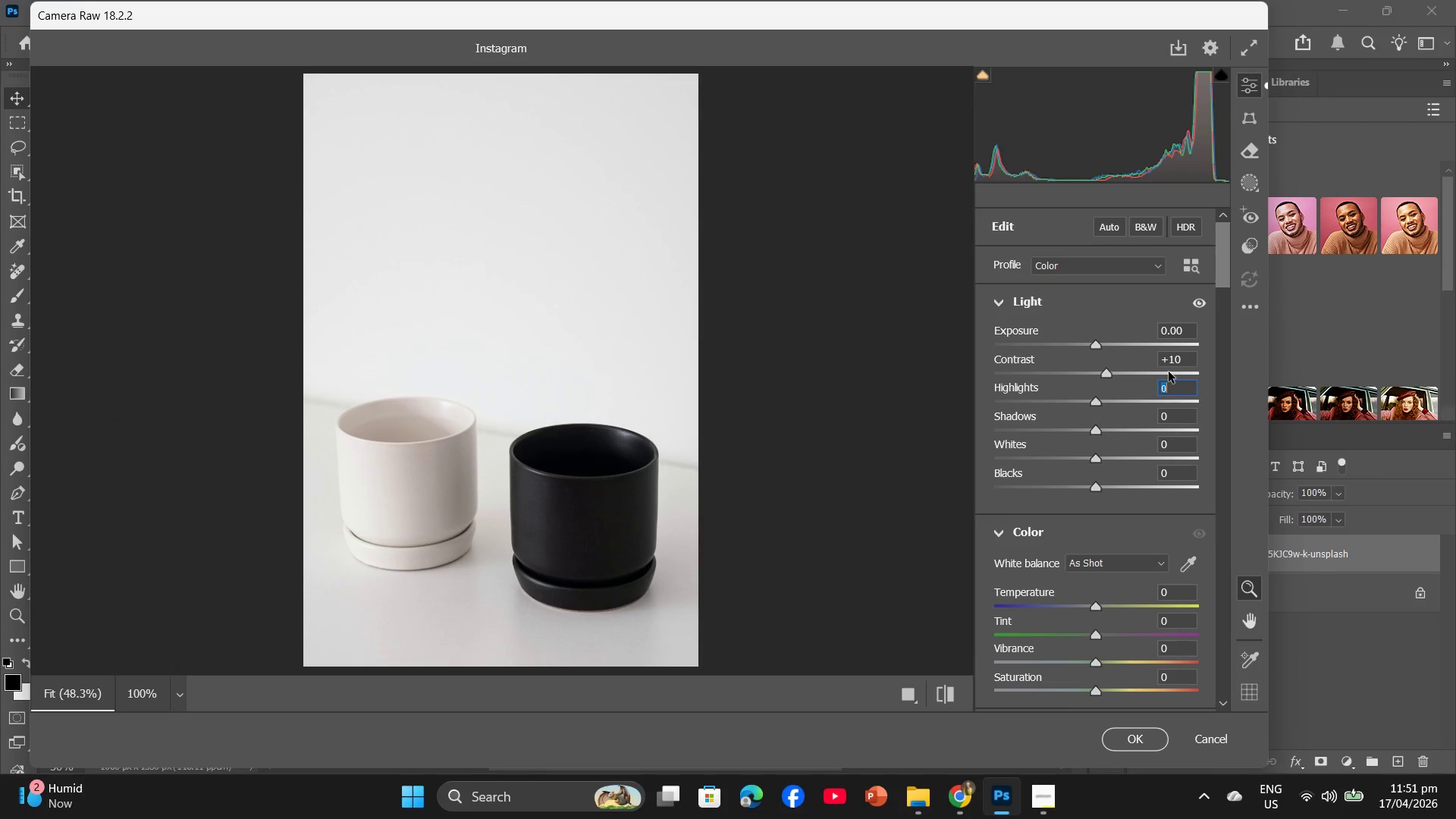 
key(Minus)
 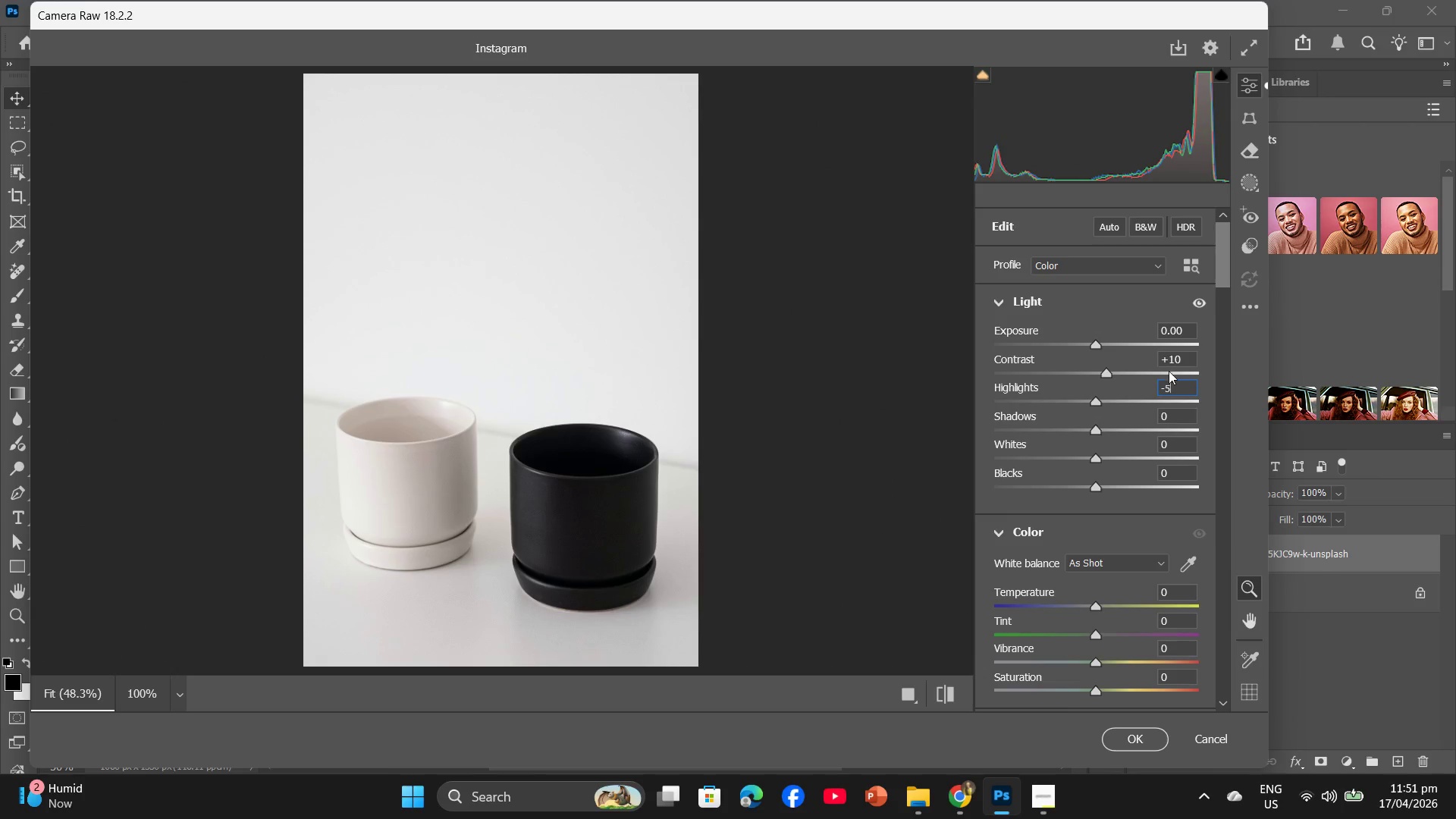 
key(Numpad5)
 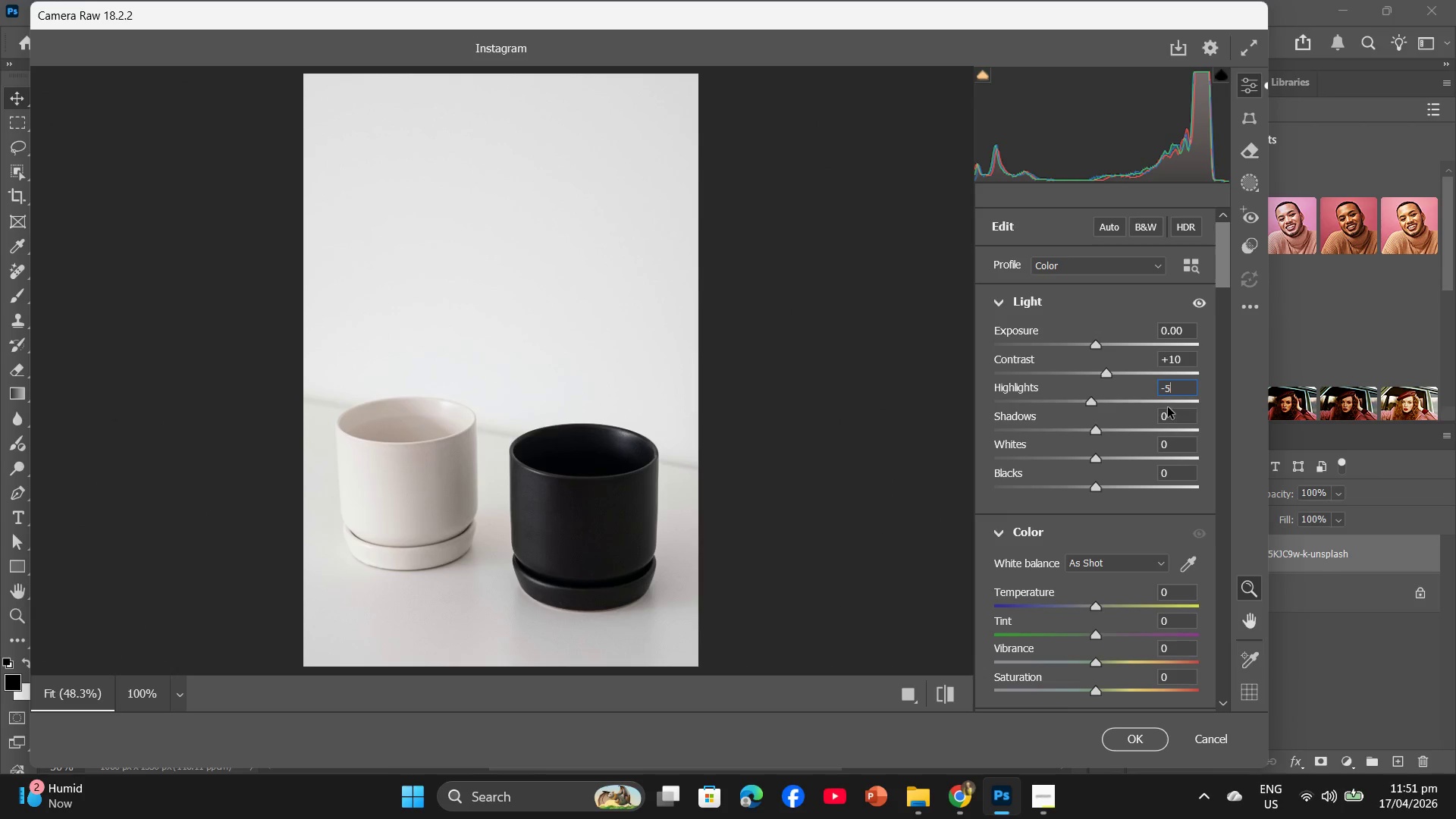 
left_click([1169, 413])
 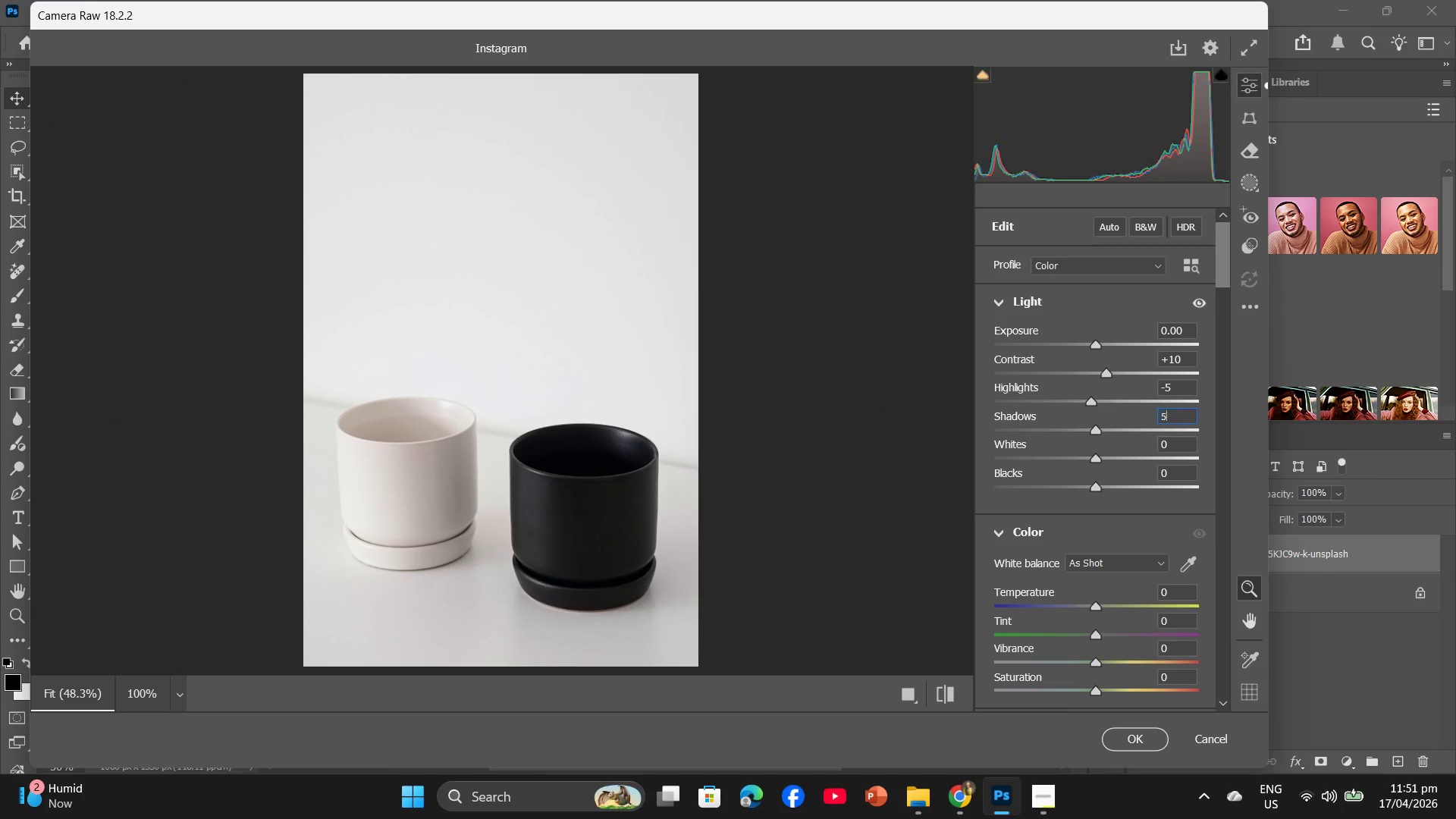 
key(Numpad5)
 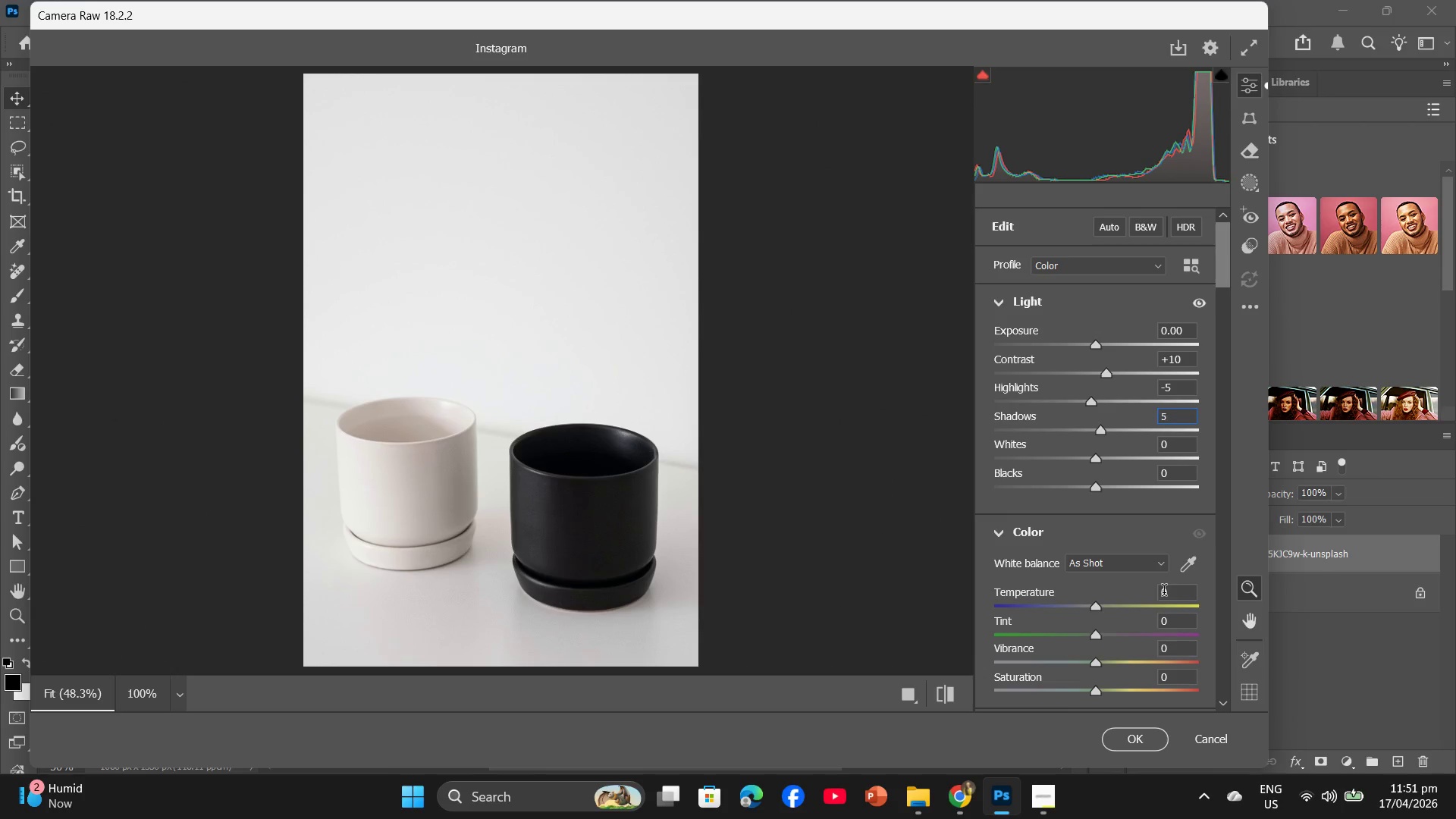 
left_click([1164, 593])
 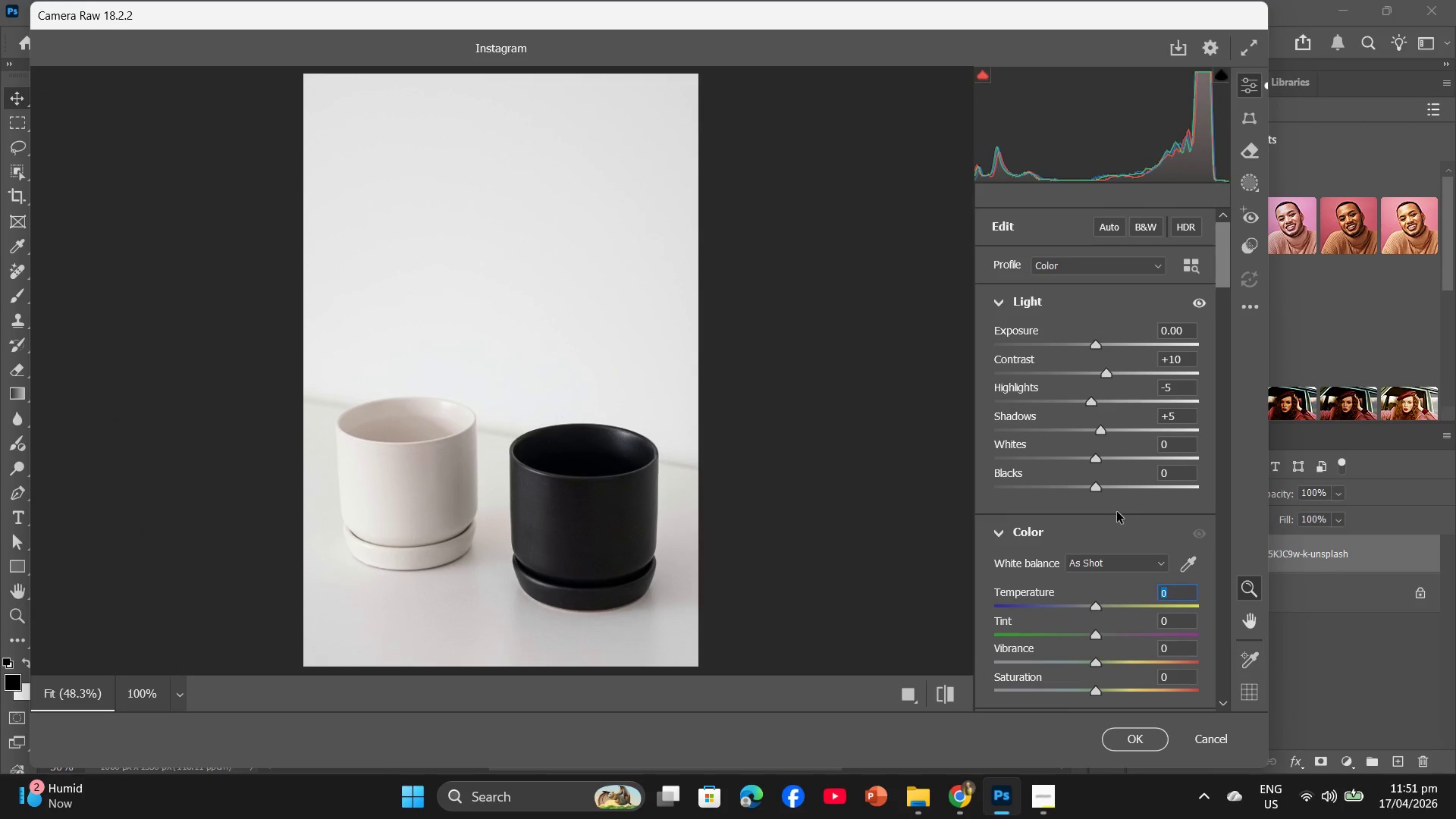 
key(Minus)
 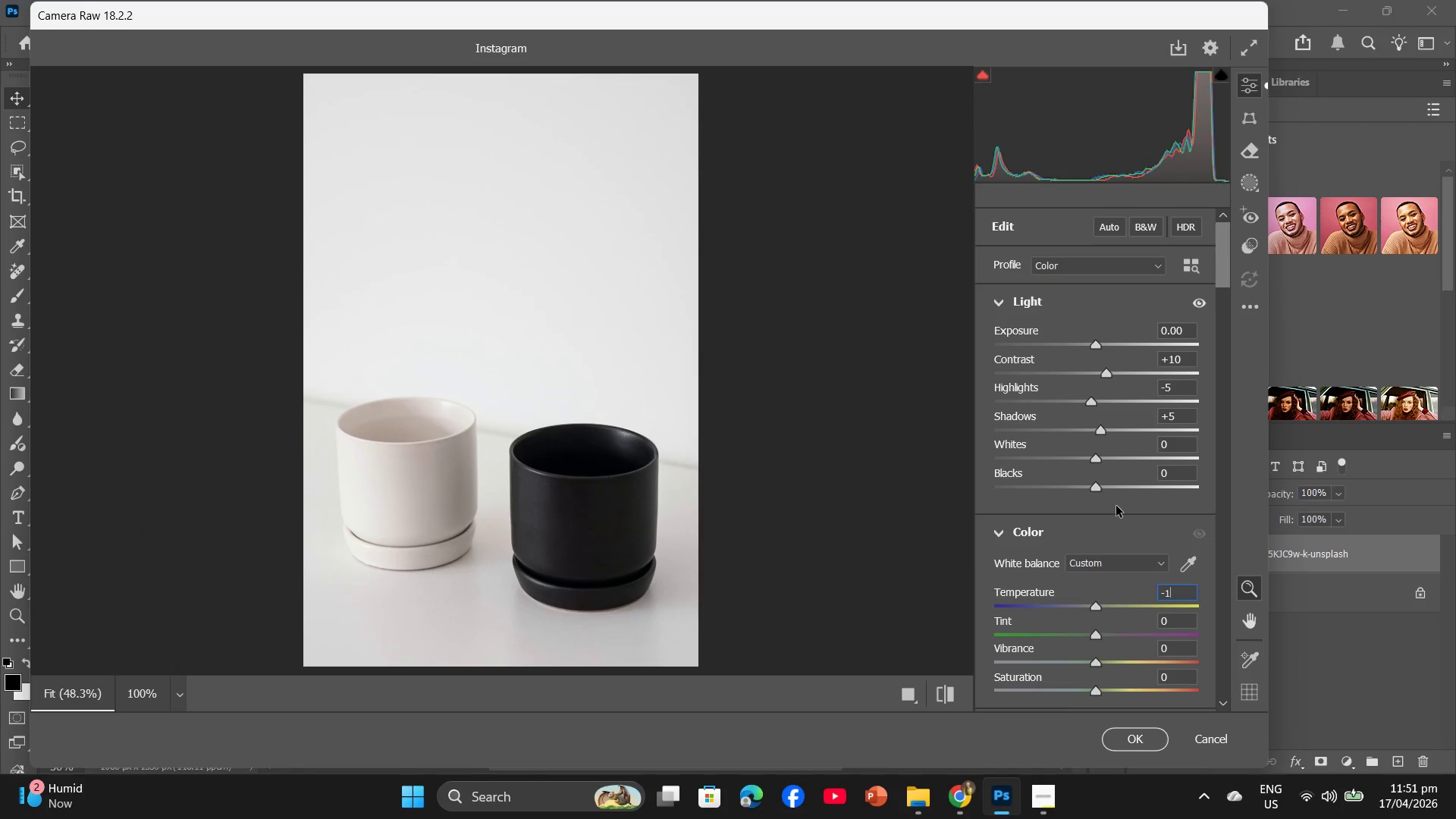 
key(Numpad1)
 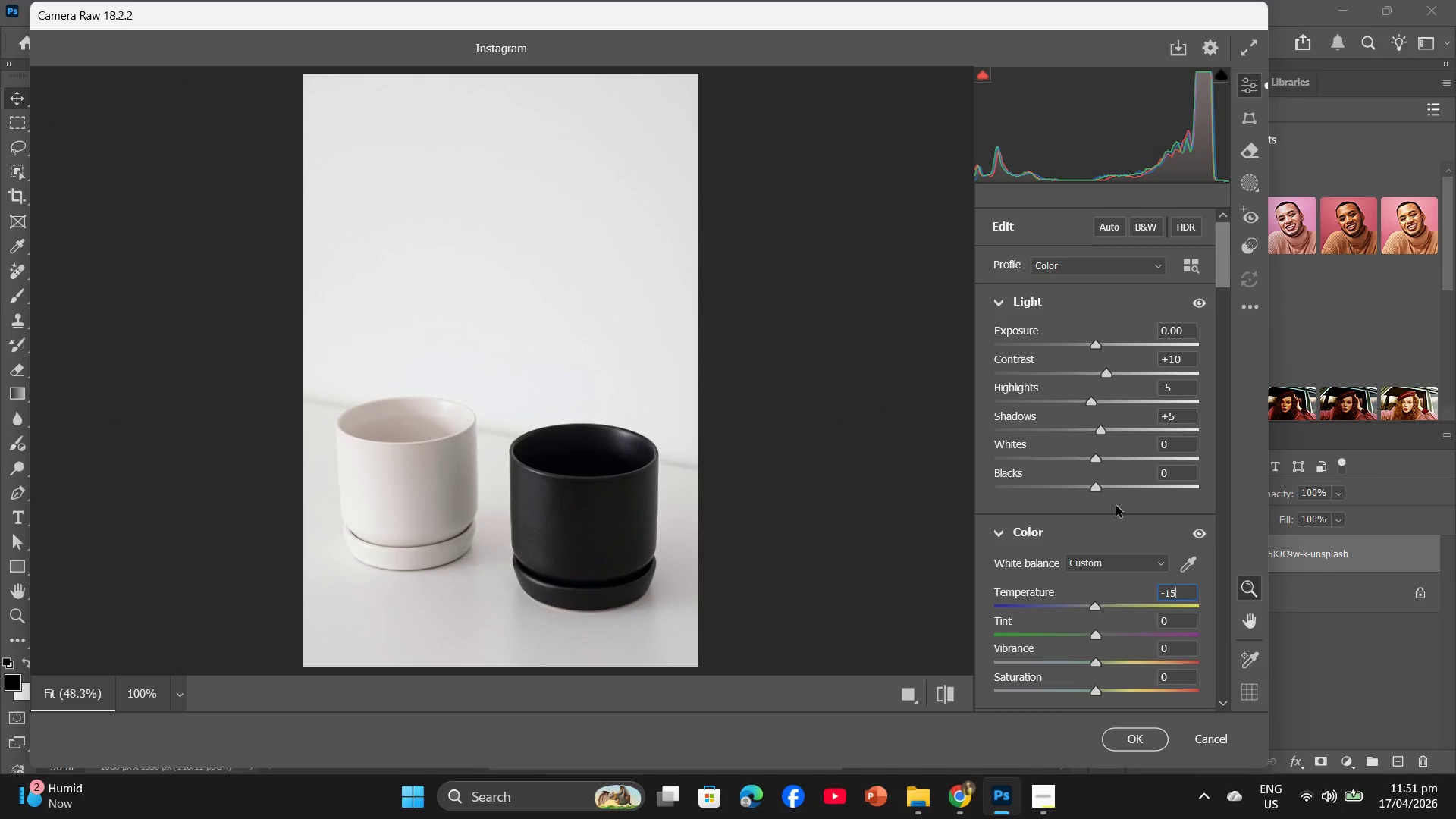 
key(Numpad5)
 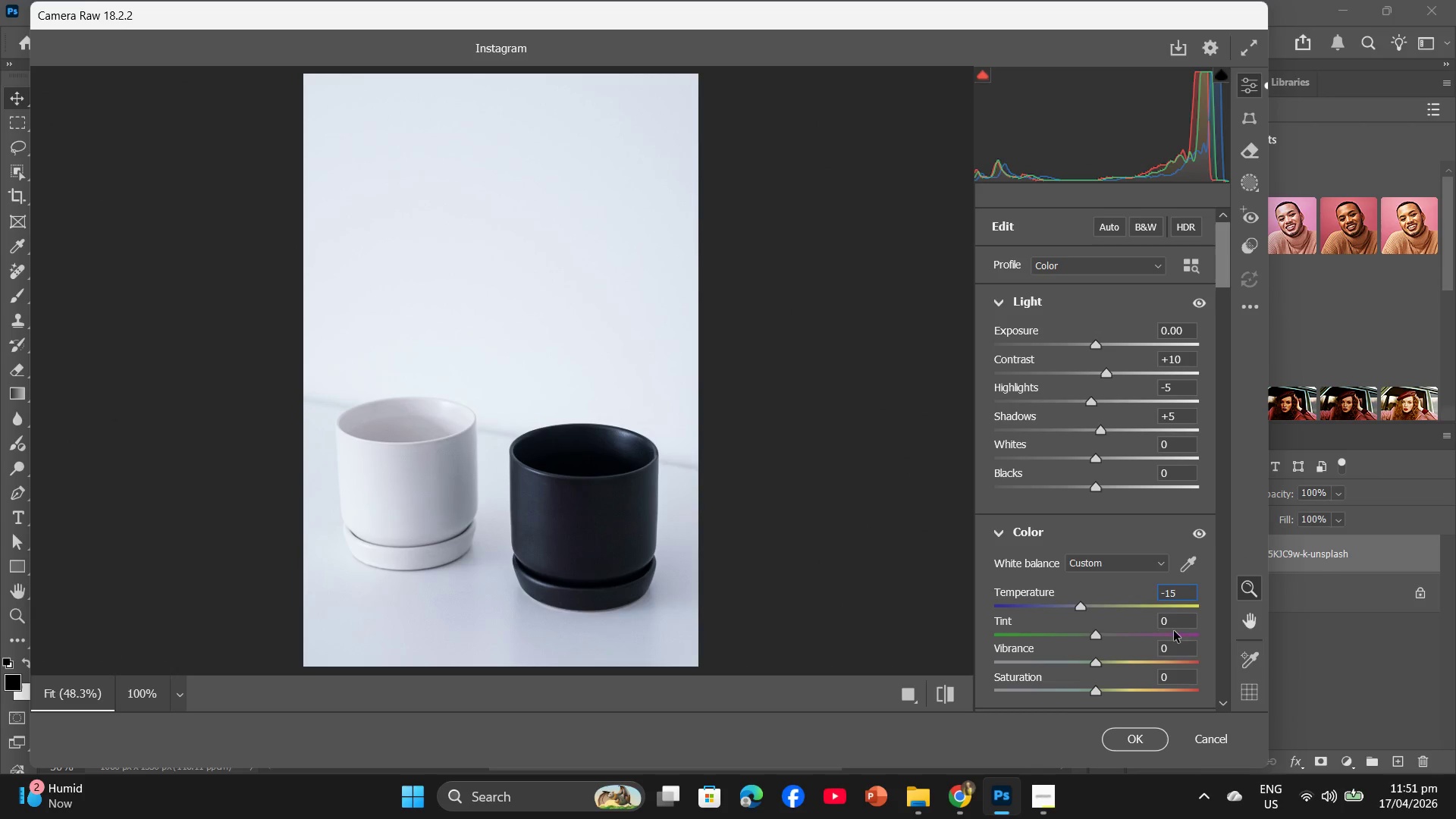 
left_click([1175, 620])
 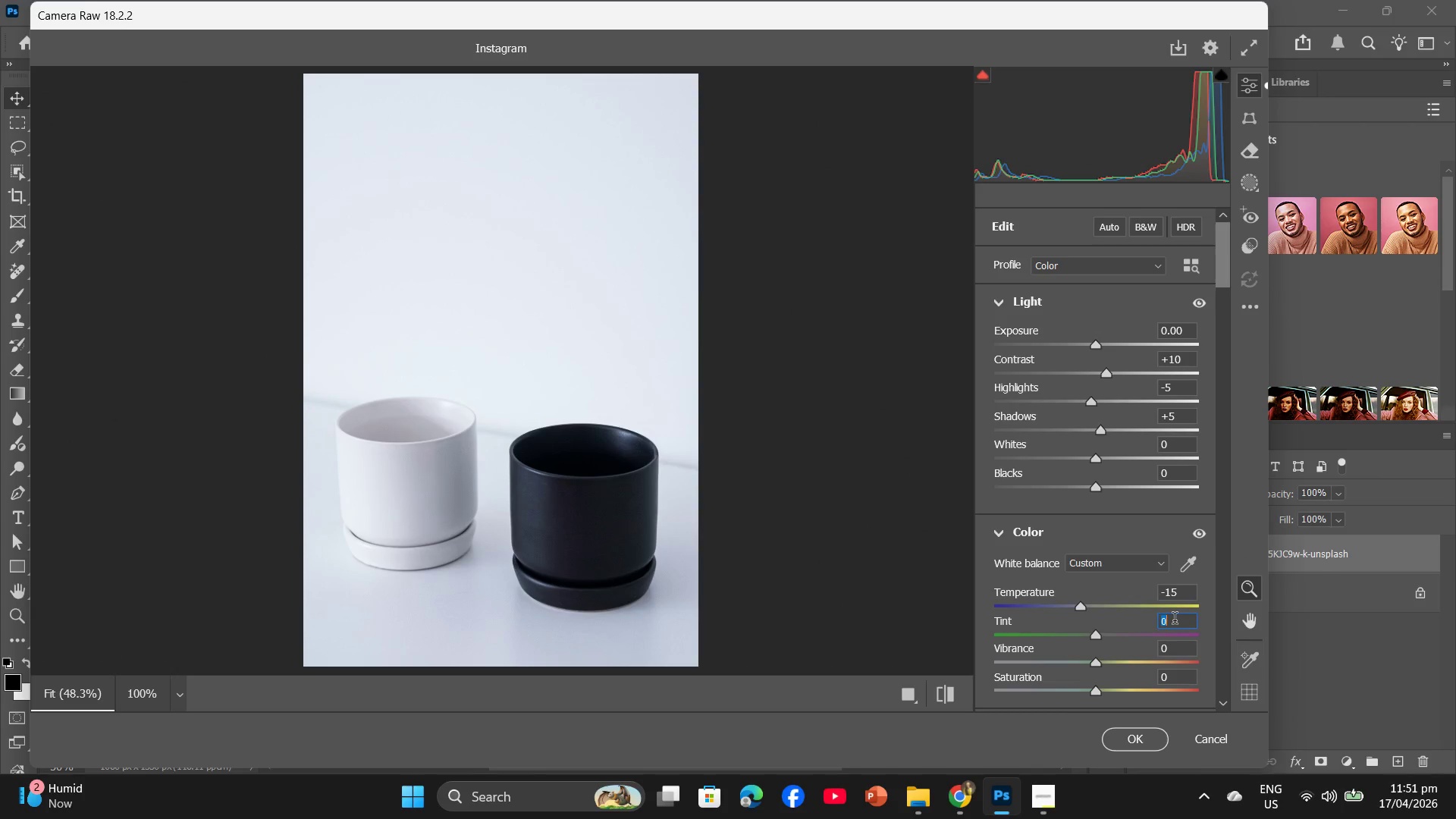 
key(Minus)
 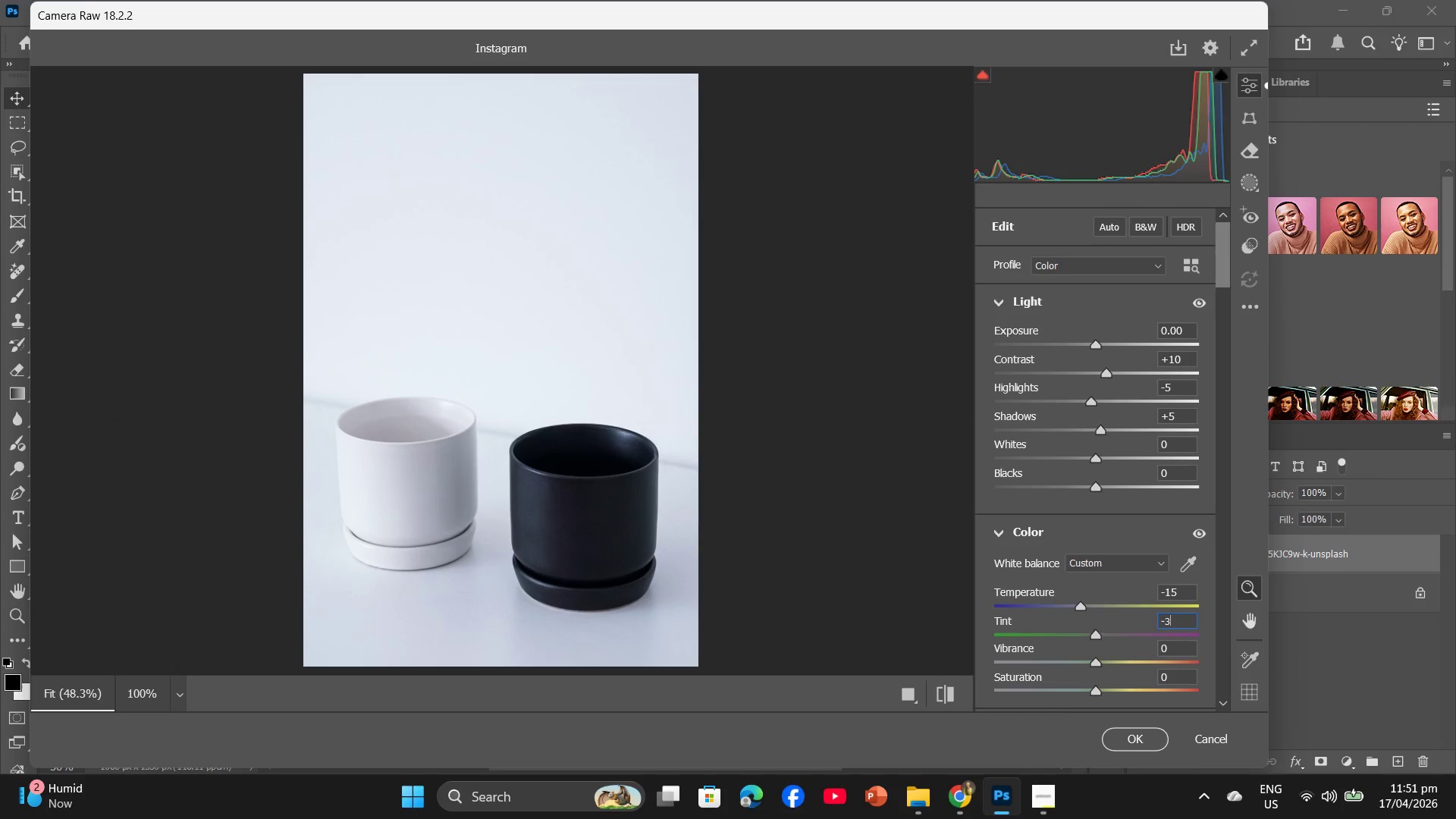 
key(Numpad3)
 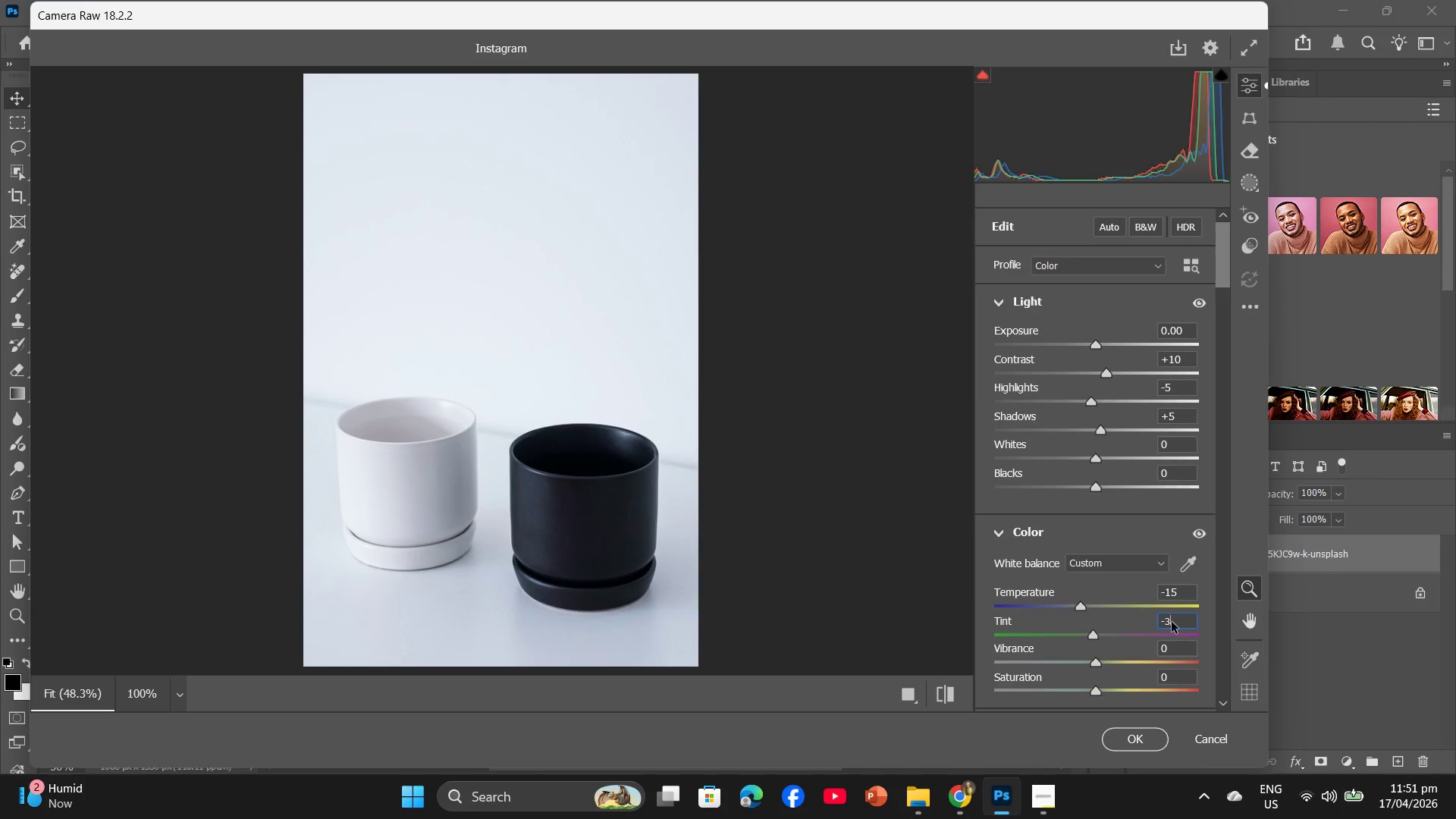 
scroll: coordinate [1172, 622], scroll_direction: down, amount: 2.0
 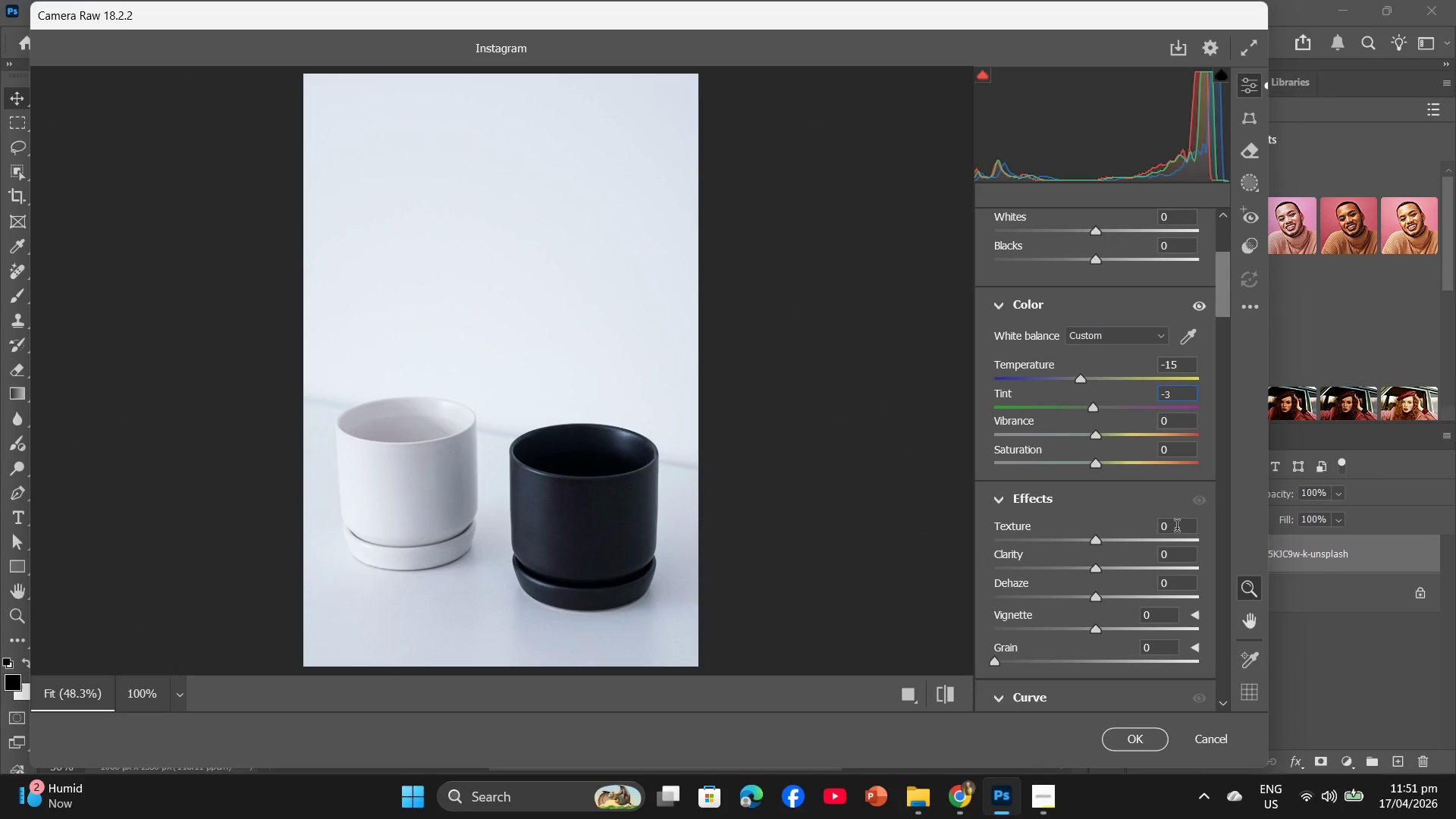 
left_click([1177, 528])
 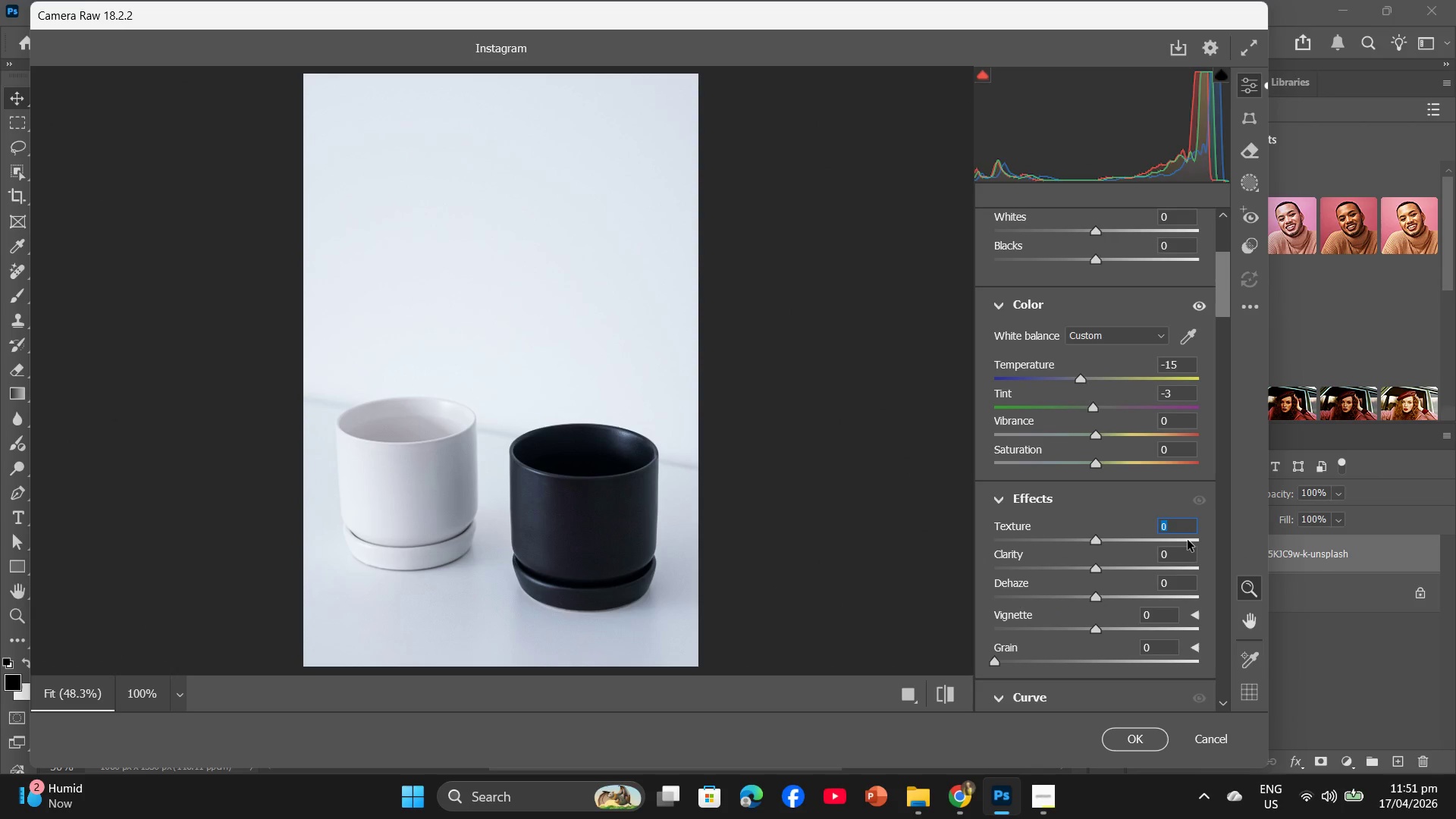 
hold_key(key=Numpad1, duration=1.14)
 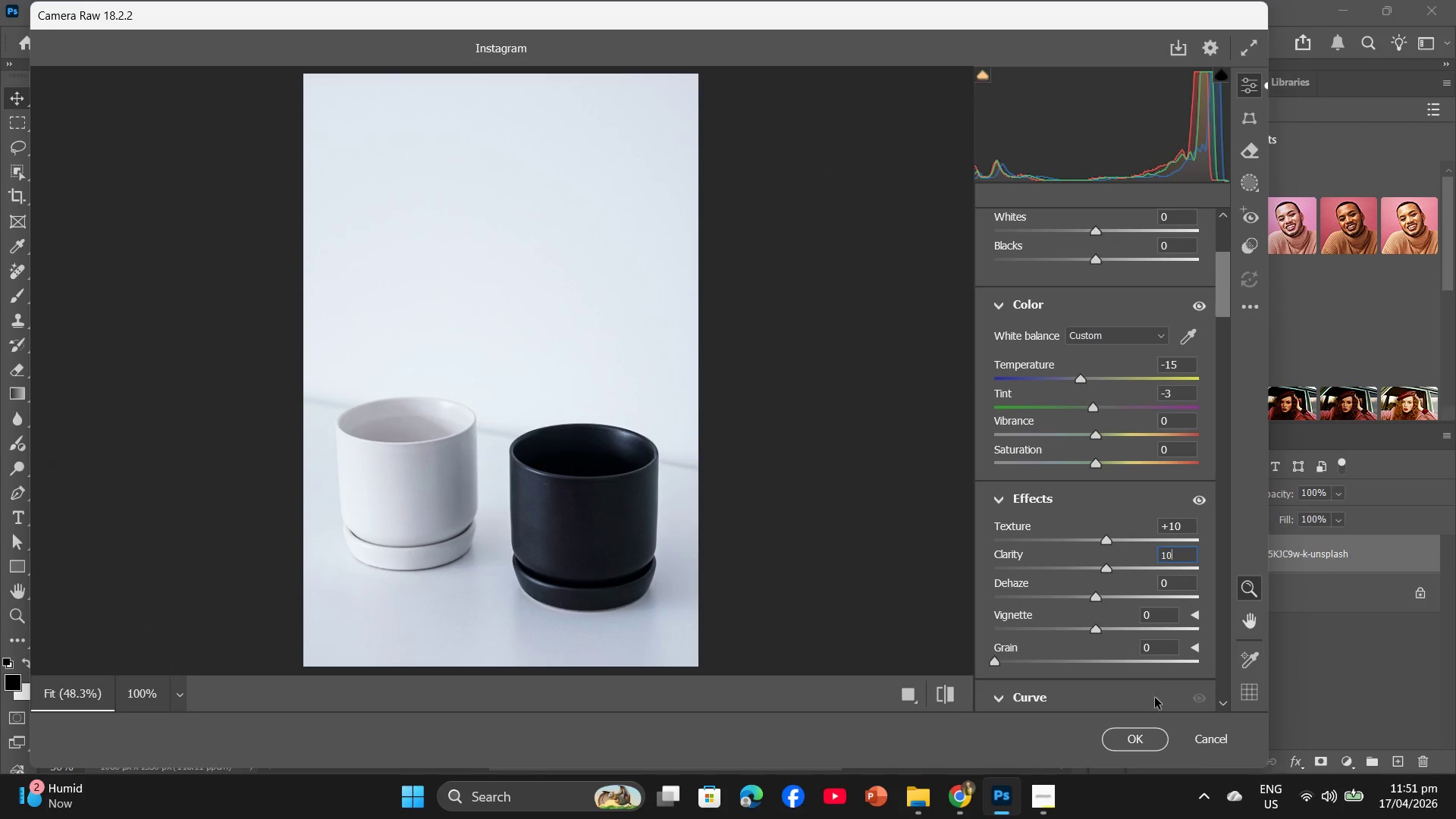 
key(Numpad0)
 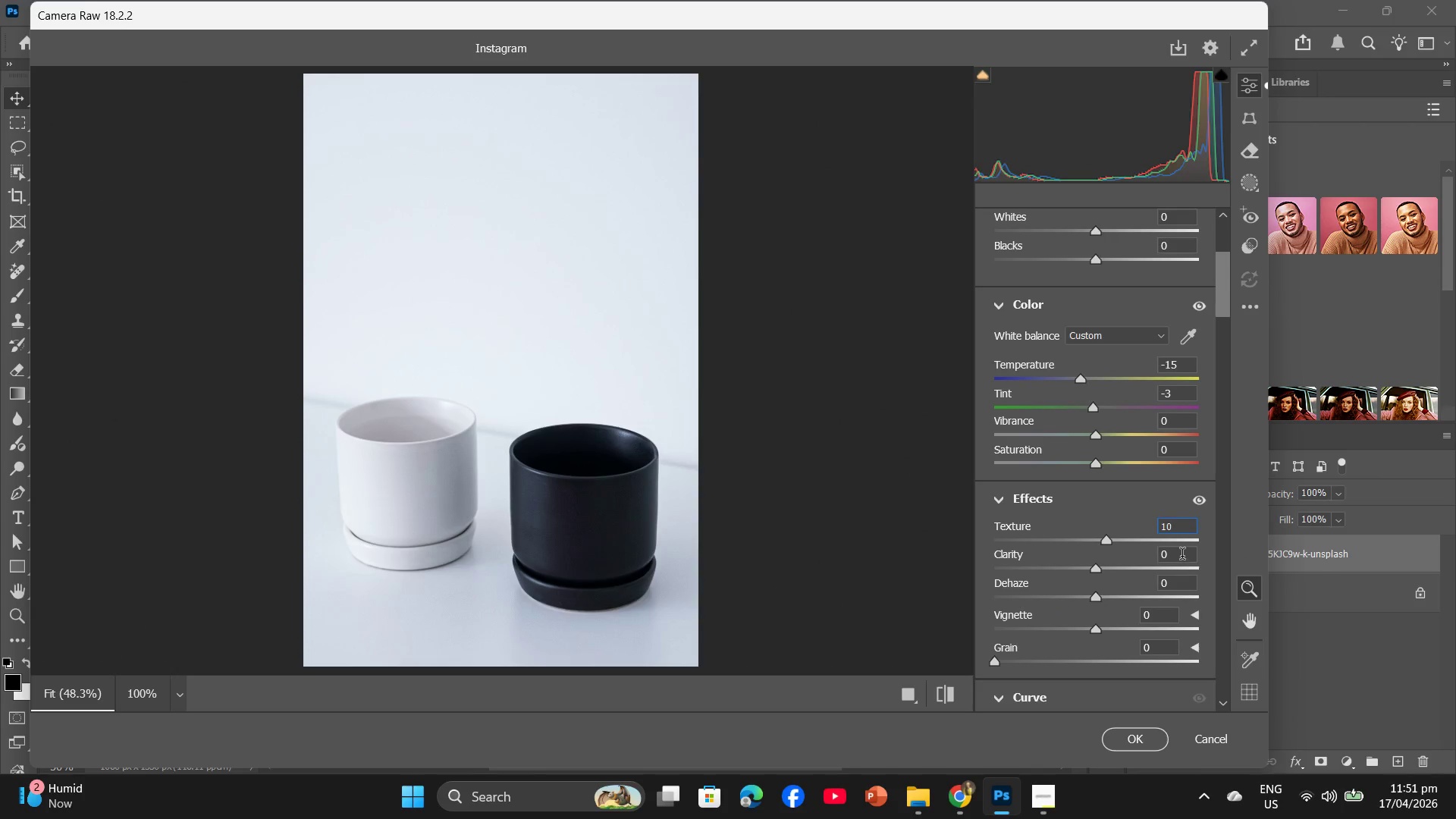 
left_click([1182, 556])
 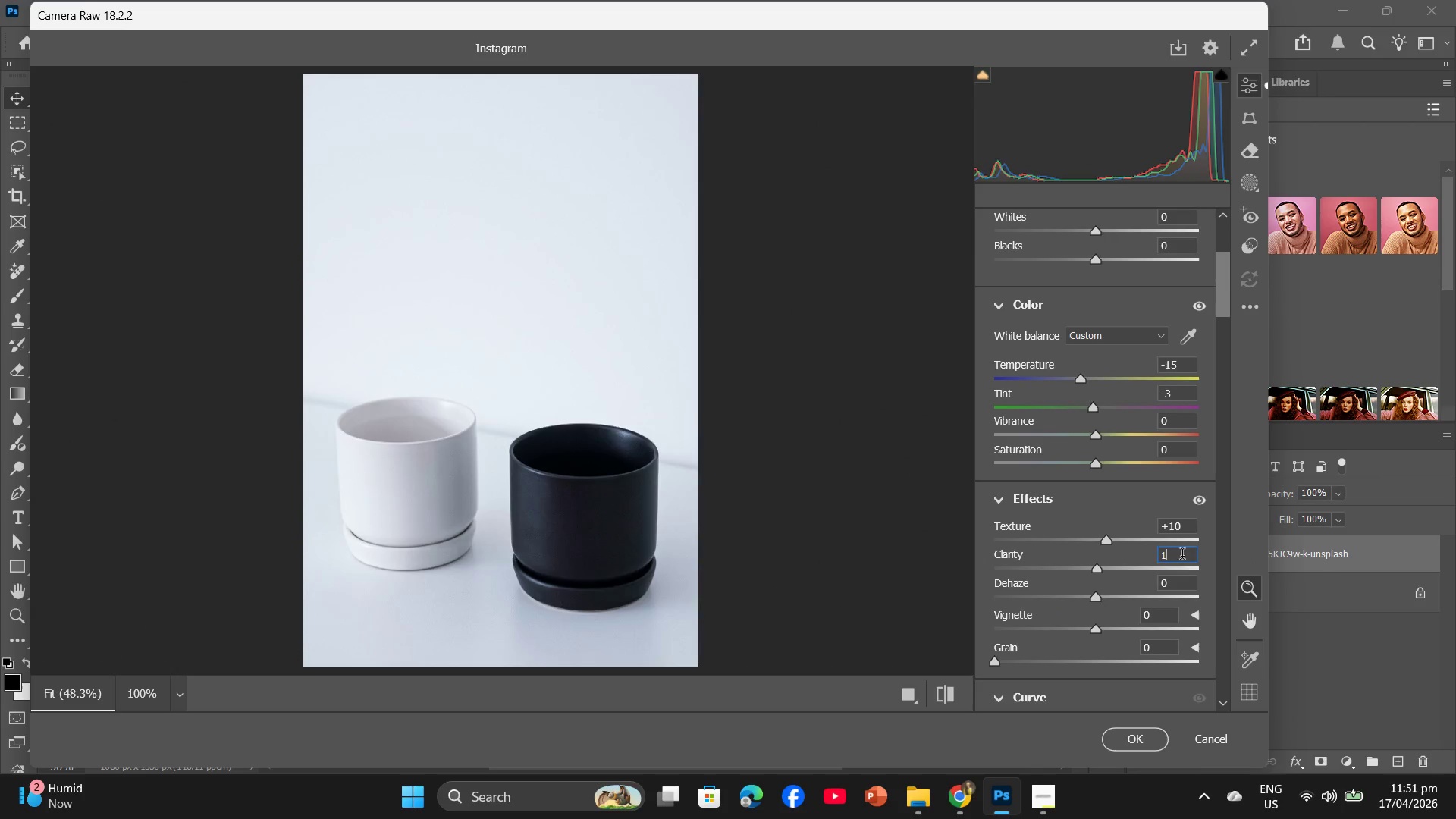 
key(Numpad0)
 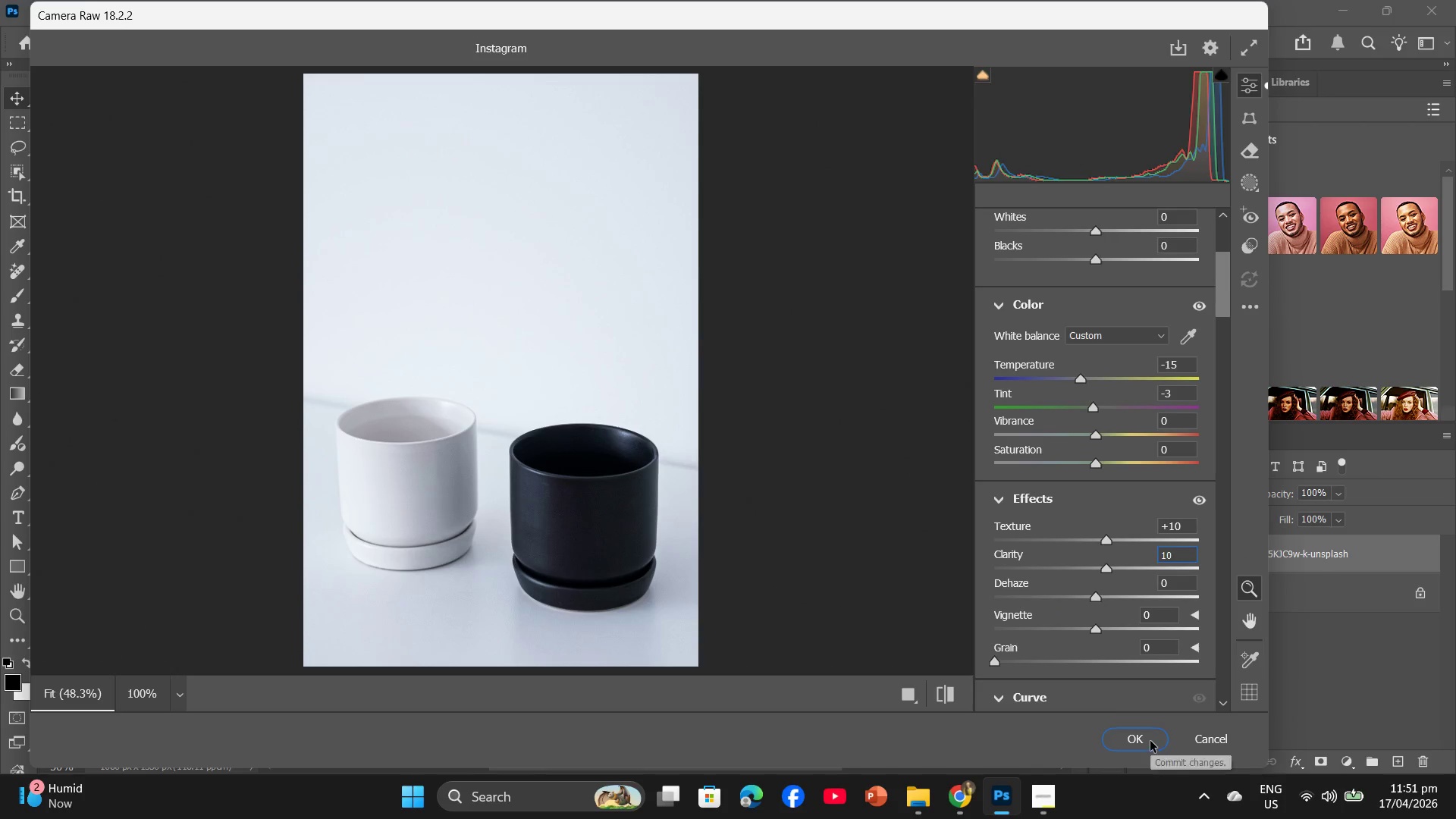 
left_click([1150, 741])
 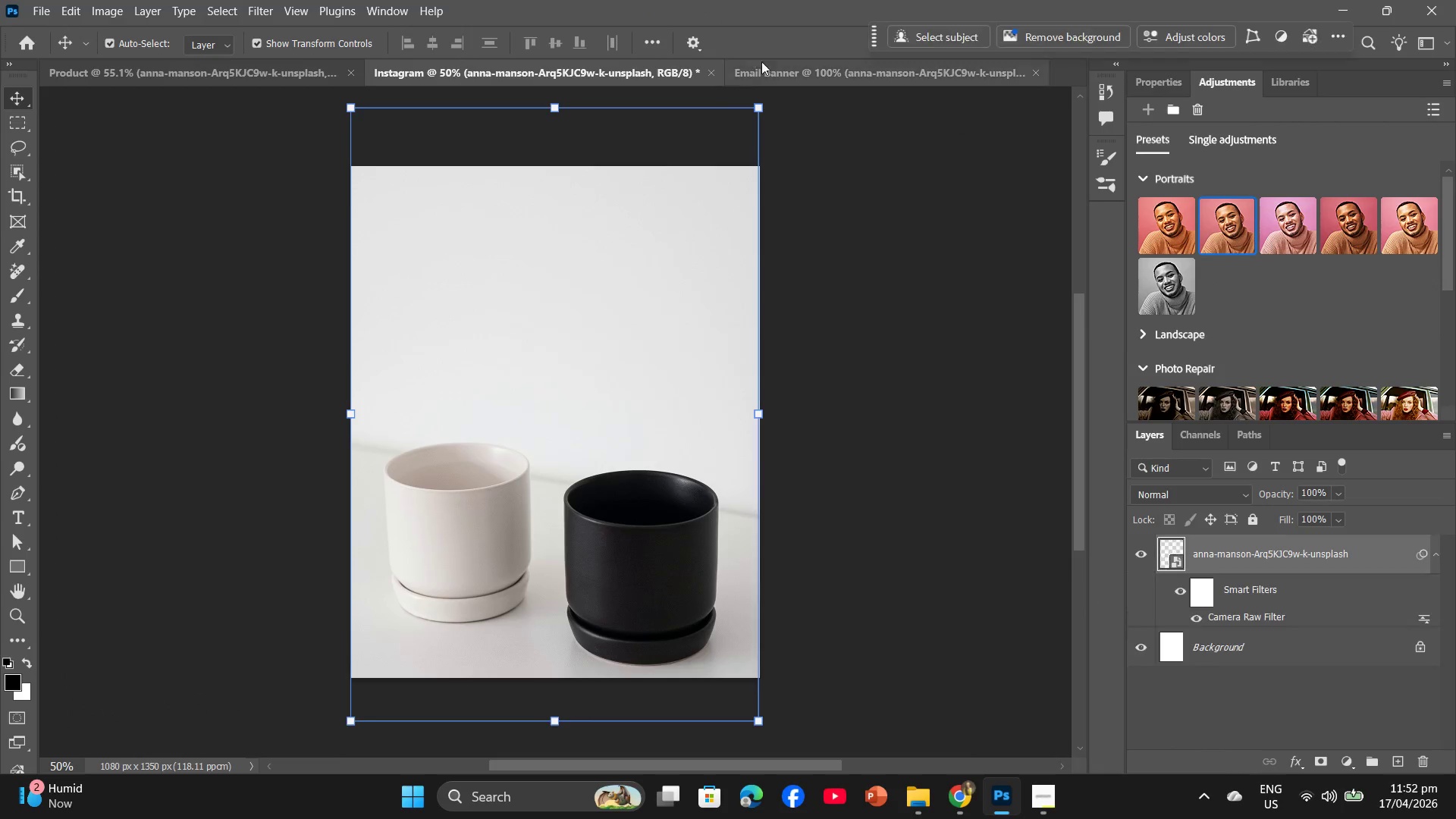 
left_click([767, 71])
 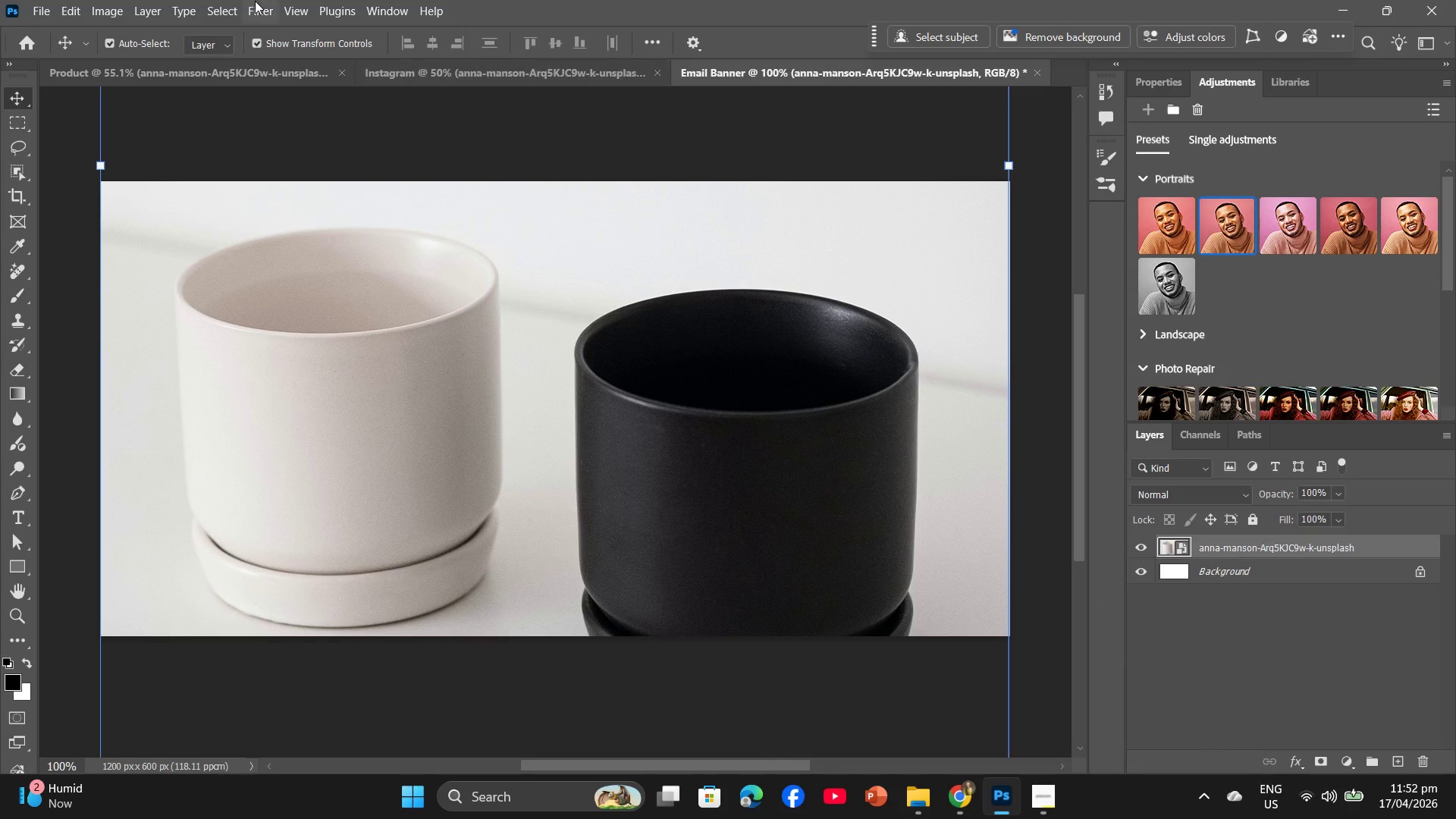 
left_click([253, 3])
 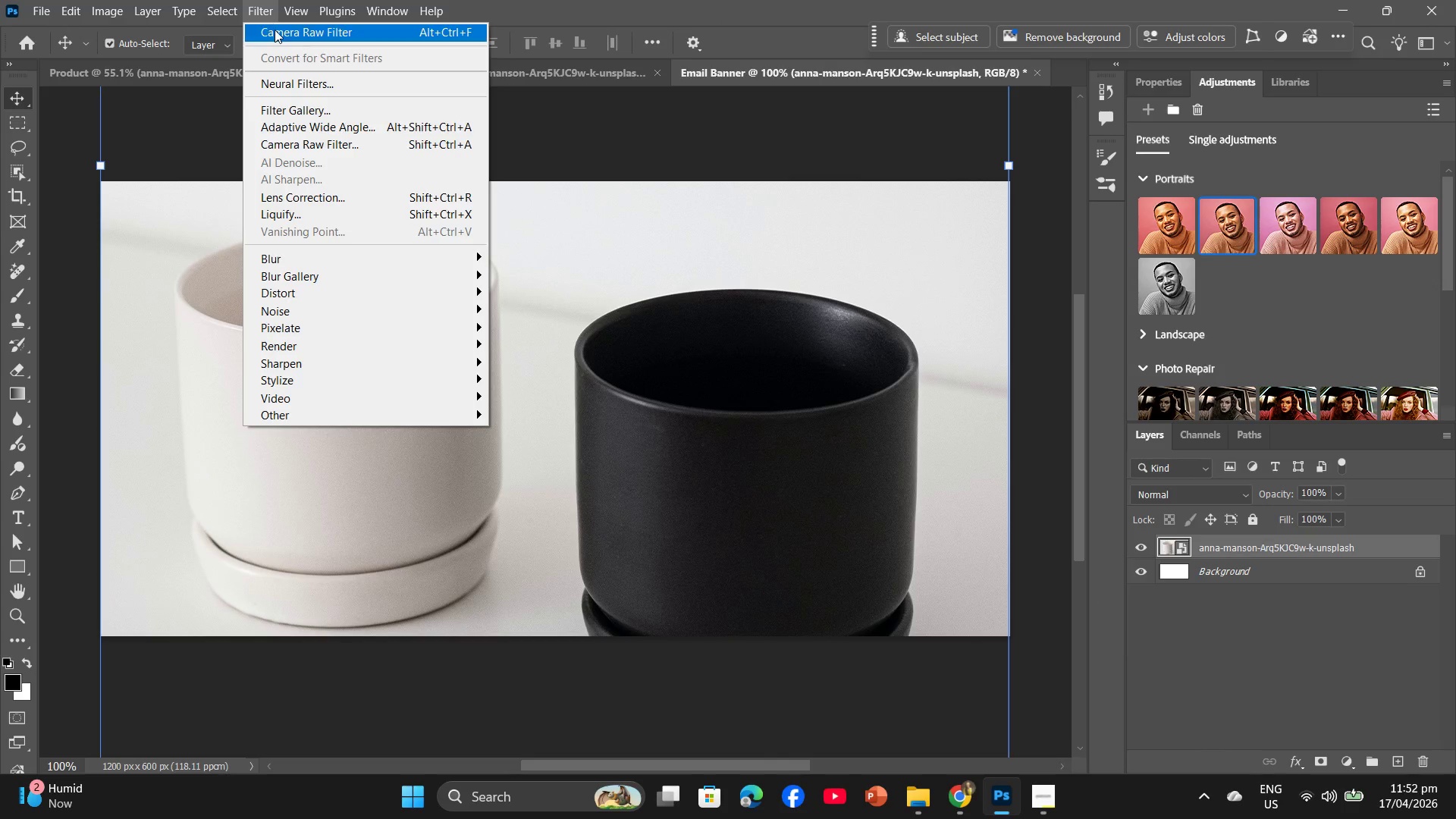 
left_click([275, 30])
 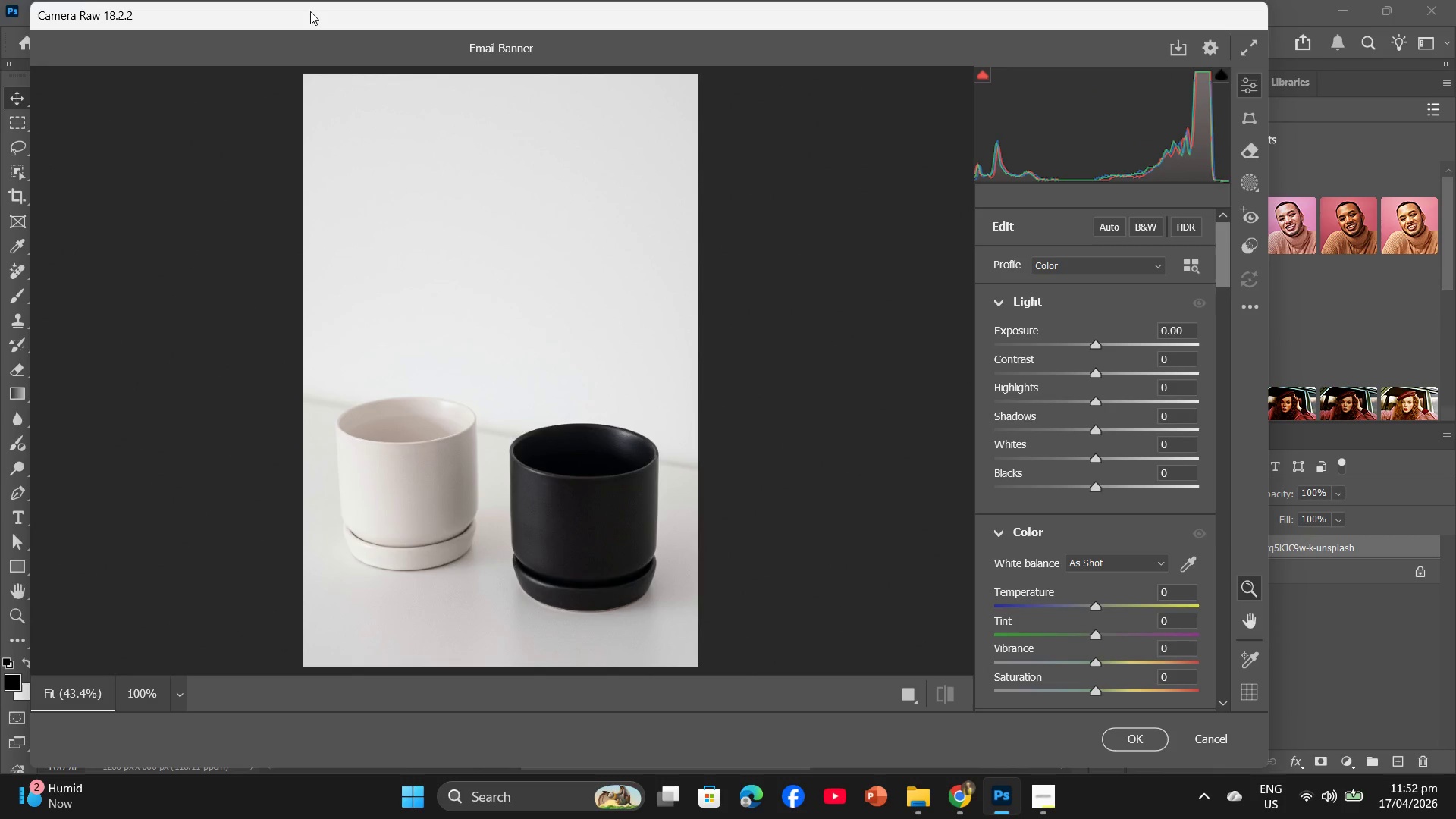 
wait(6.73)
 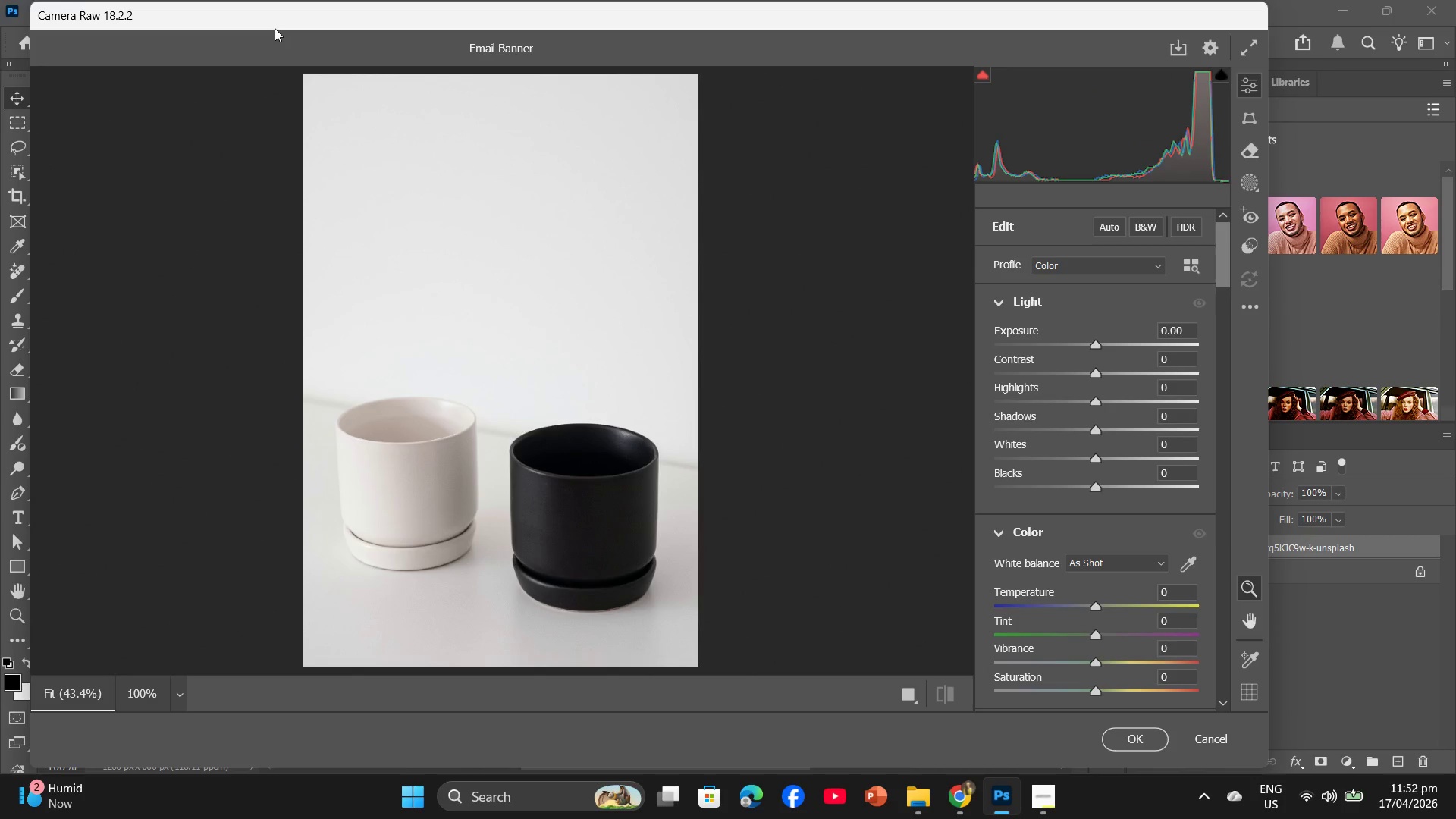 
left_click([1175, 365])
 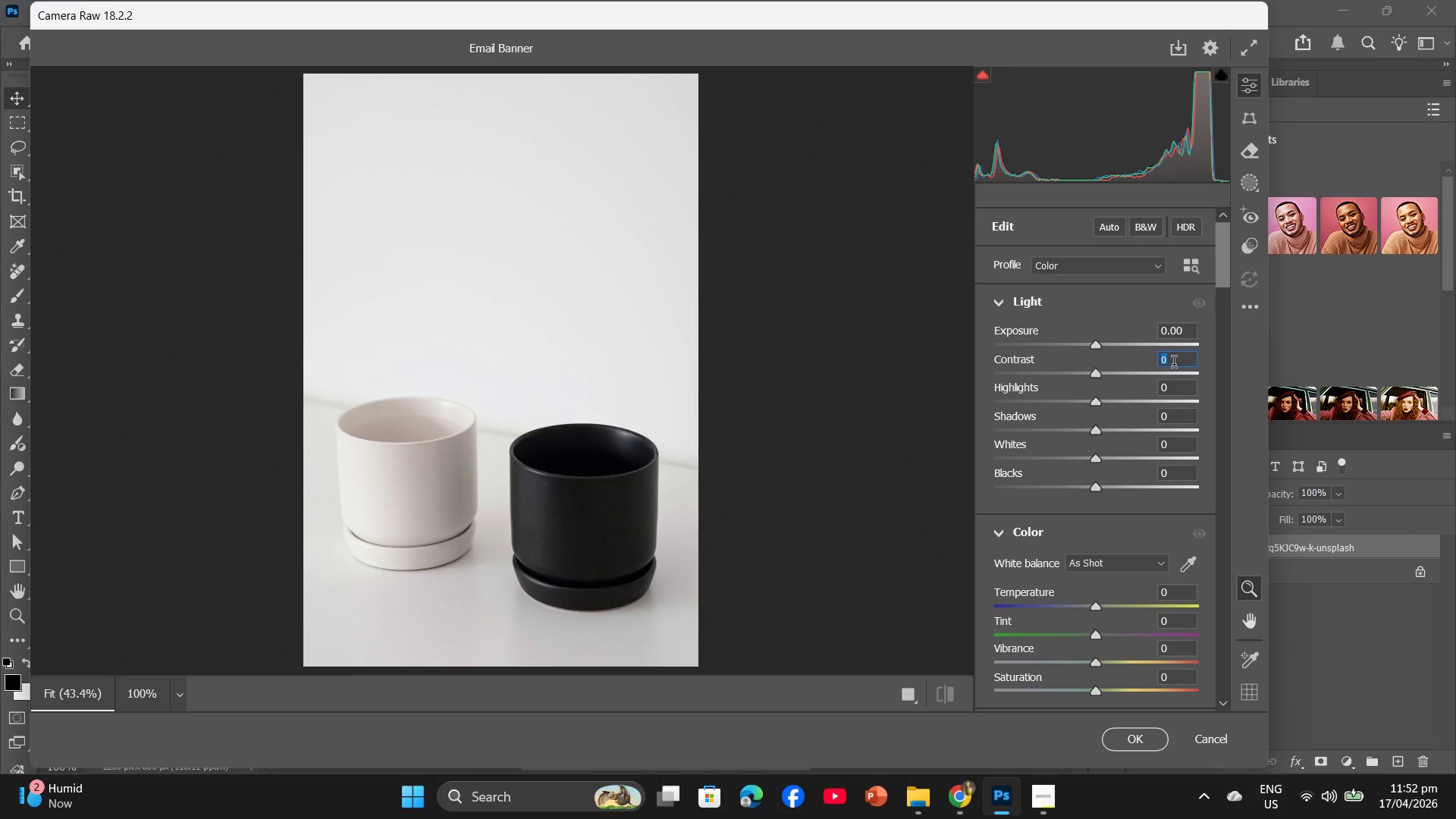 
key(Numpad1)
 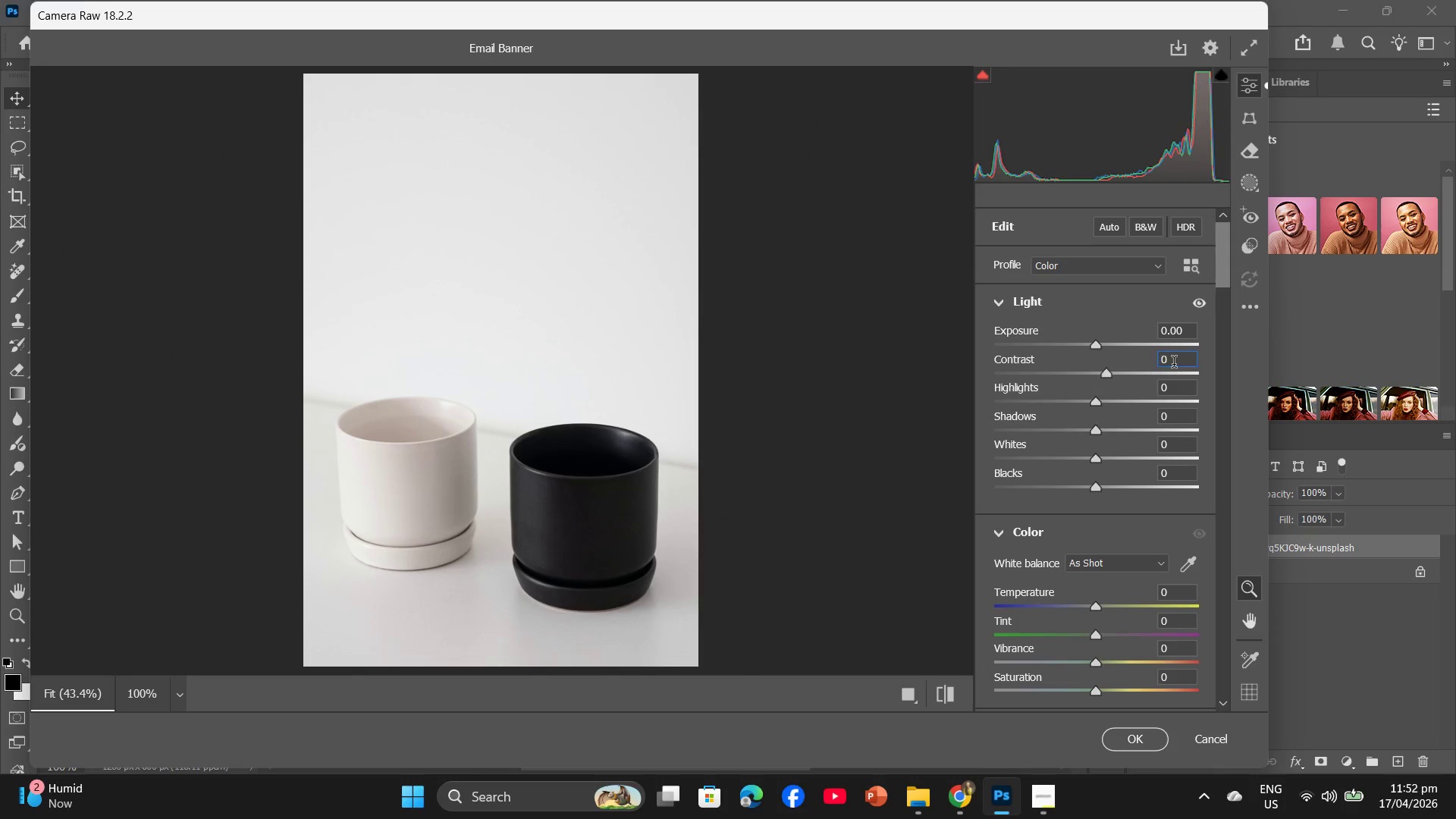 
key(Numpad0)
 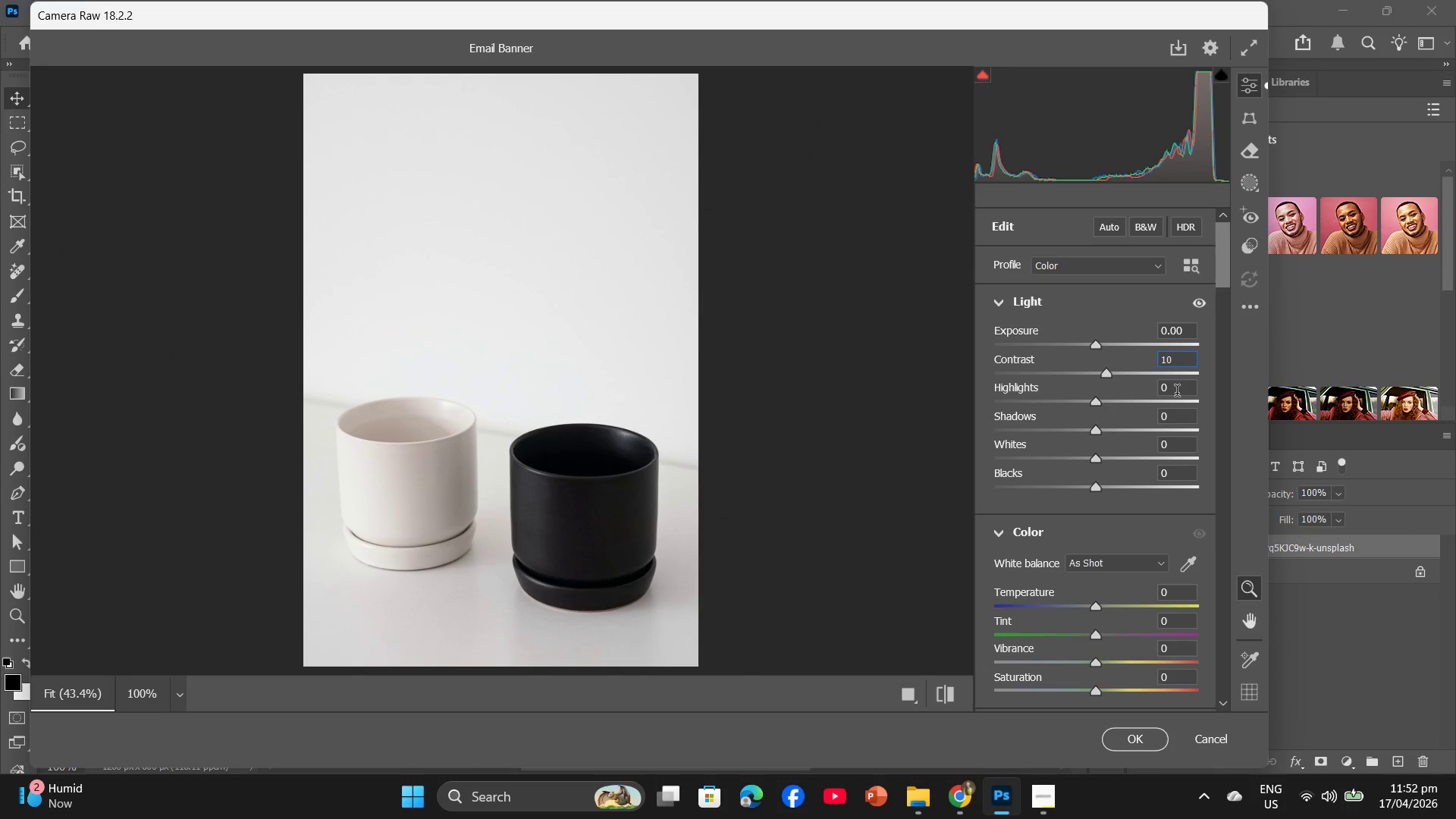 
left_click([1177, 393])
 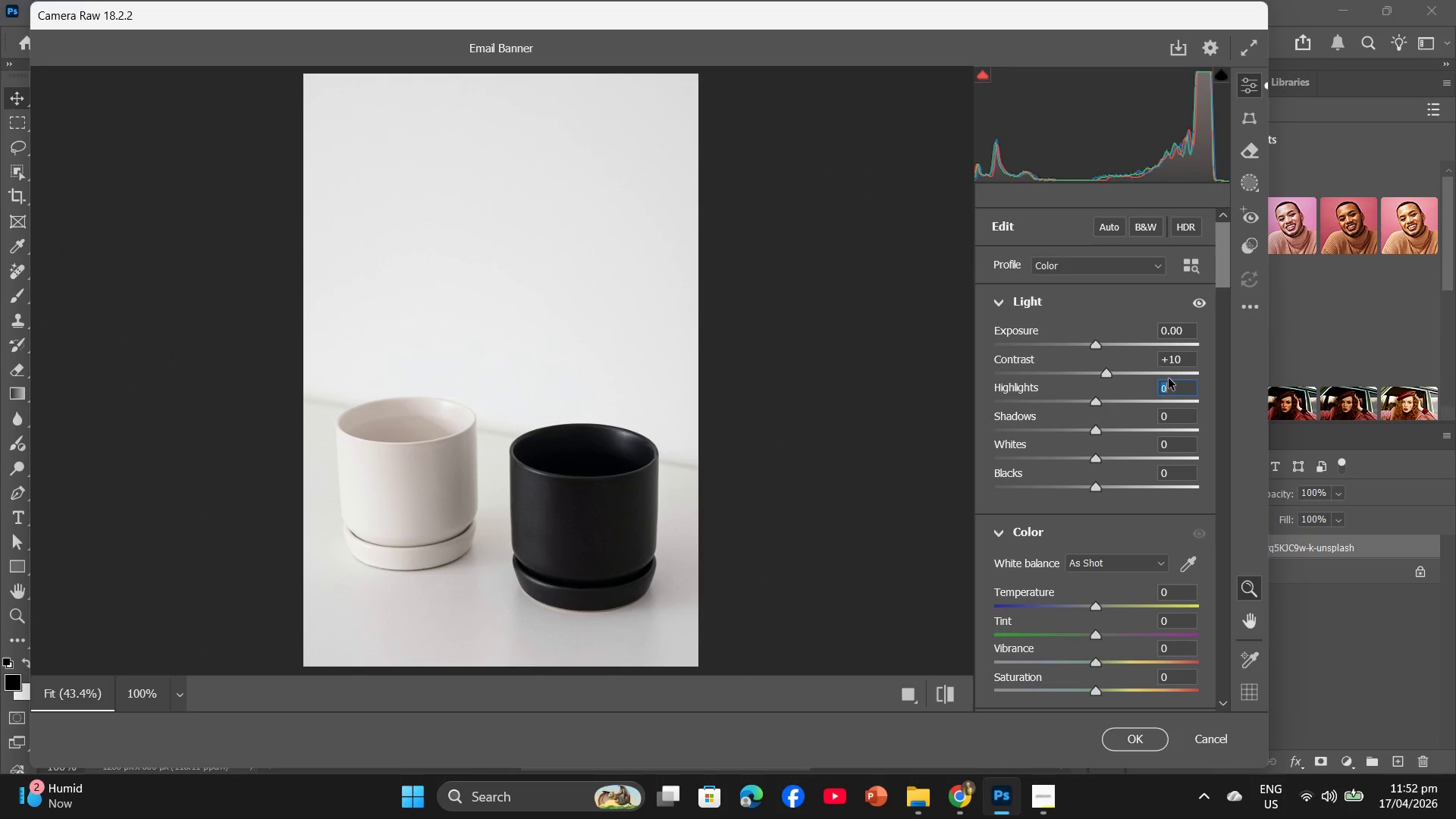 
key(Minus)
 